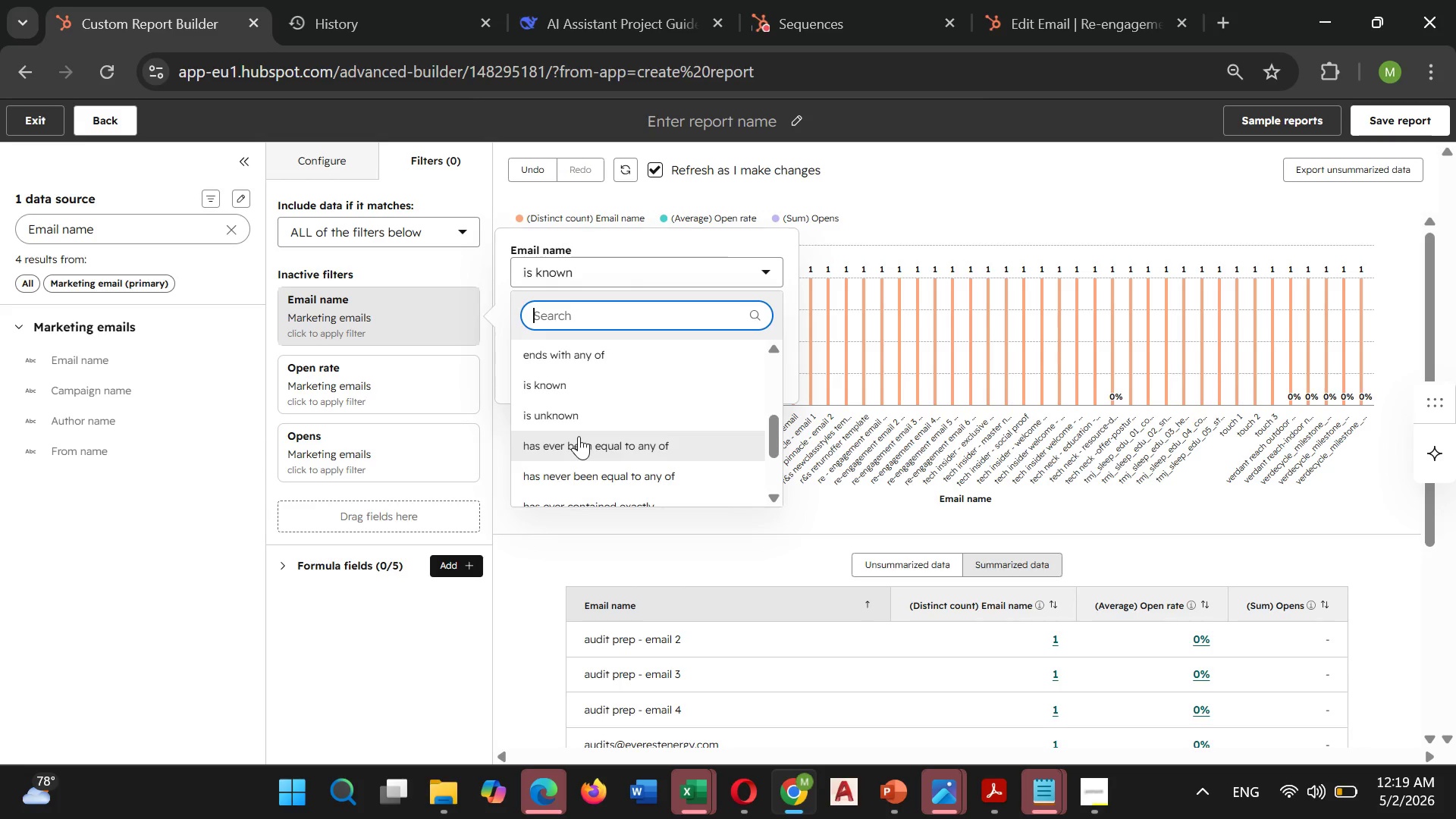 
scroll: coordinate [579, 431], scroll_direction: up, amount: 2.0
 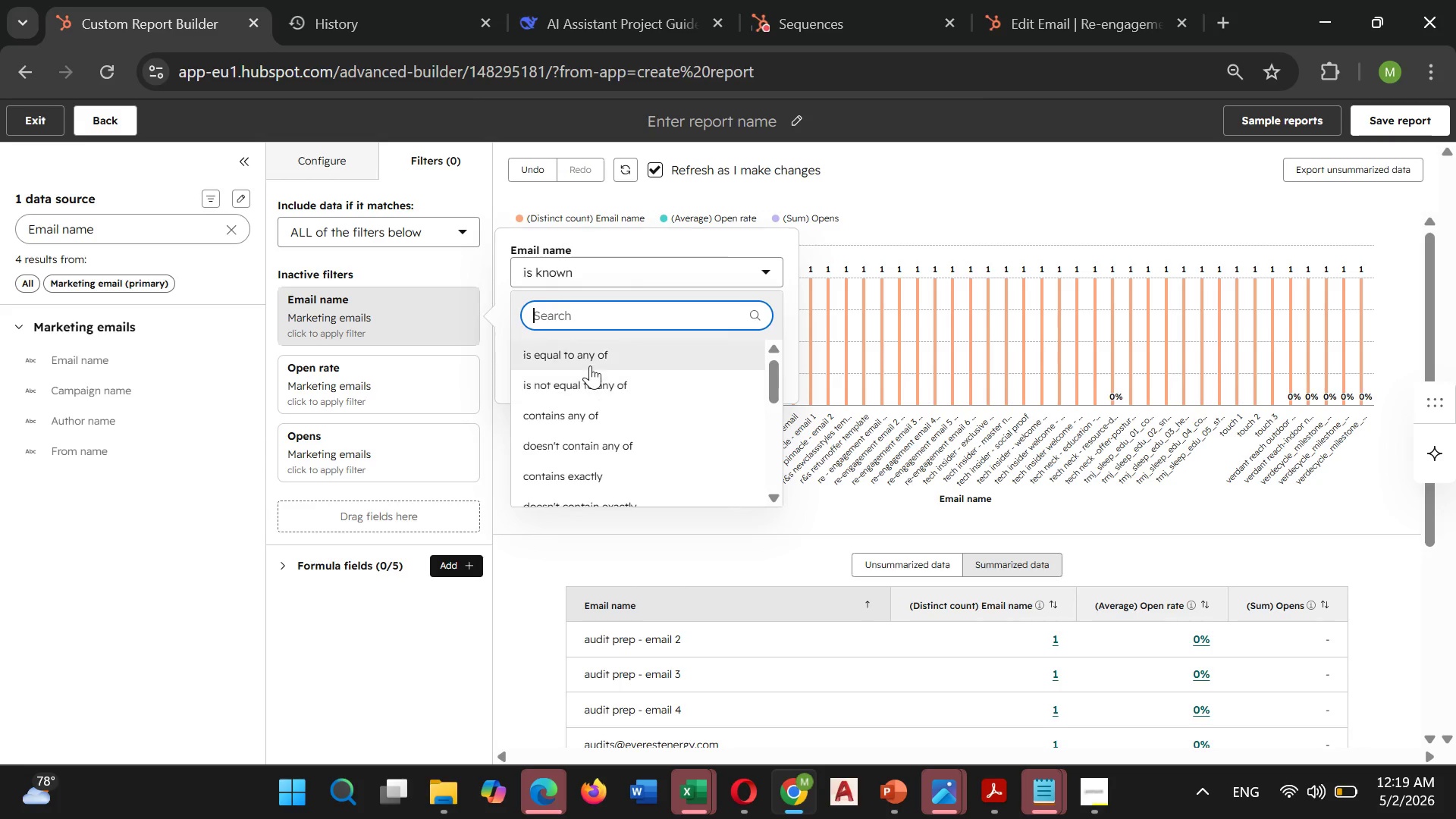 
left_click([591, 355])
 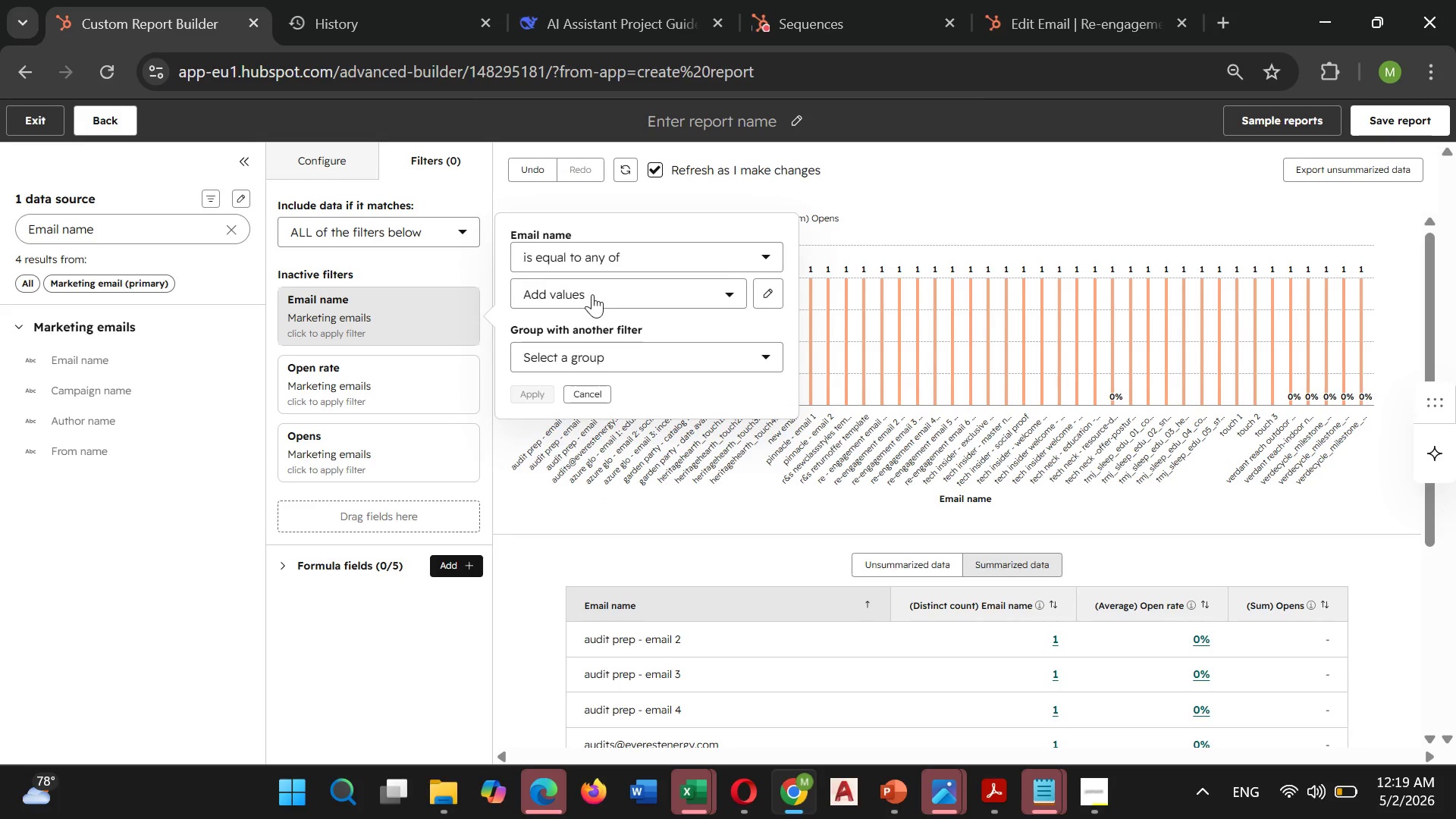 
left_click([592, 293])
 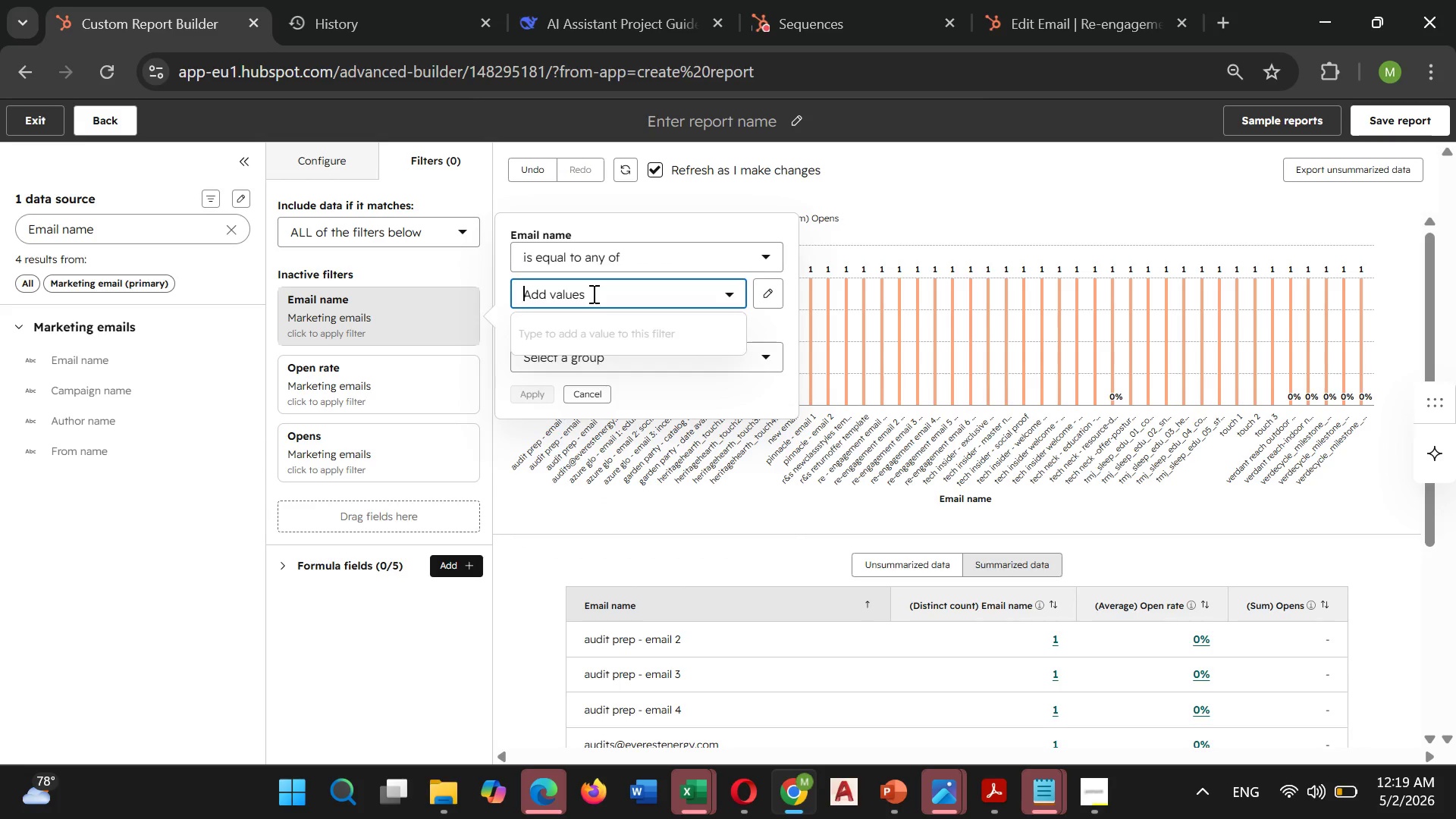 
left_click([592, 293])
 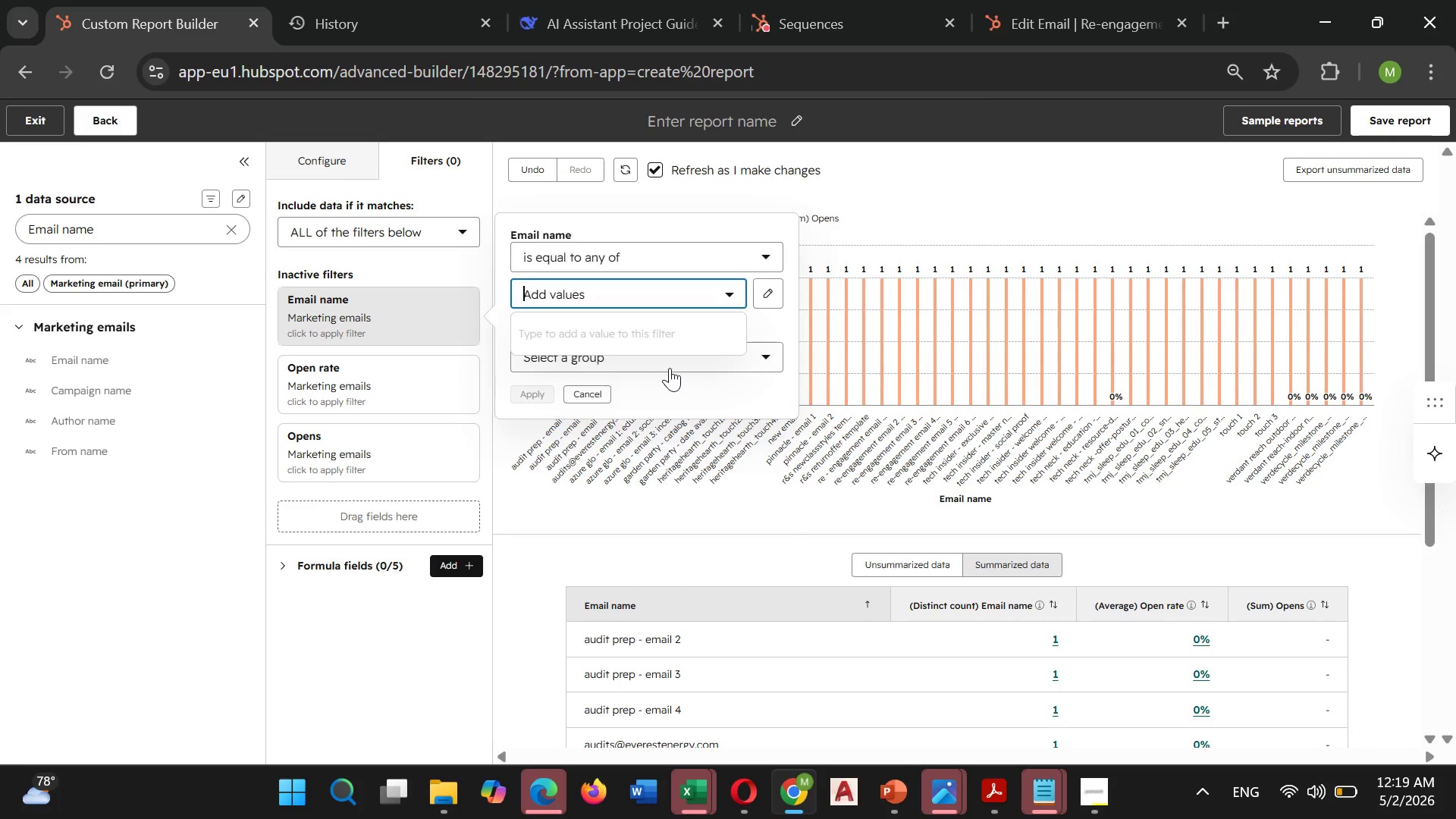 
left_click([674, 363])
 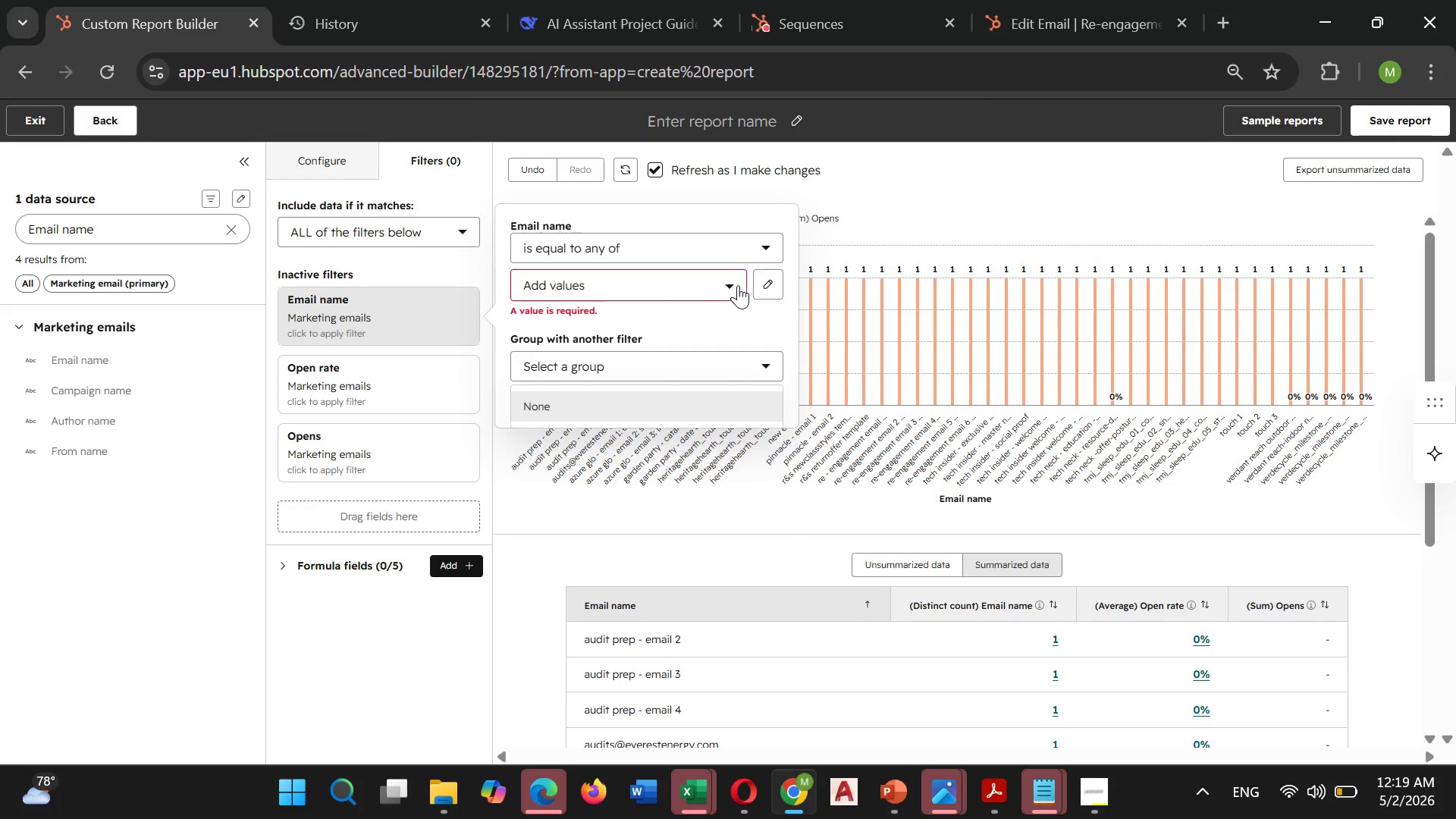 
left_click([672, 287])
 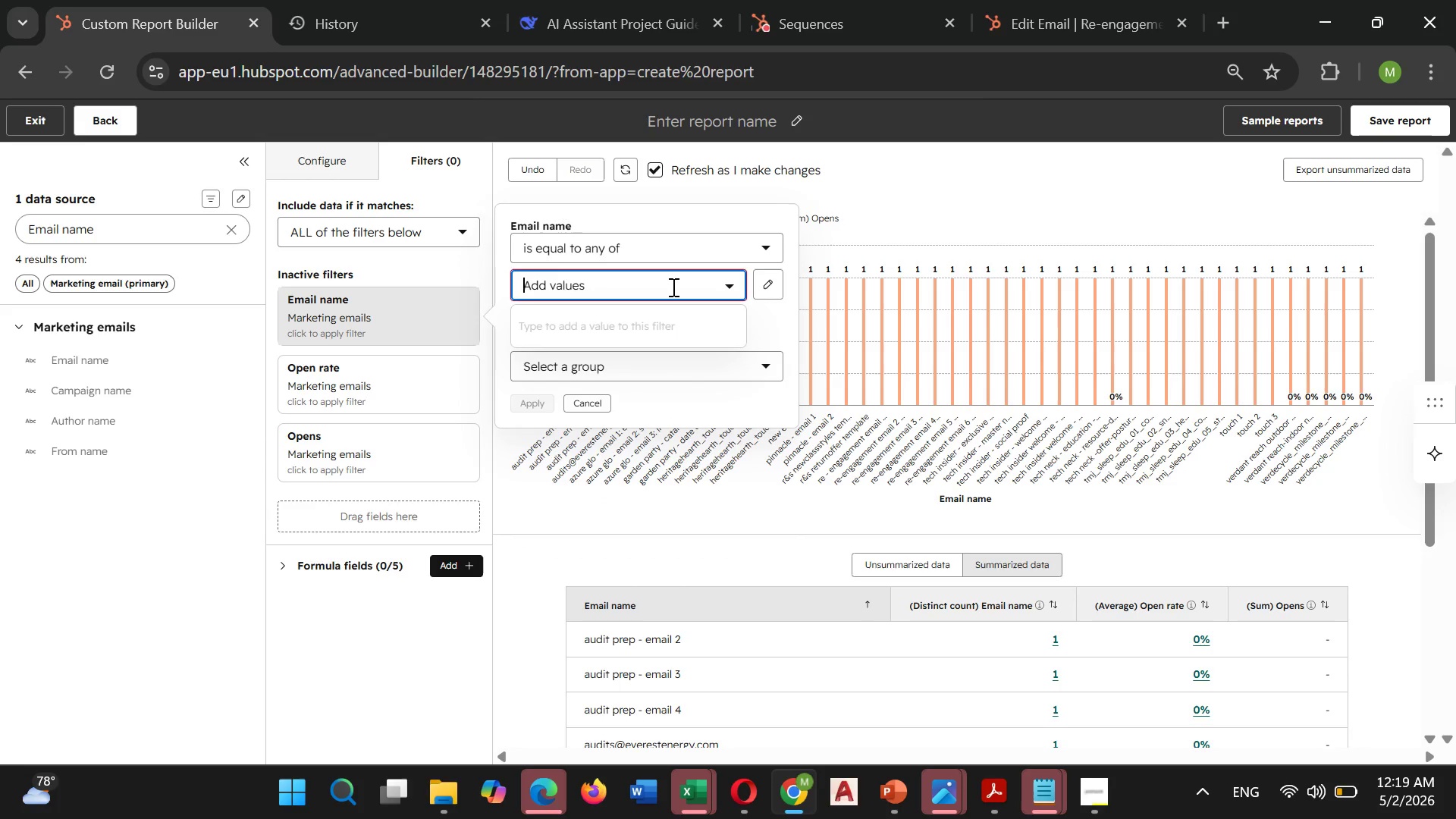 
type(Re-engagement Email)
 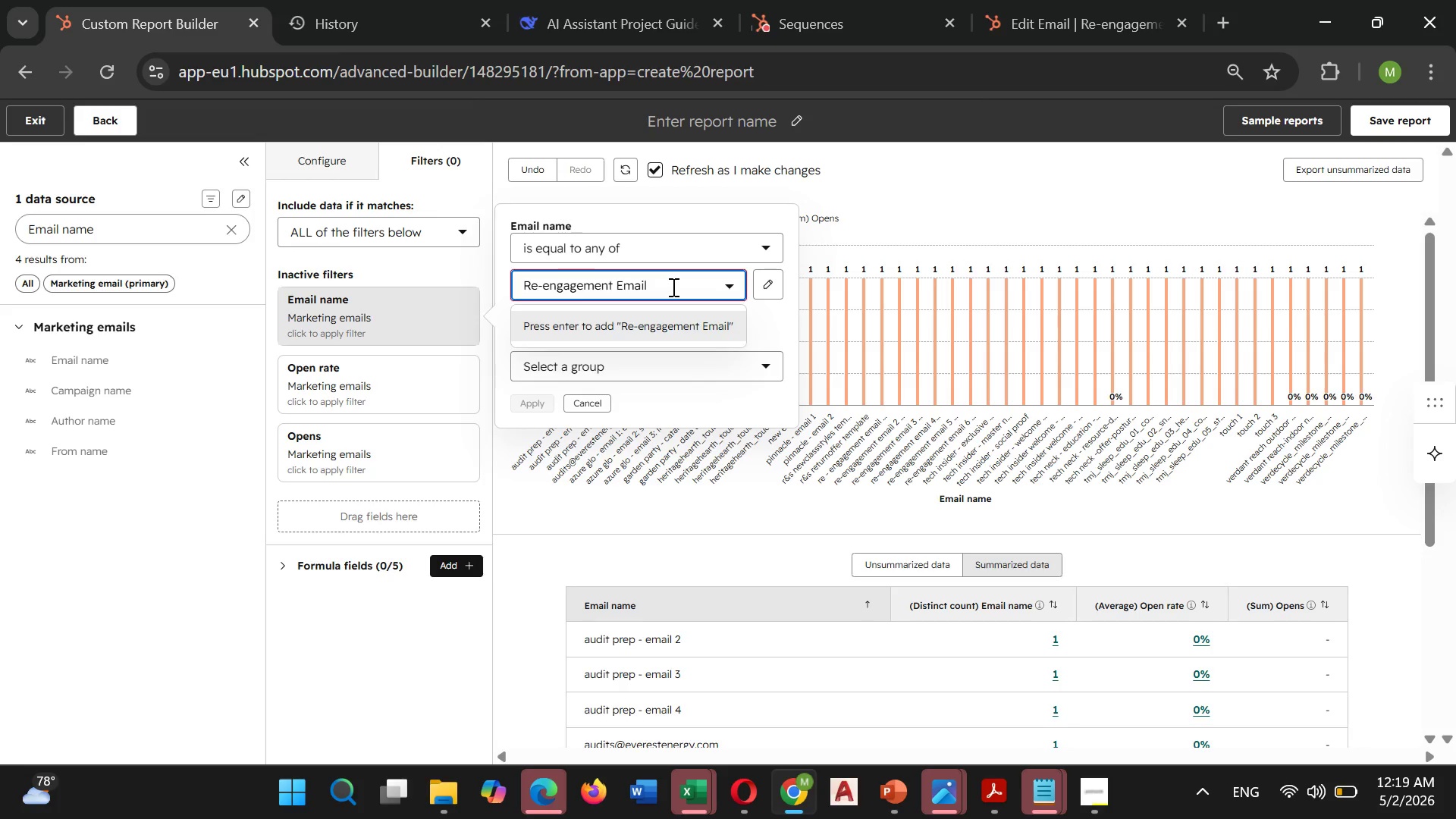 
wait(12.31)
 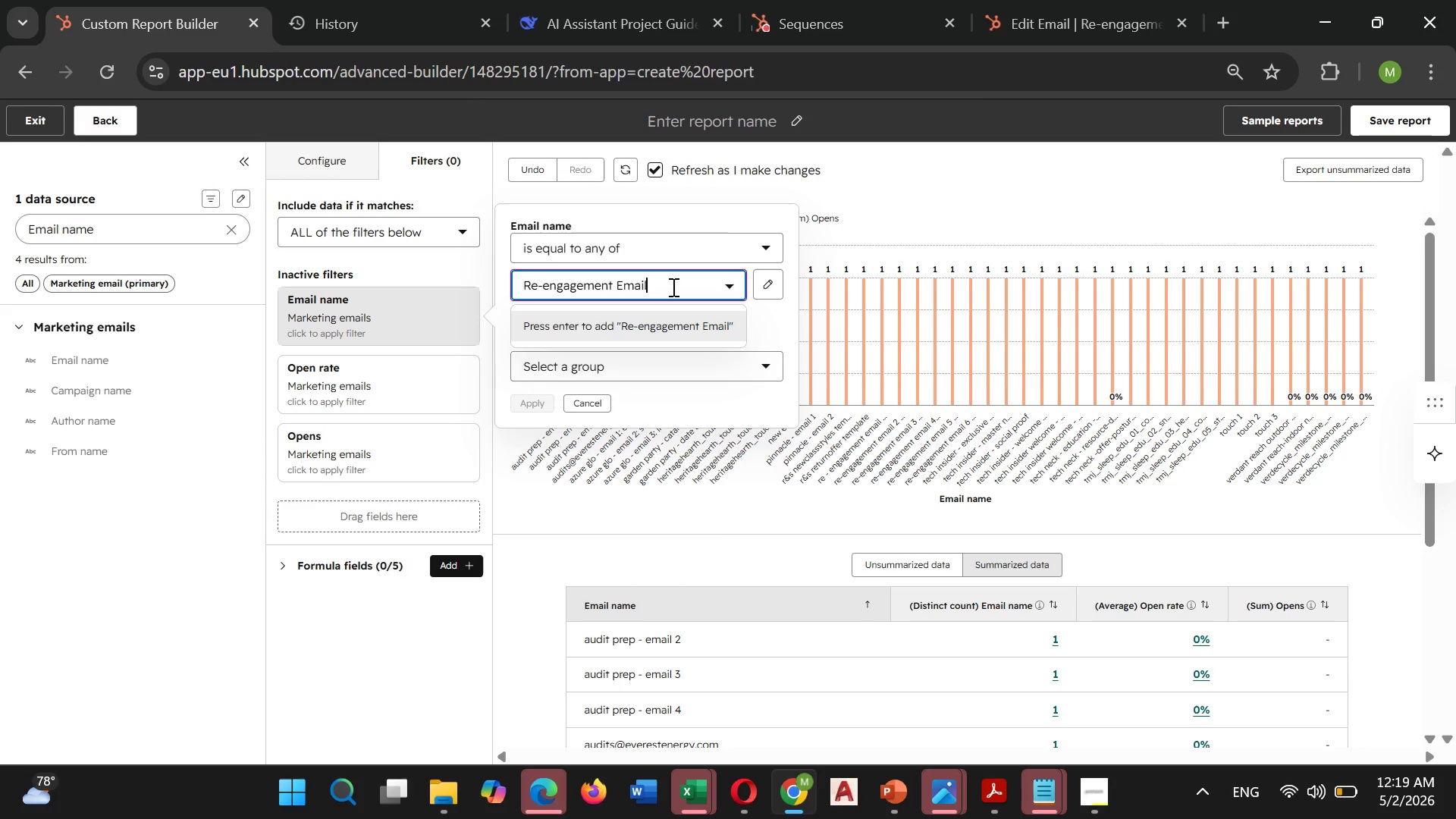 
key(Space)
 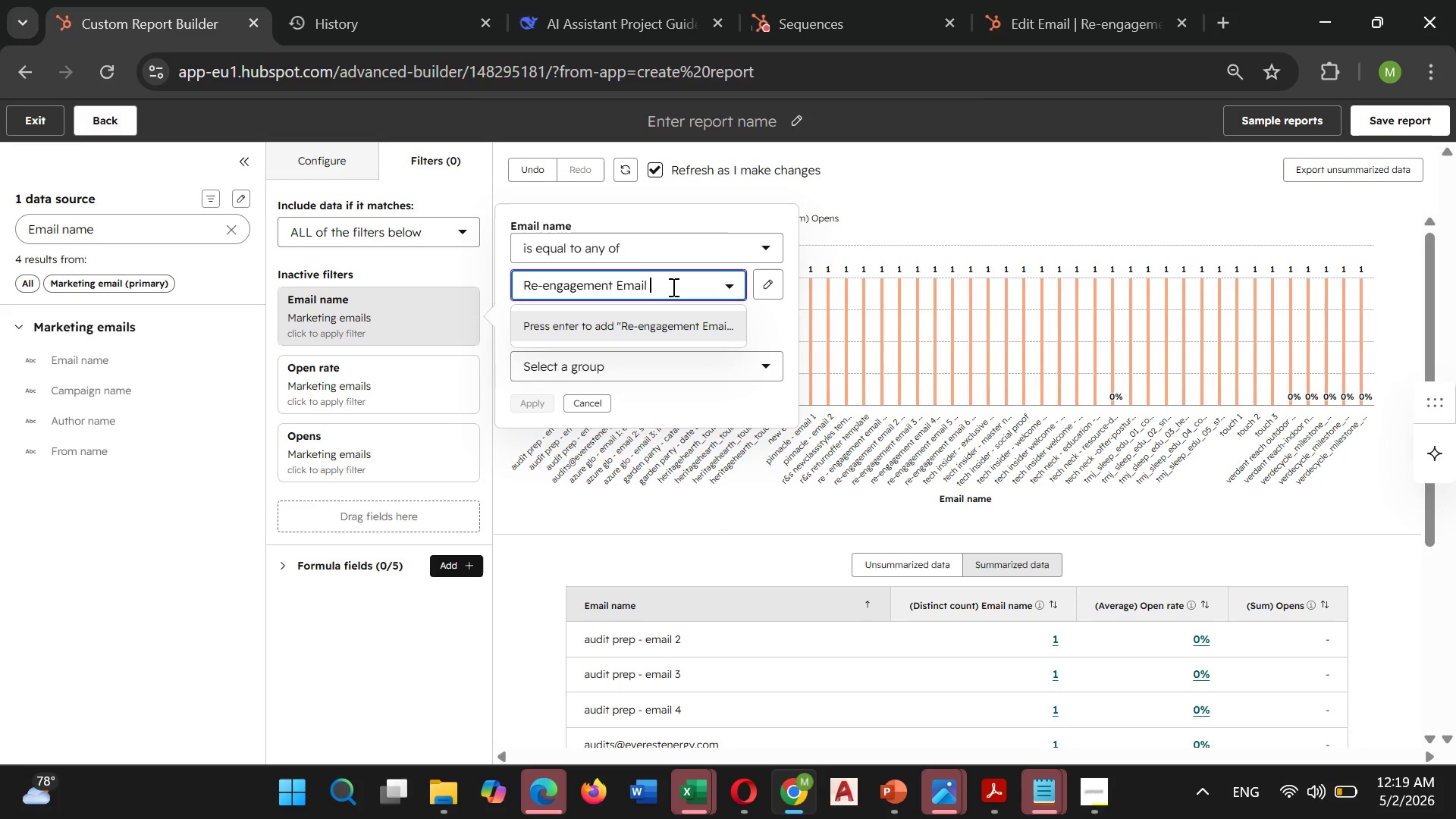 
wait(10.11)
 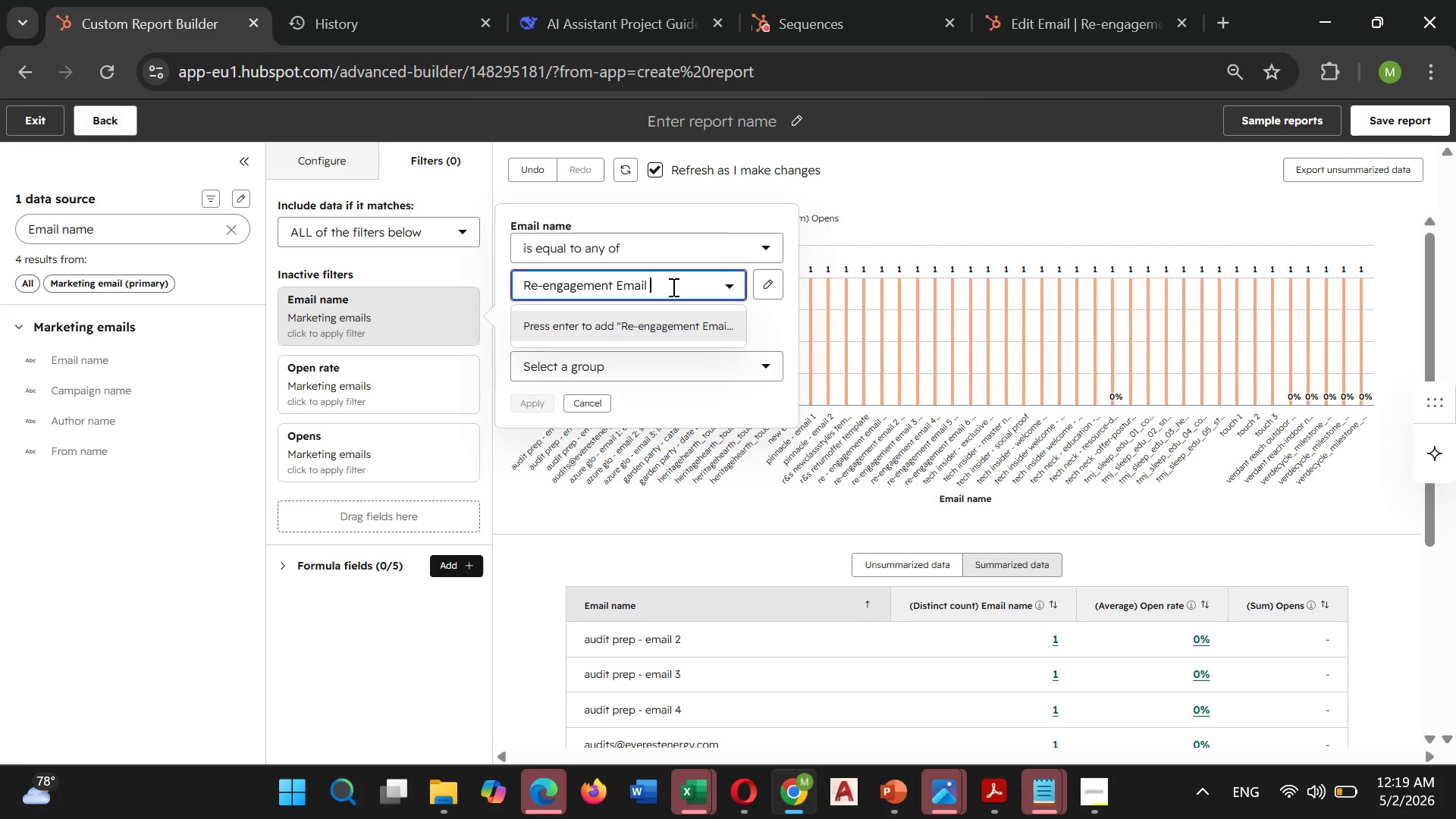 
type(1 Project)
 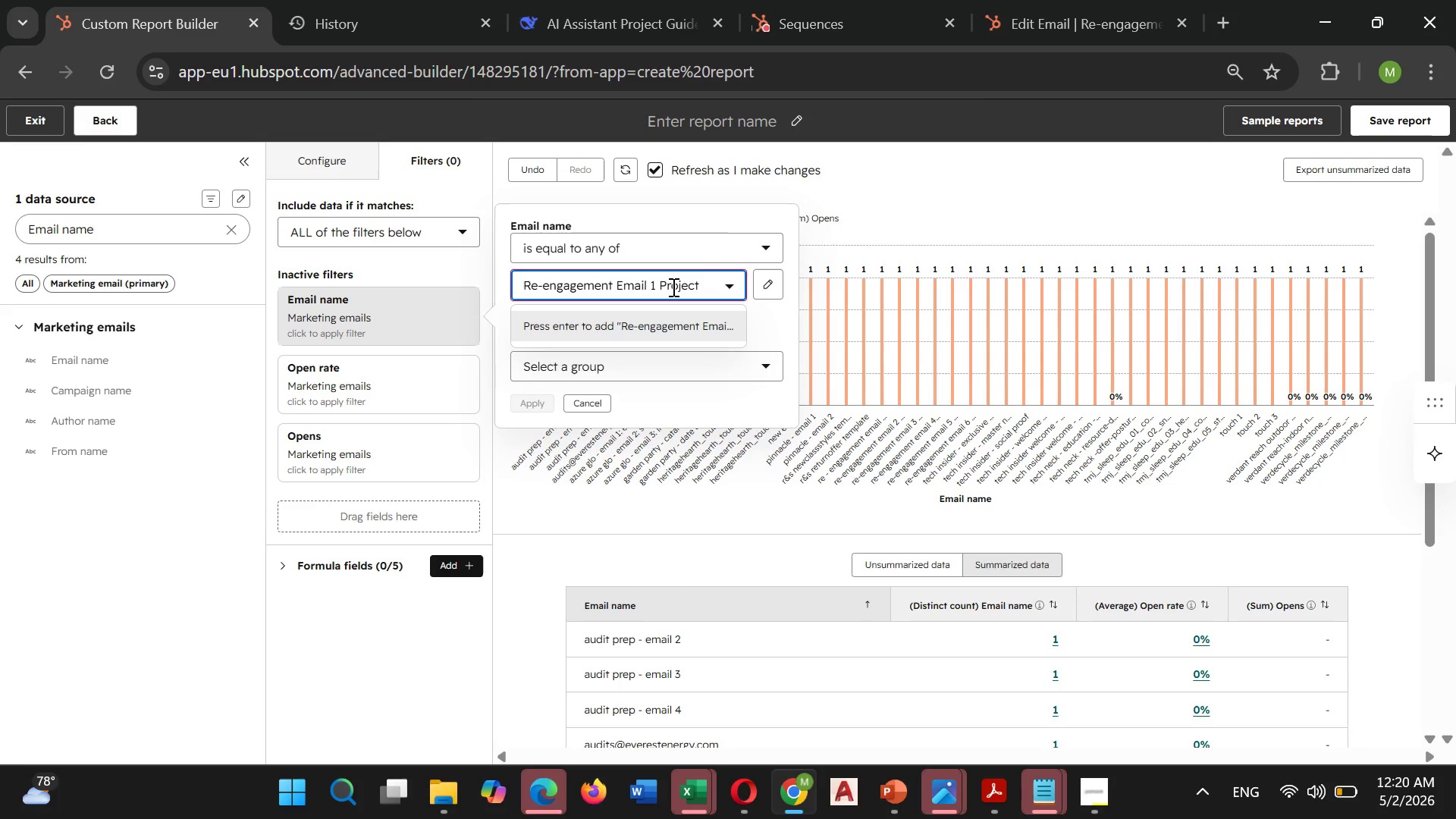 
type( Inspira)
 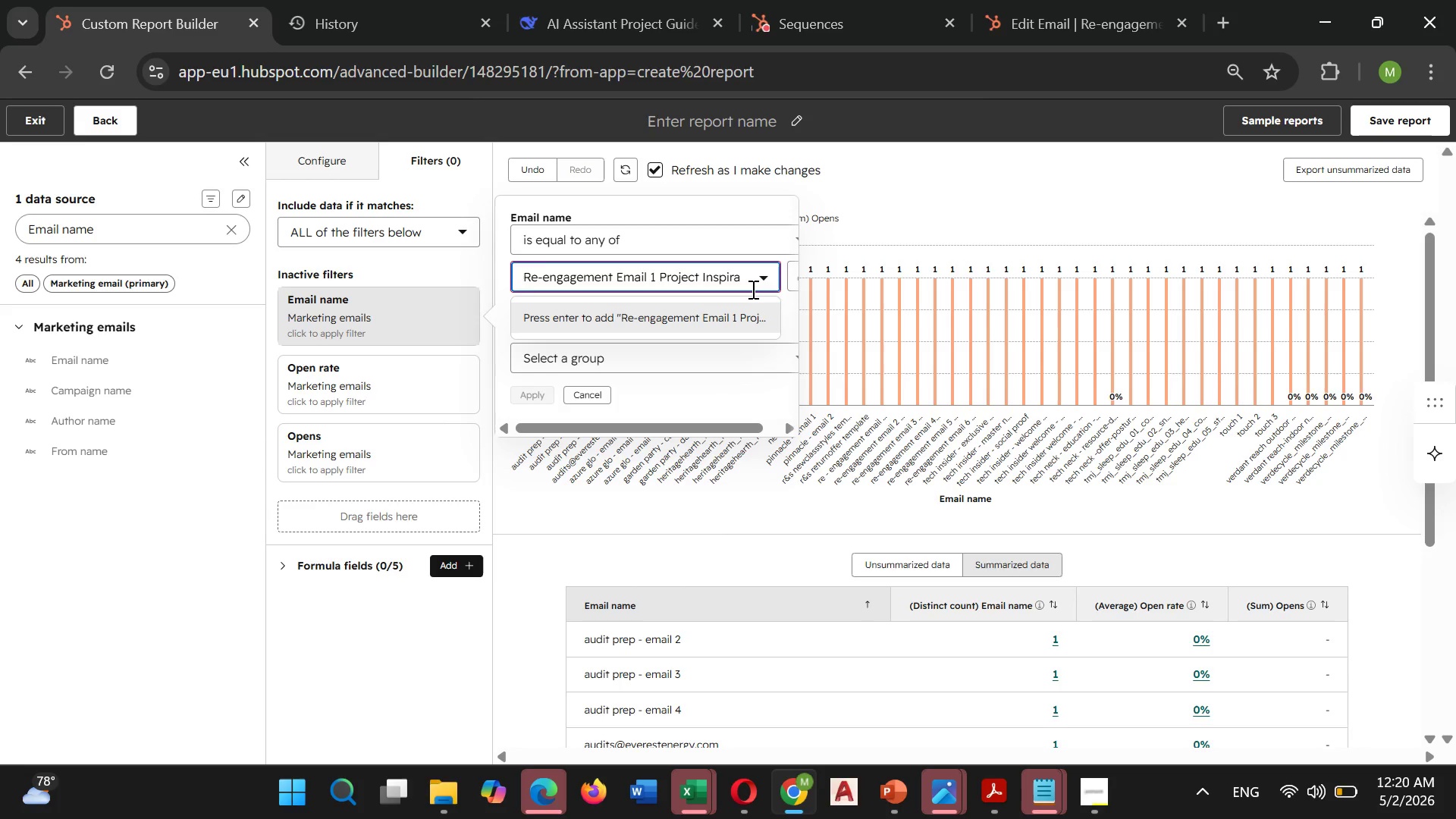 
type(tion)
 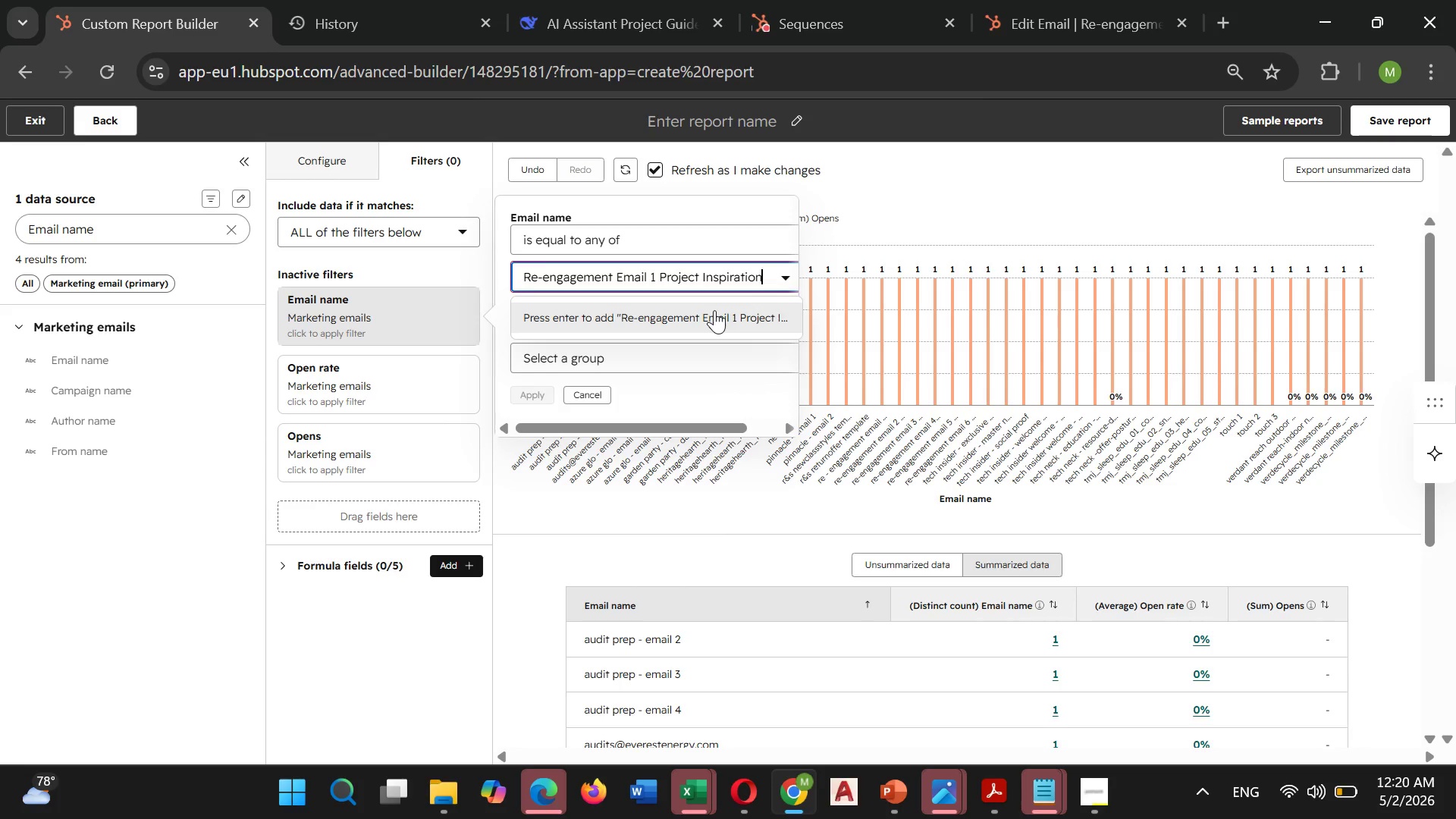 
left_click([714, 310])
 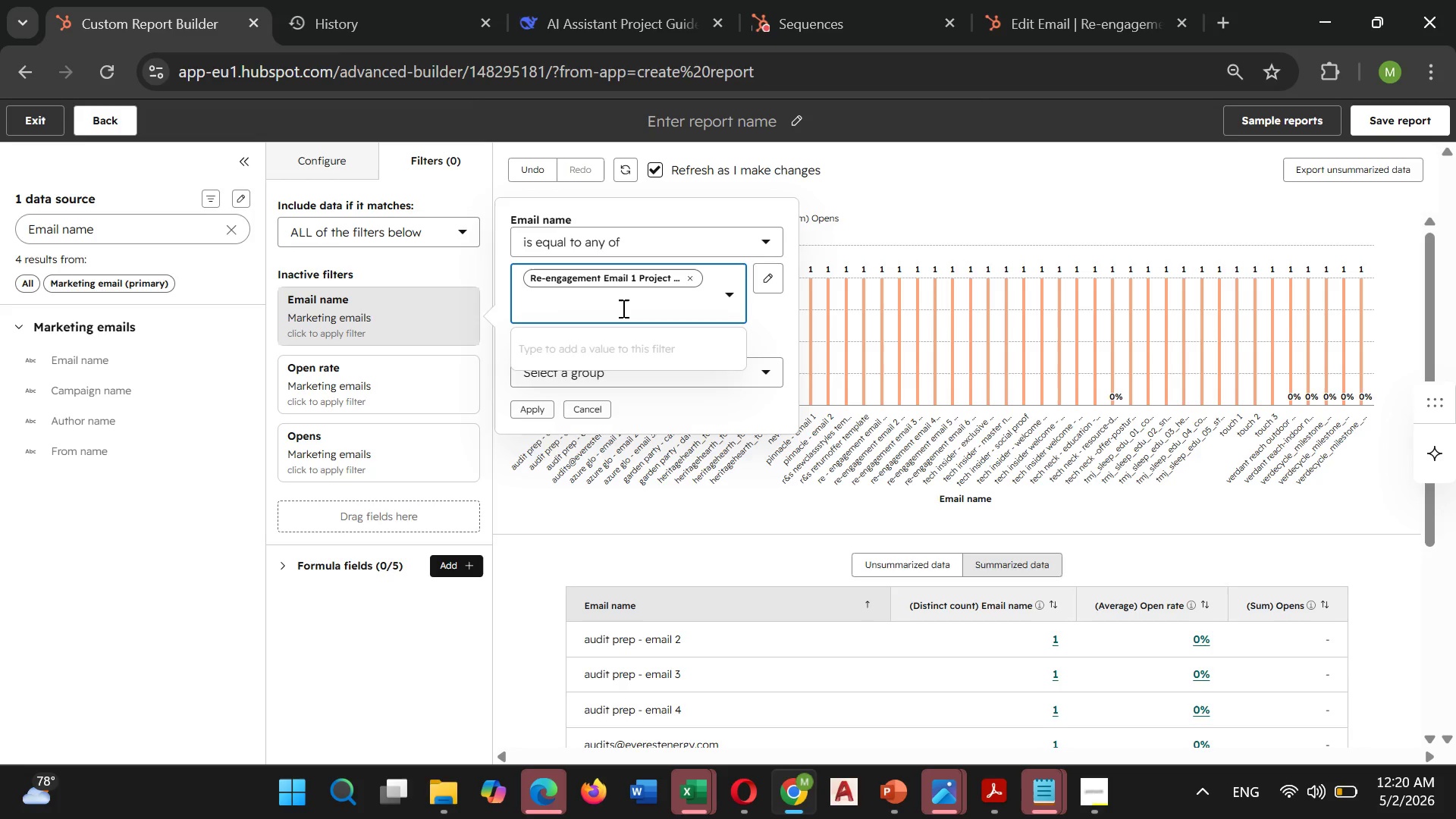 
type(Re-engagemnet)
key(Backspace)
key(Backspace)
key(Backspace)
type(ent)
 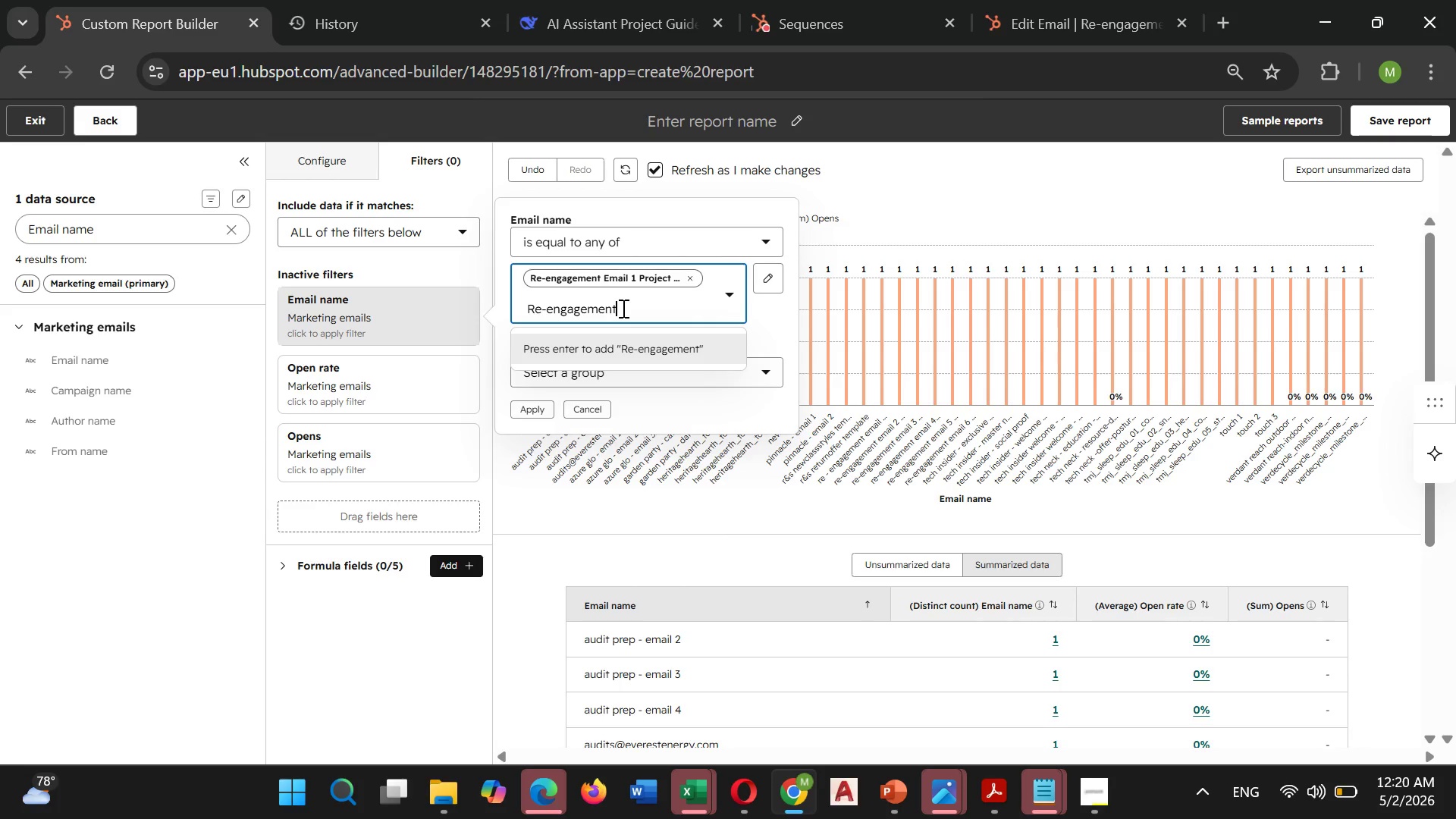 
type( Email 2 )
 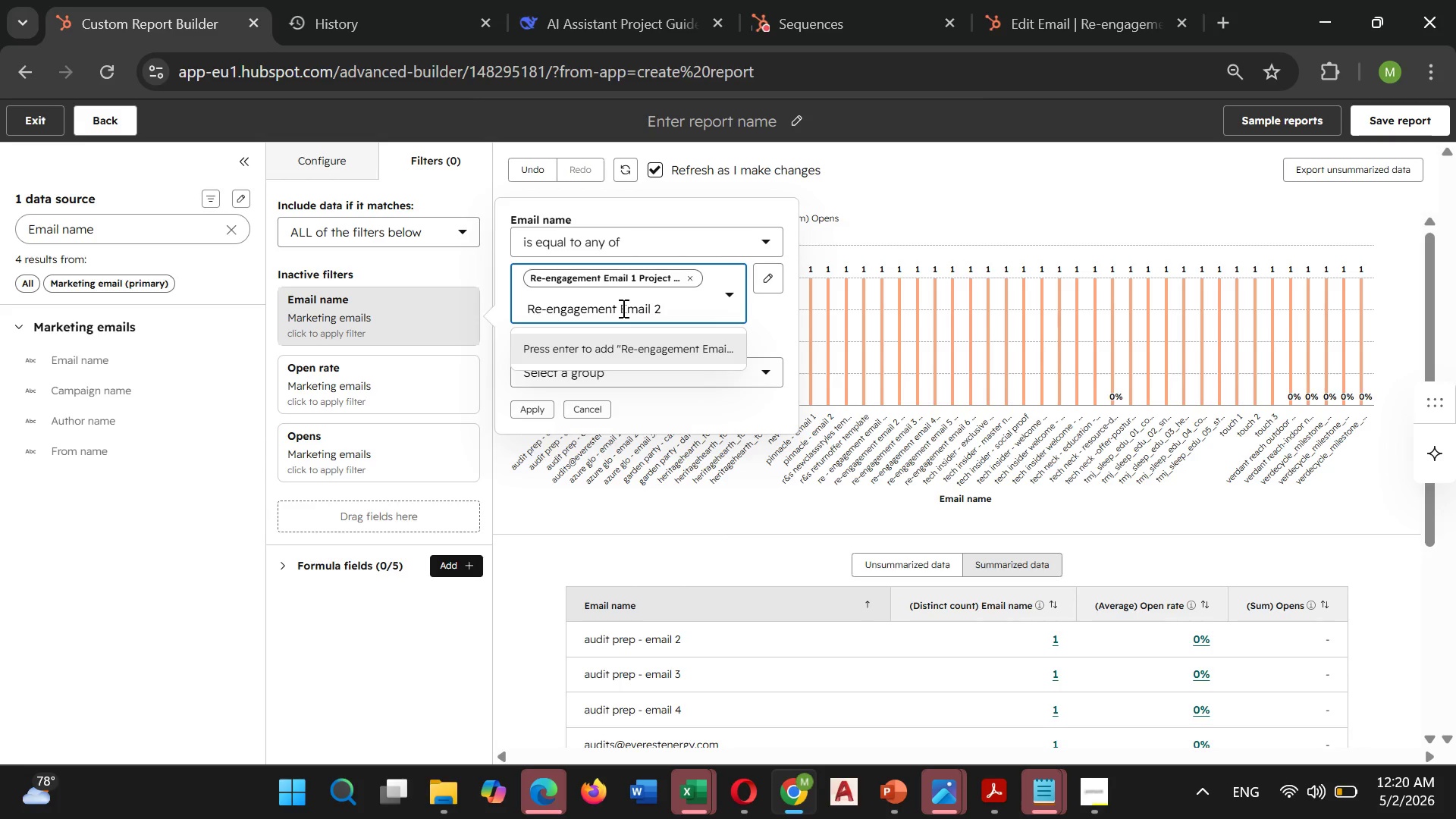 
wait(5.58)
 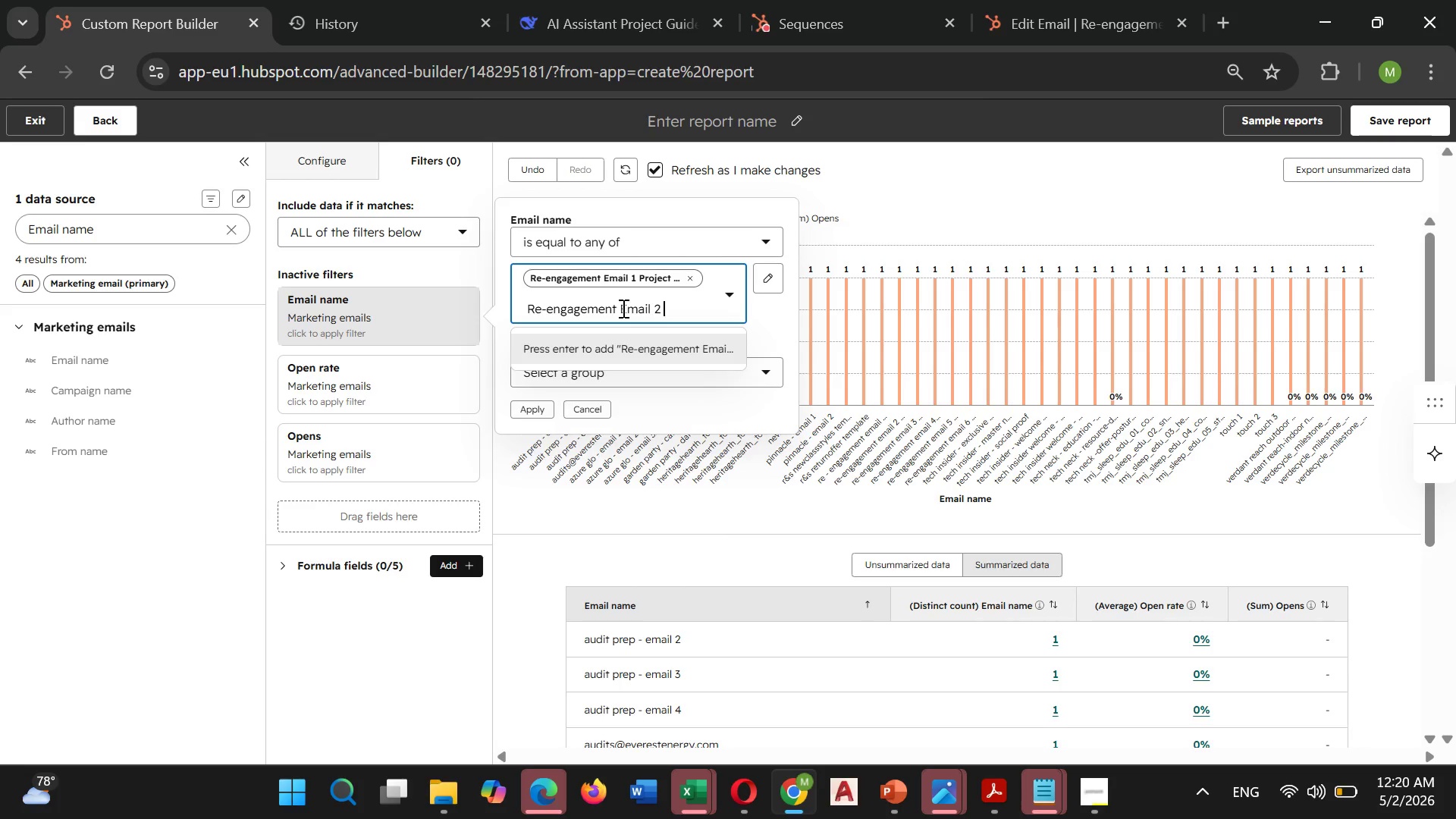 
type(Value Inspirar)
 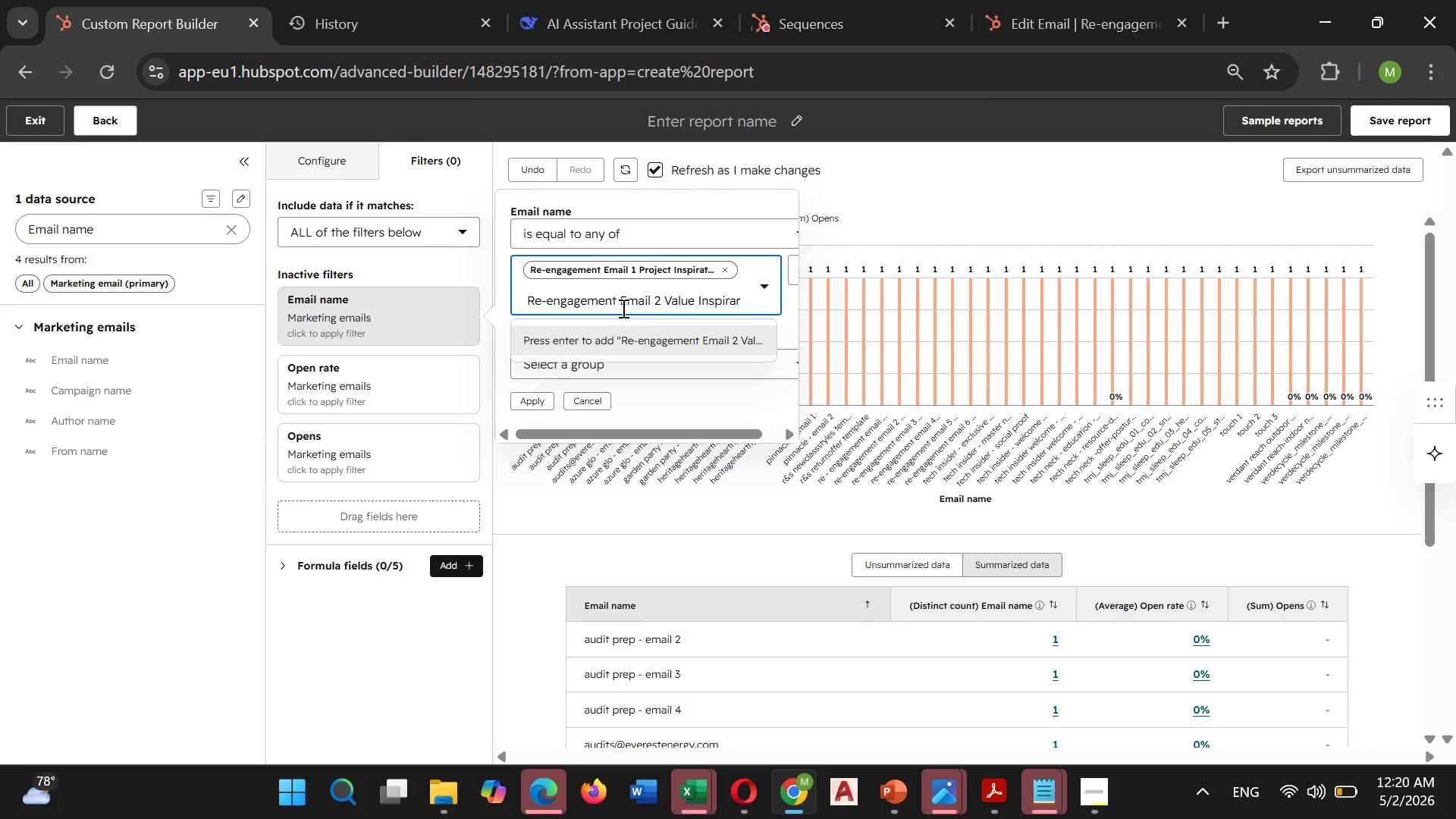 
key(Backspace)
type(tion)
 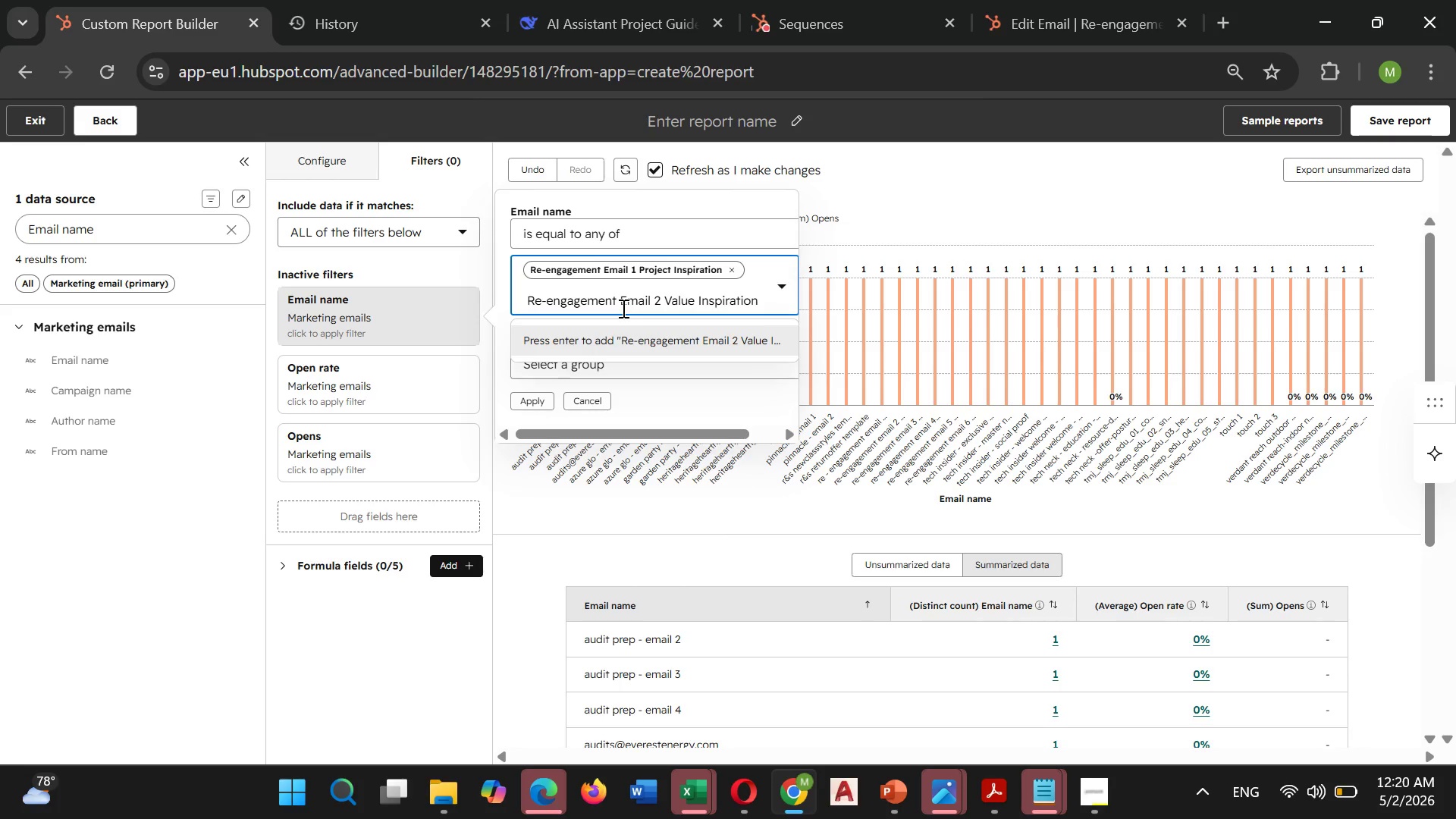 
wait(9.99)
 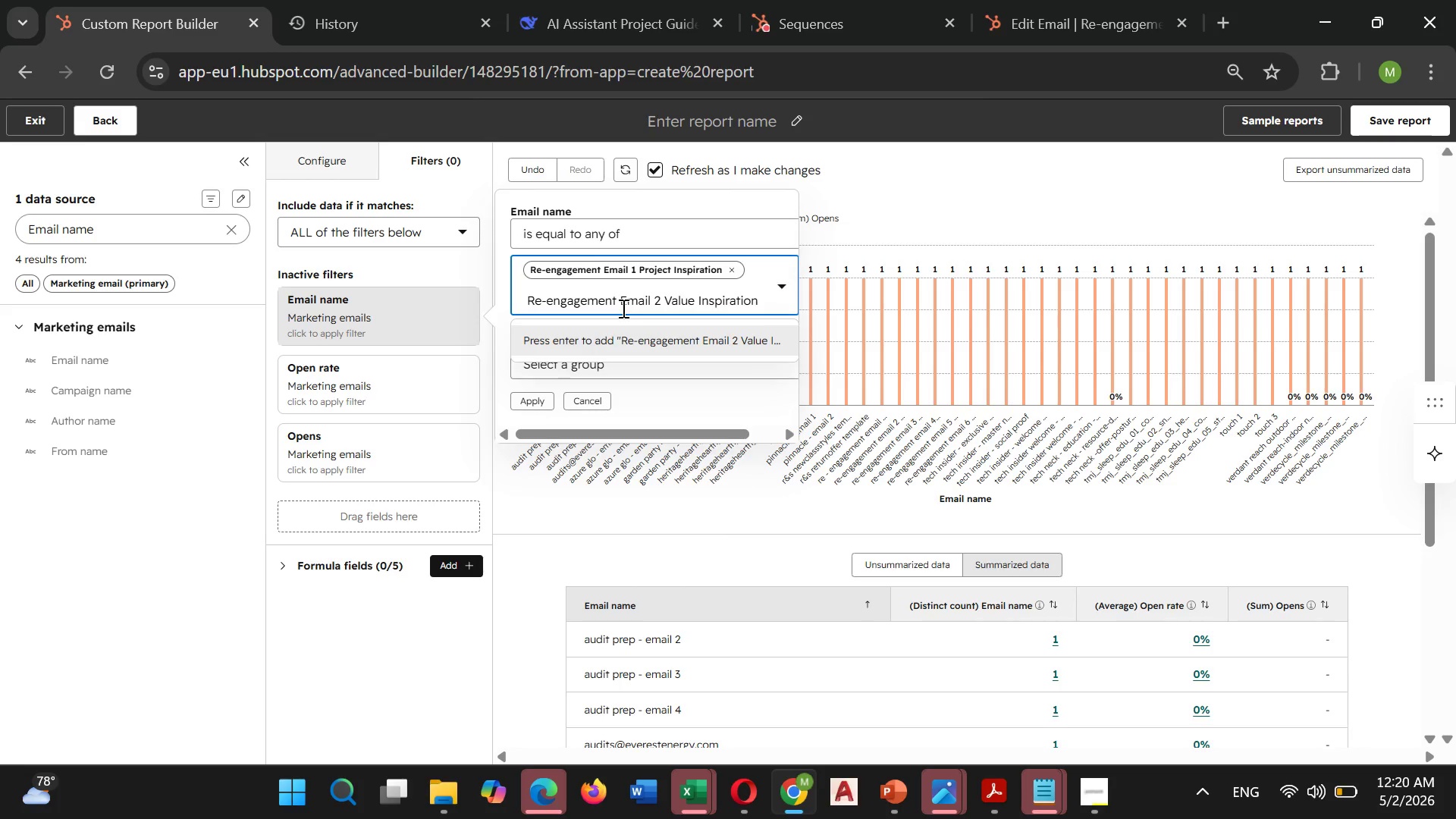 
key(Enter)
 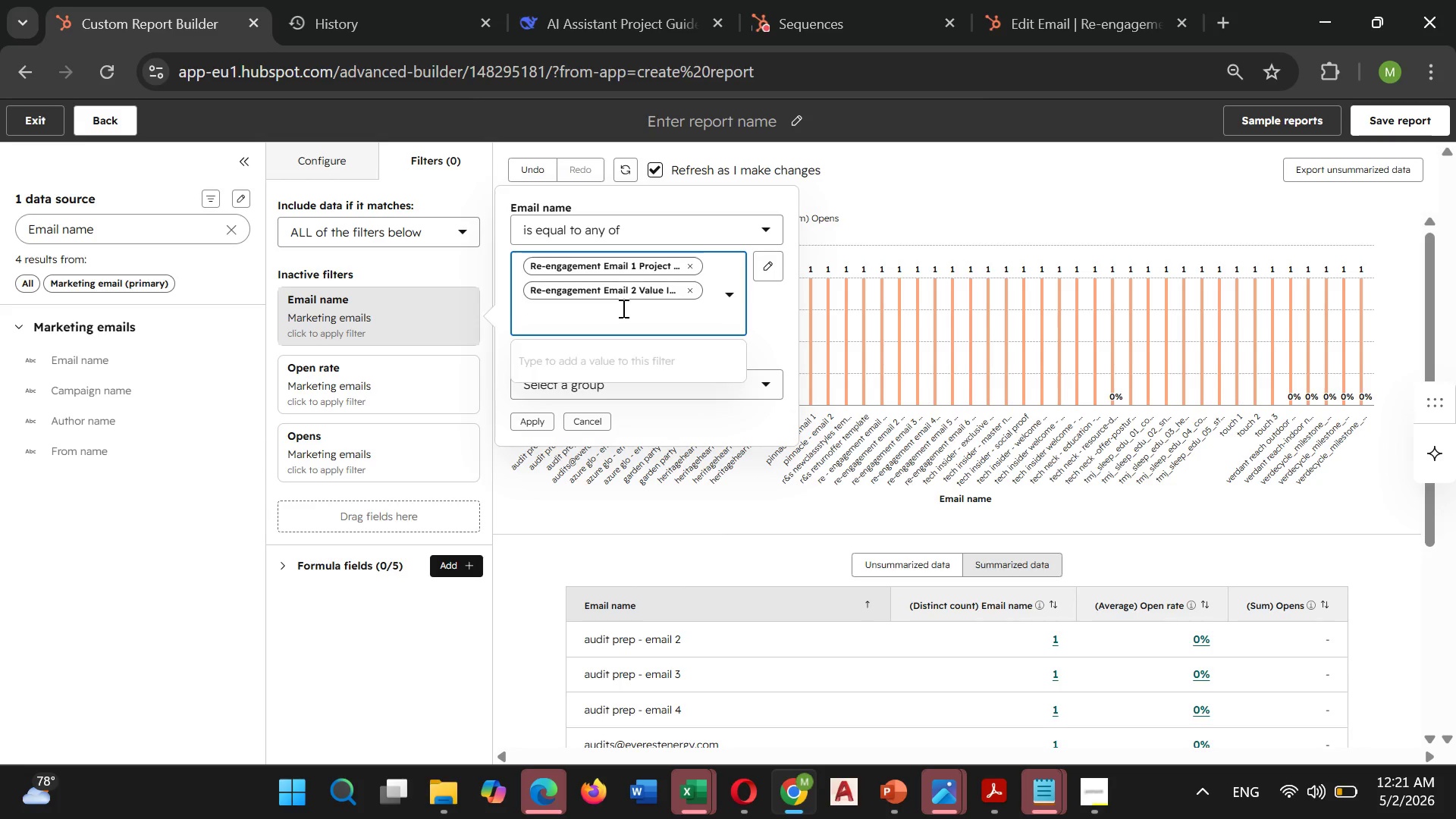 
type(Re-engagement)
 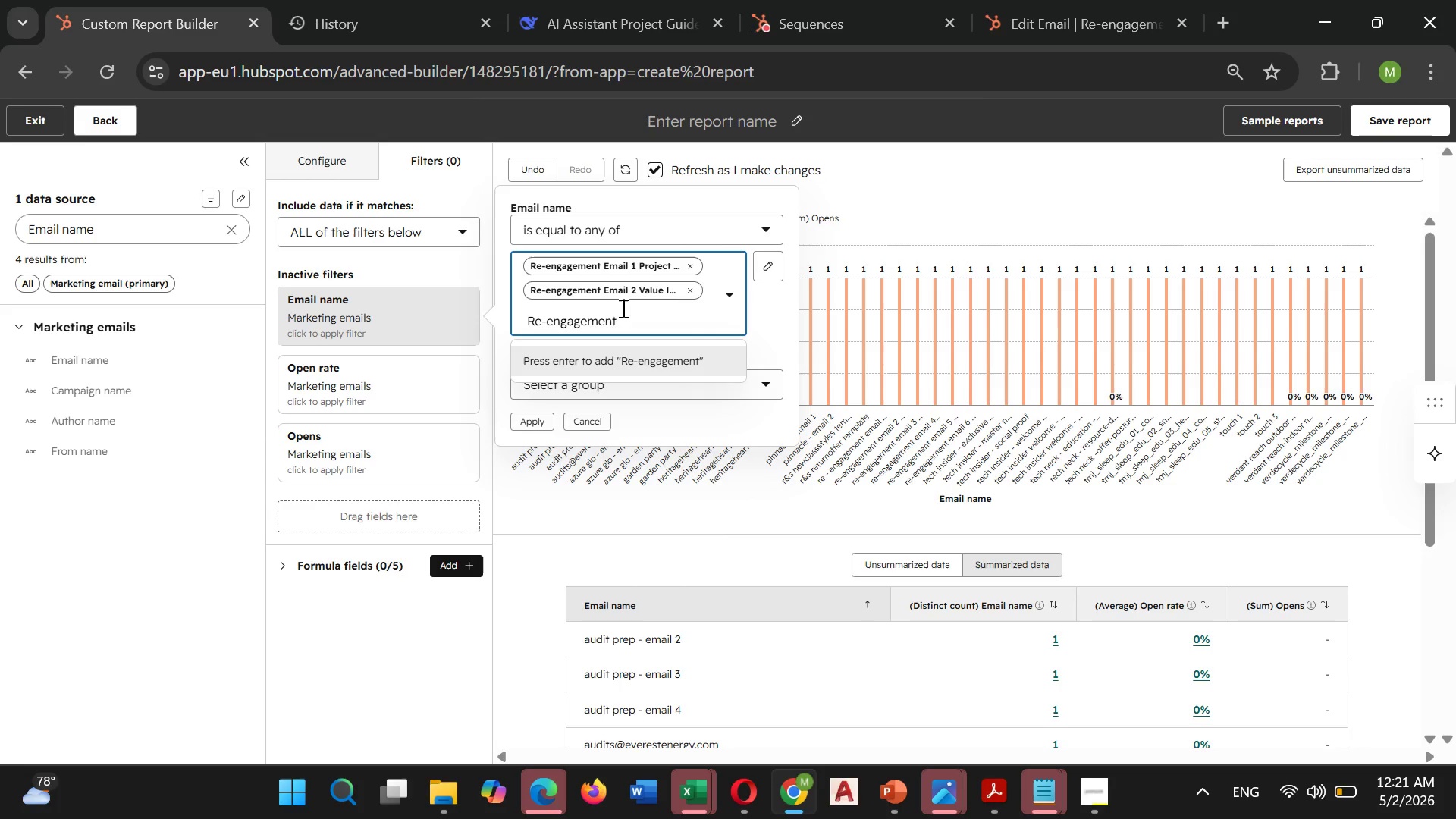 
type( Email 3 )
 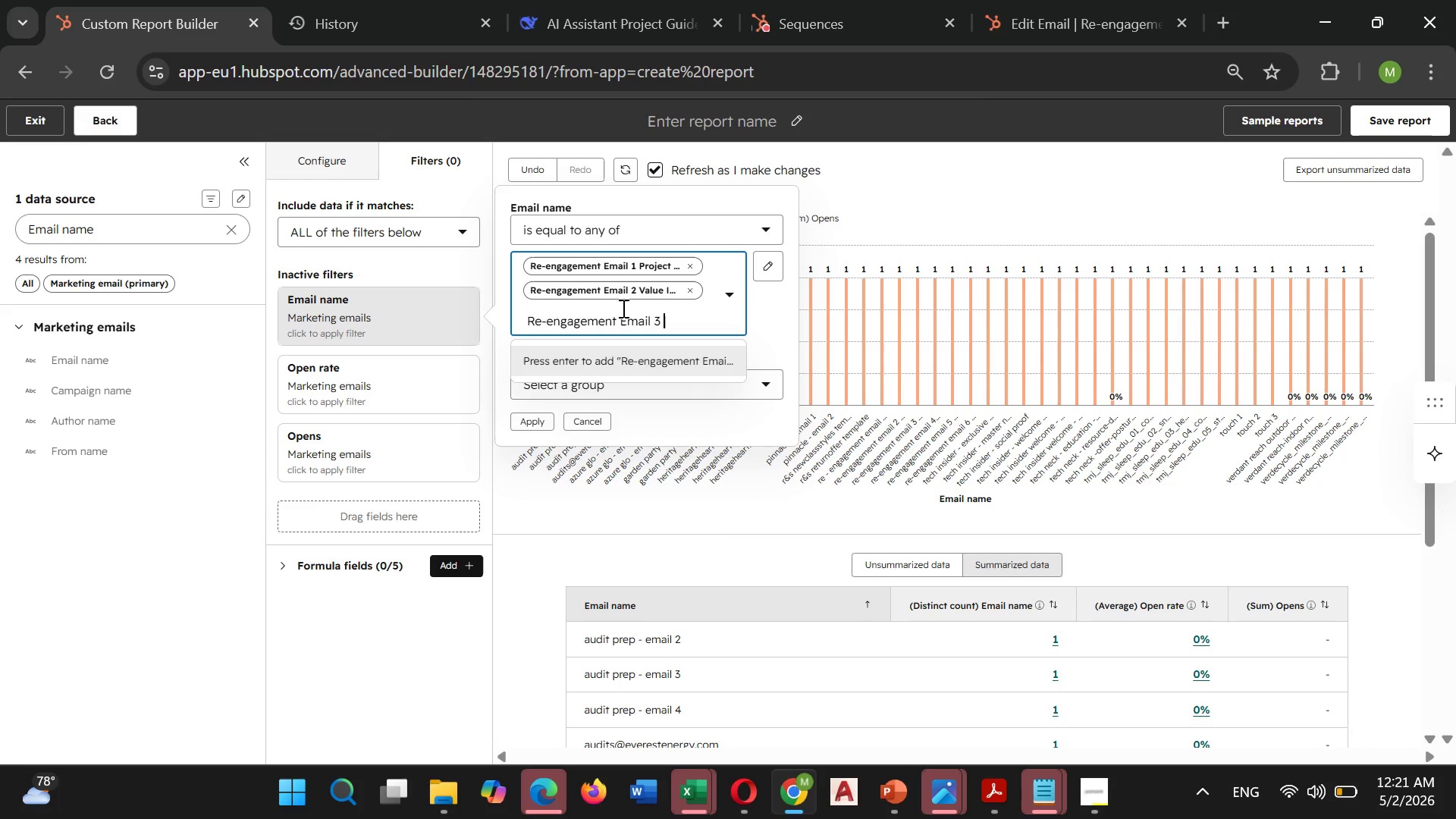 
mouse_move([670, 287])
 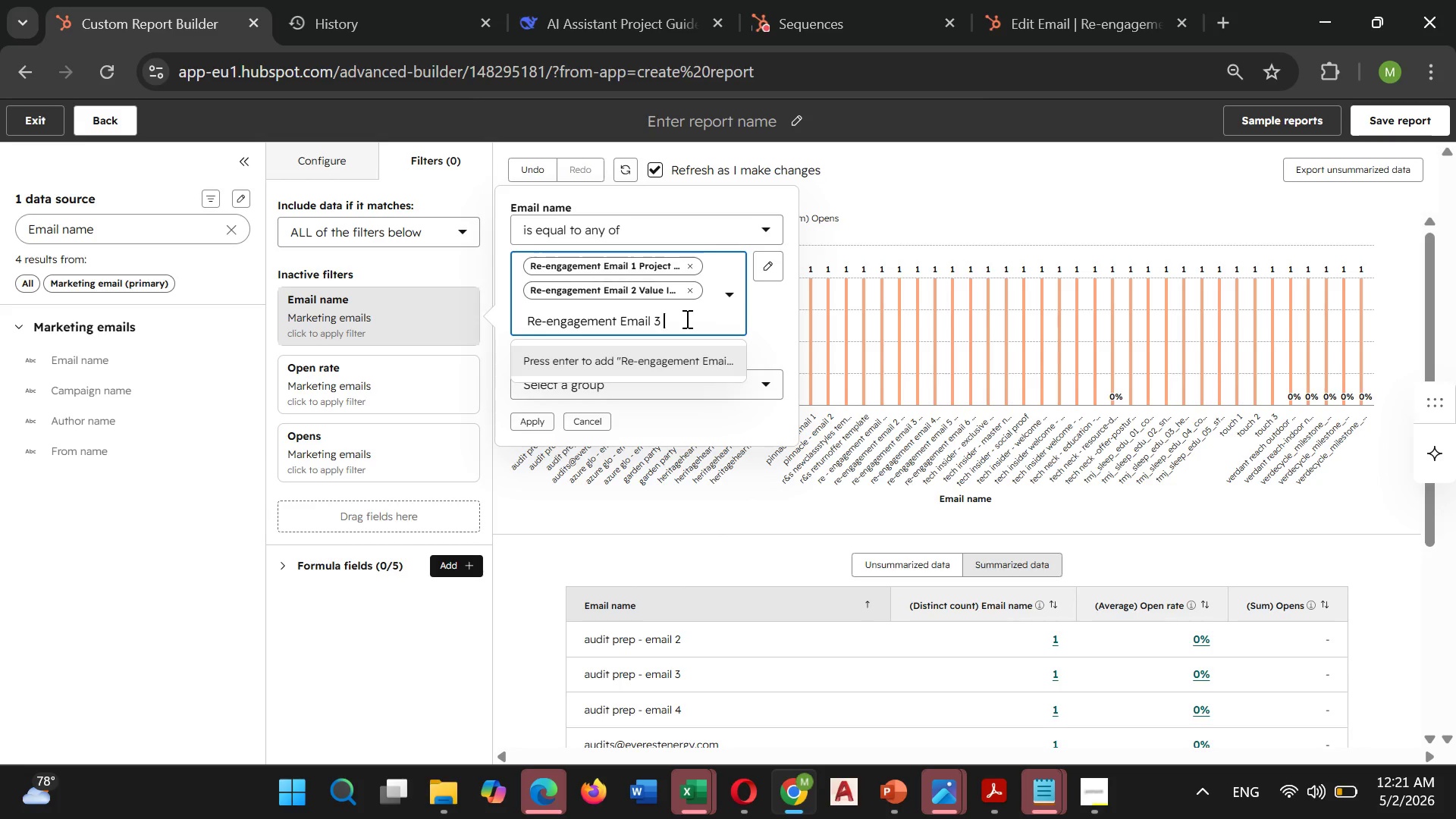 
wait(6.08)
 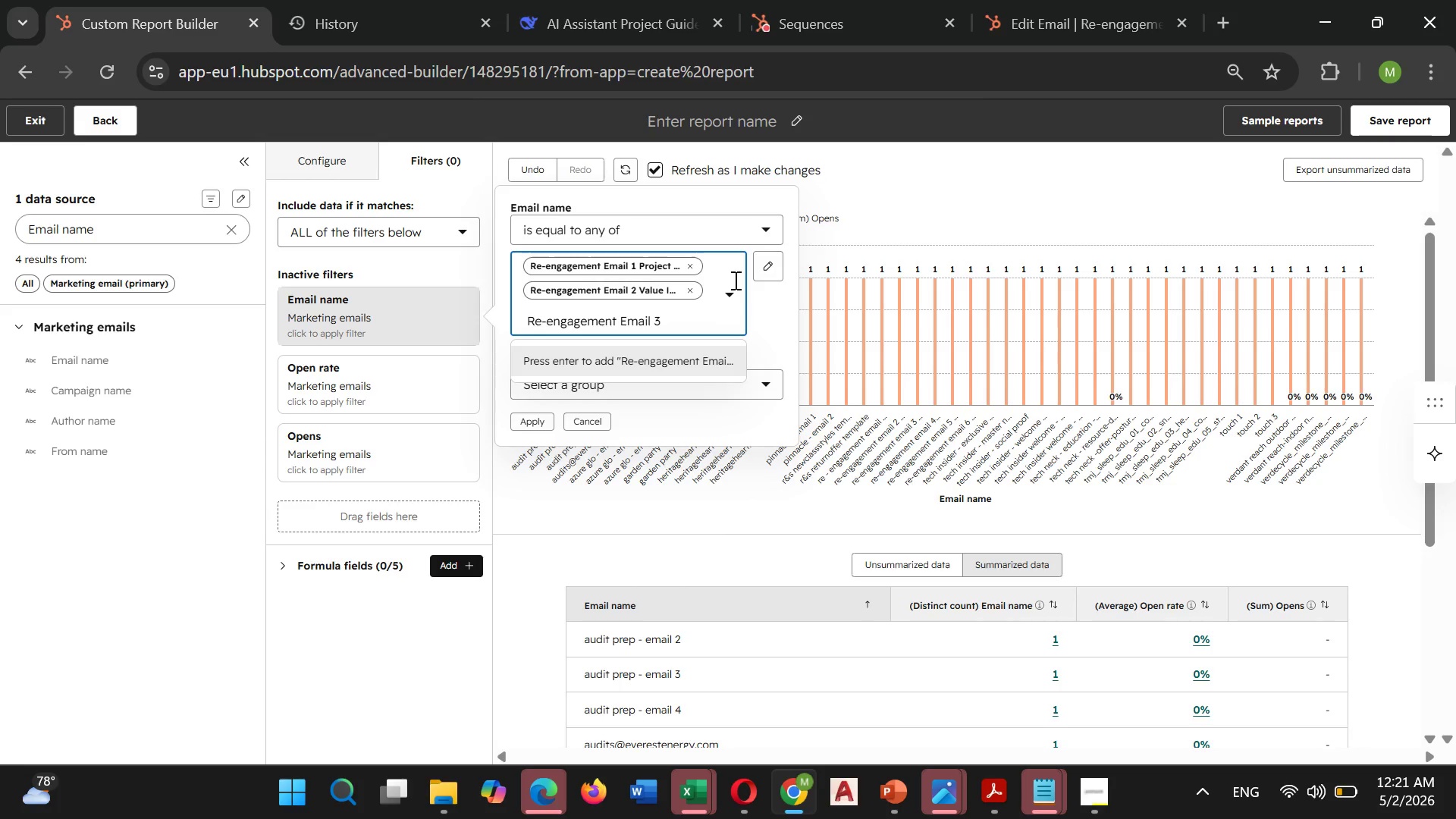 
type(Problem)
 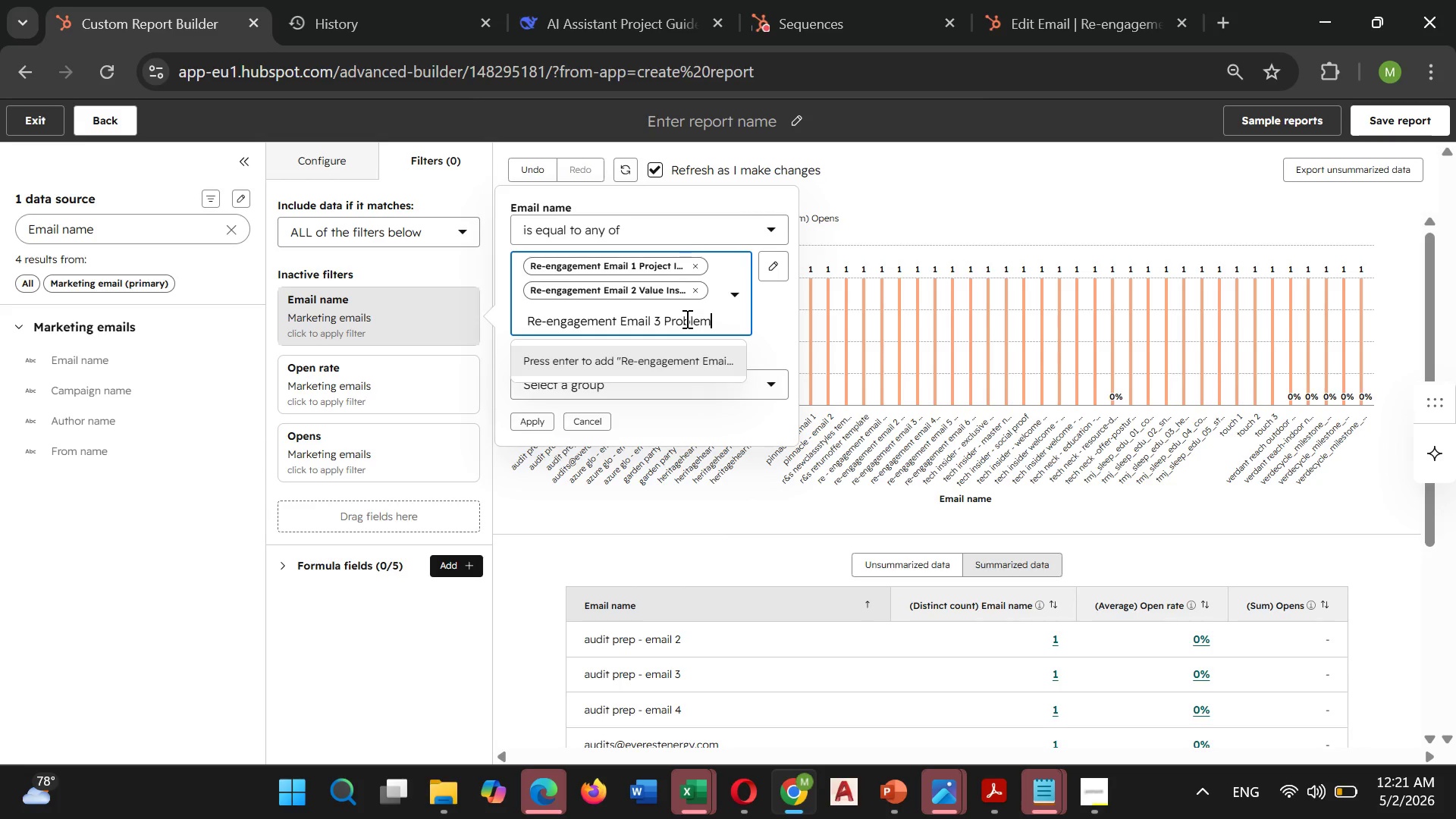 
type( Solving)
 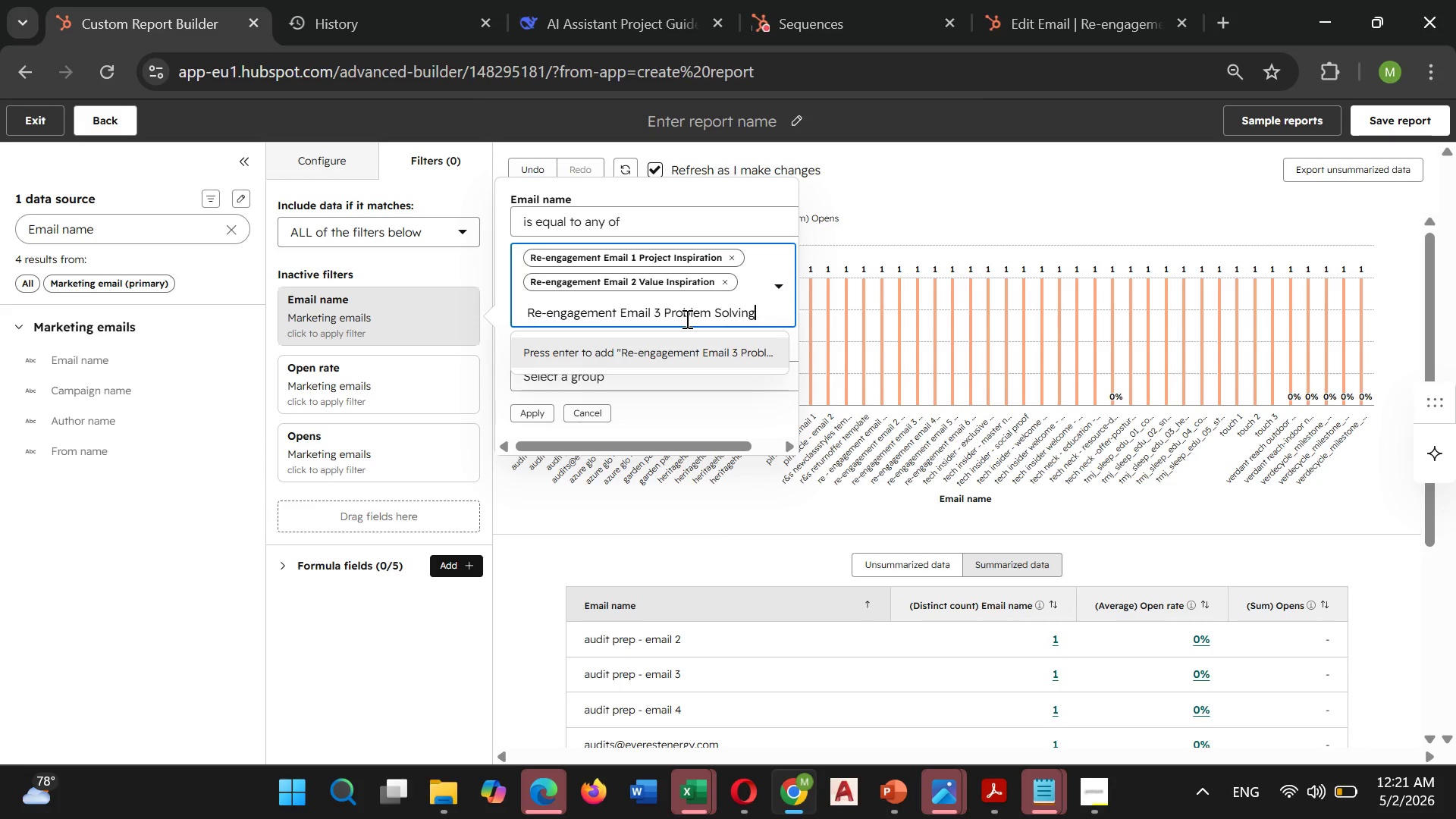 
wait(9.17)
 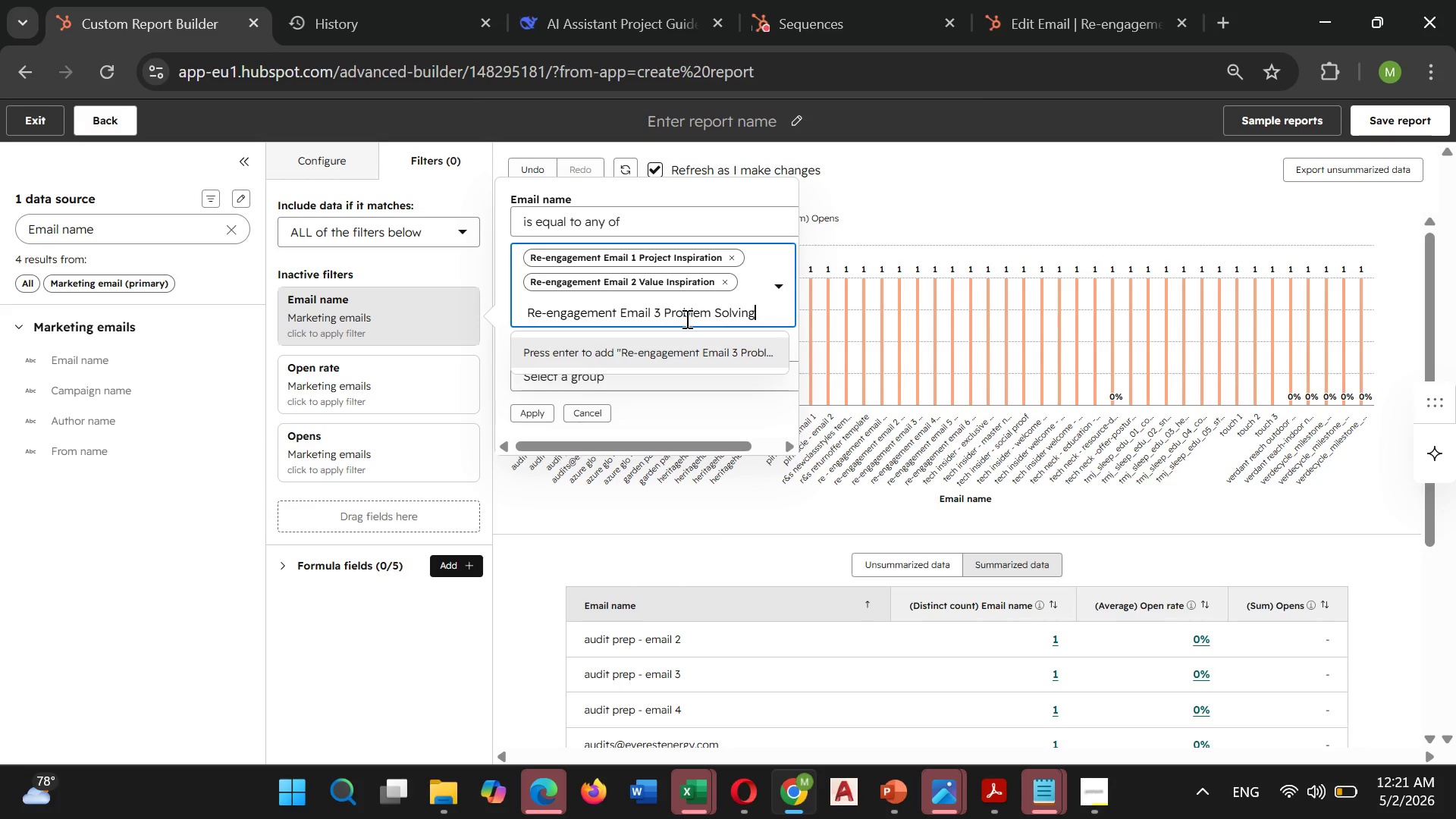 
key(Enter)
 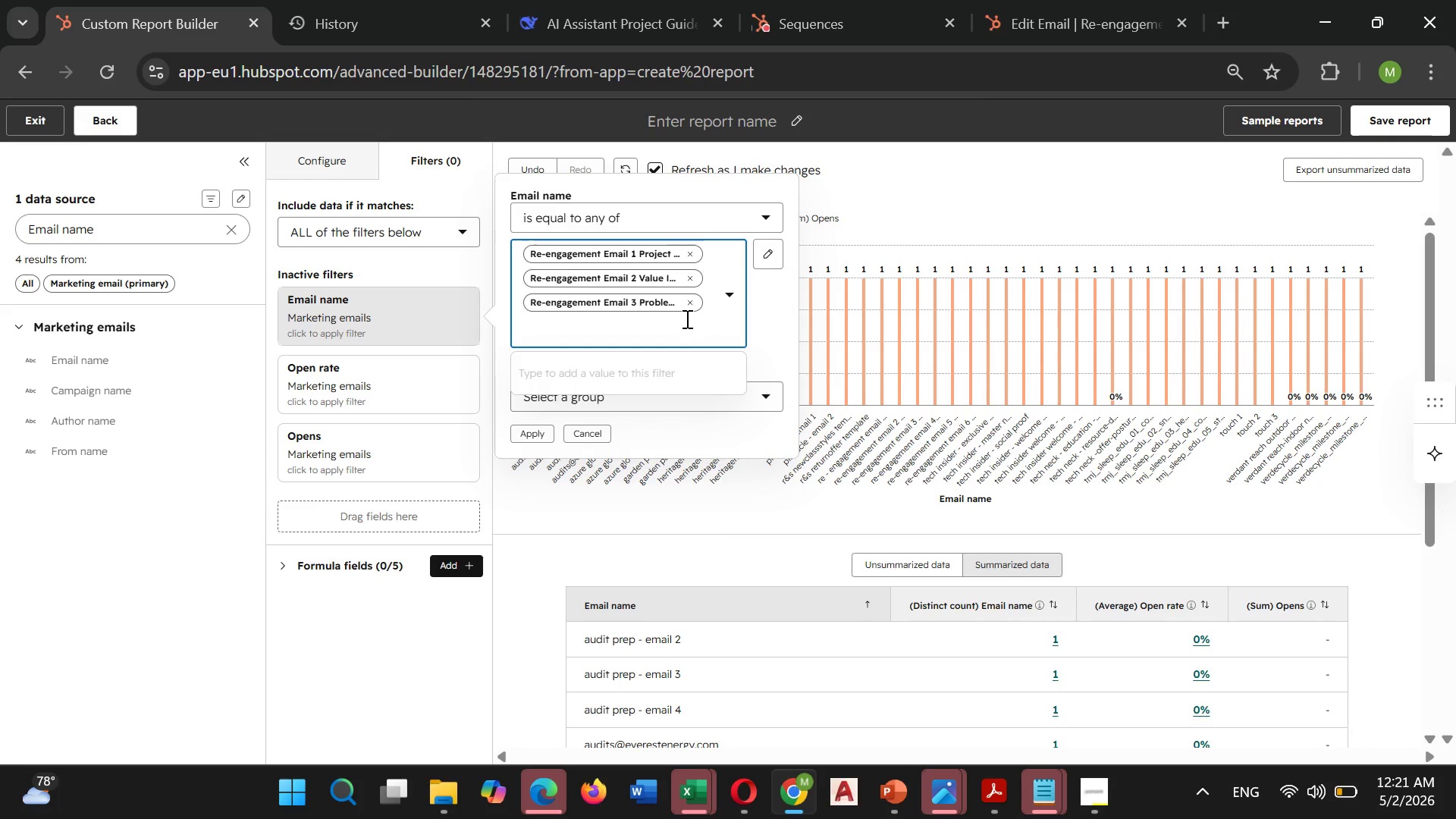 
type(Re-engae)
key(Backspace)
 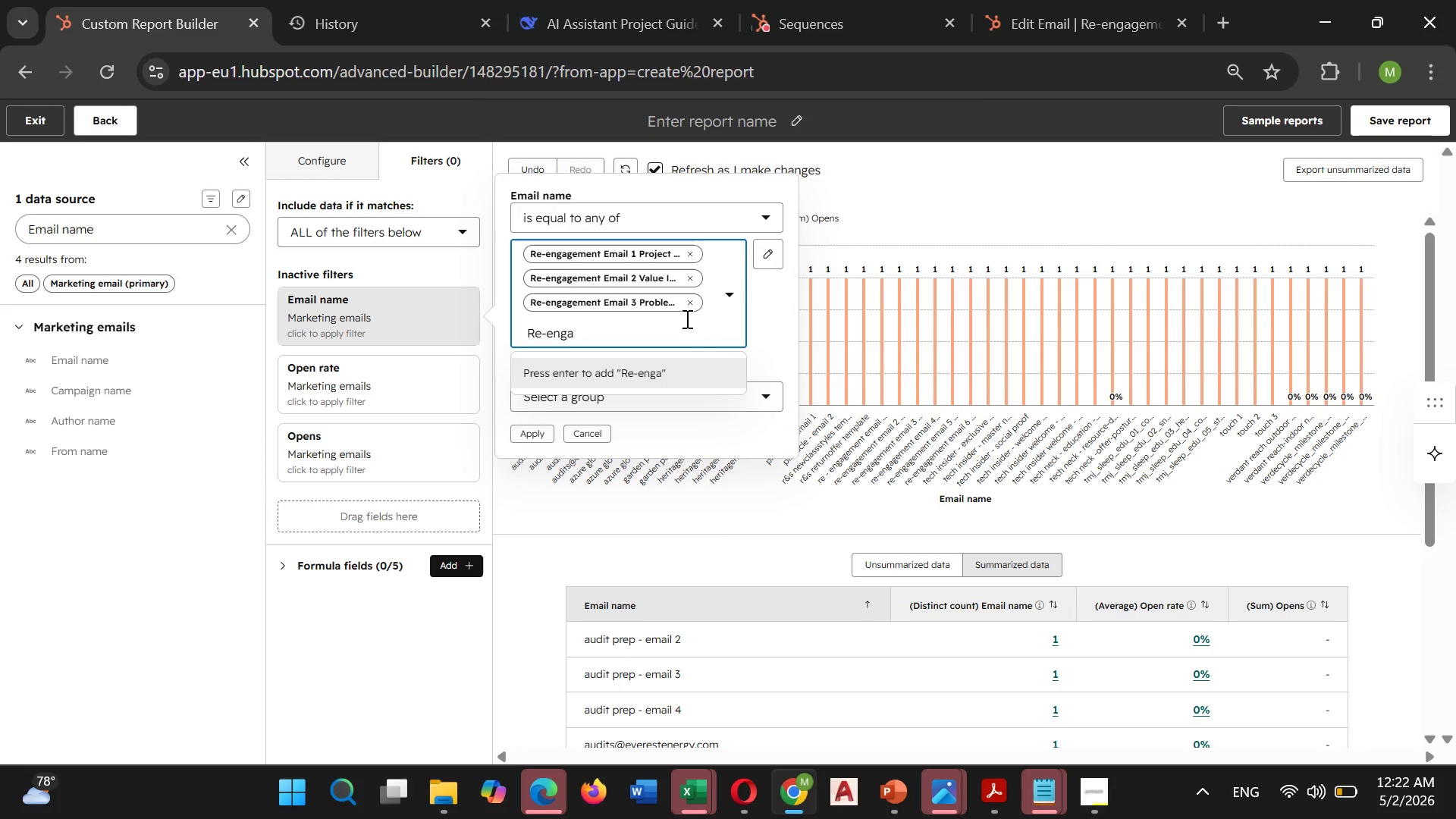 
key(Backspace)
 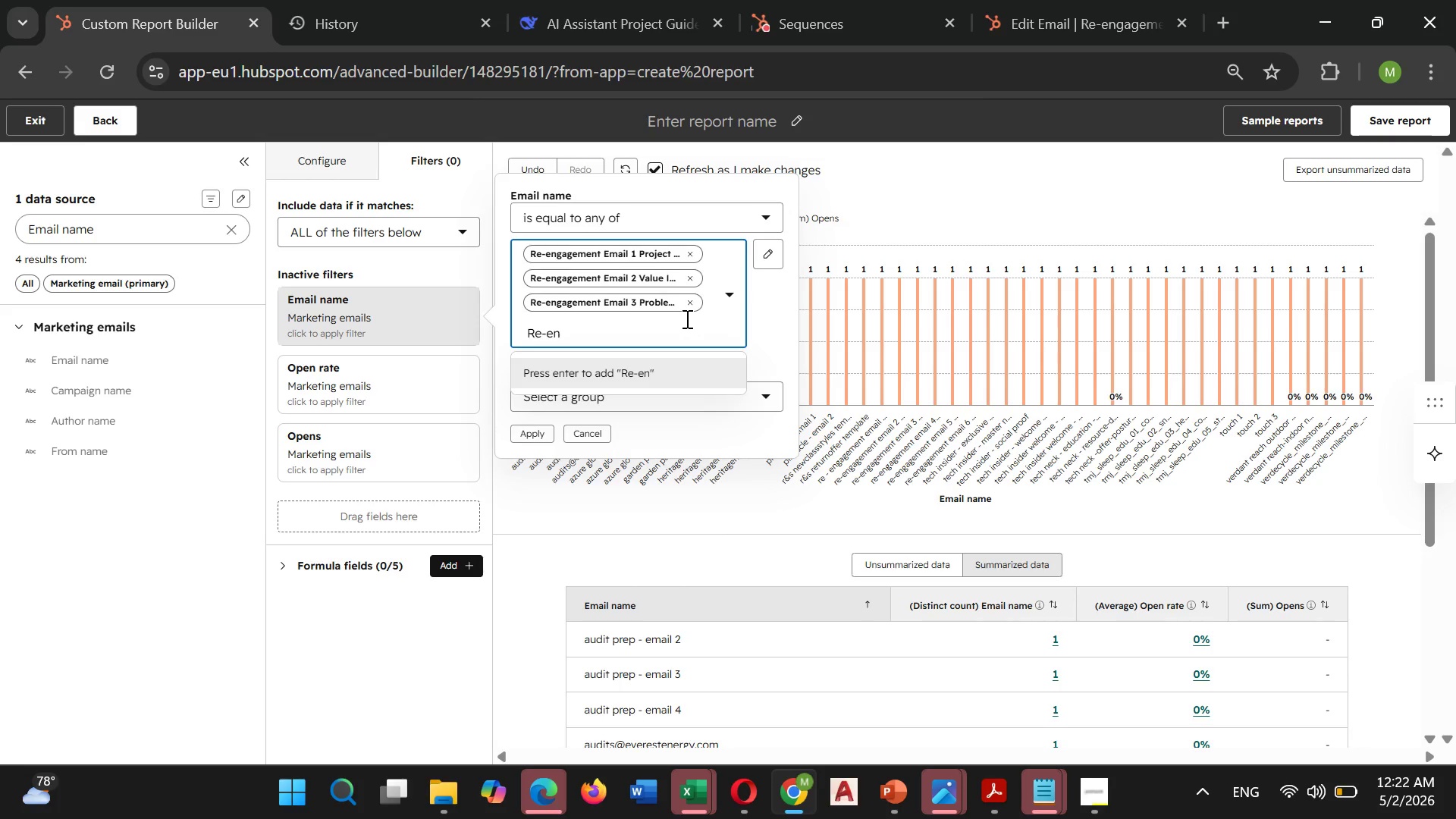 
key(Backspace)
 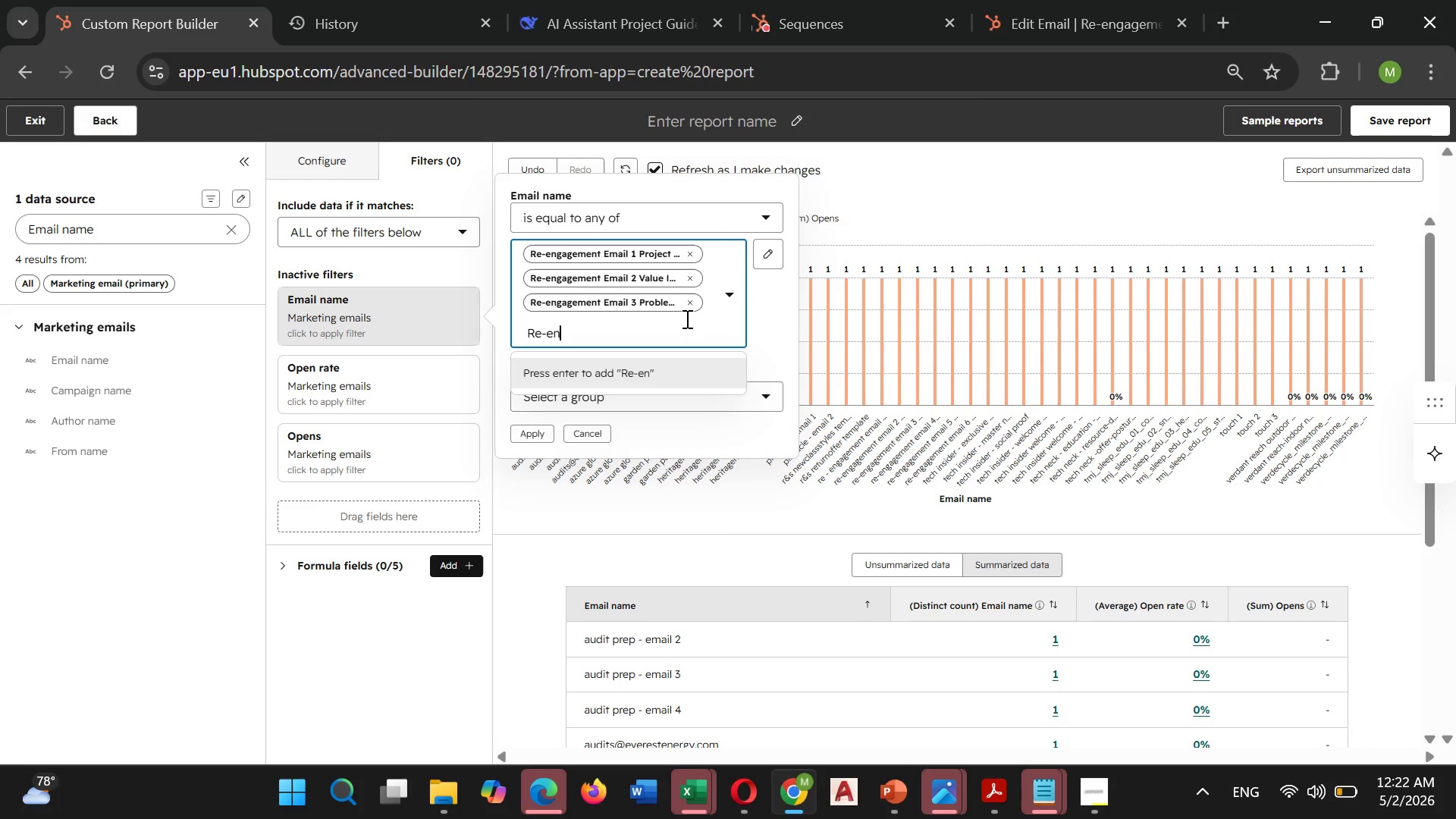 
type(gagement Email 4 Q)
 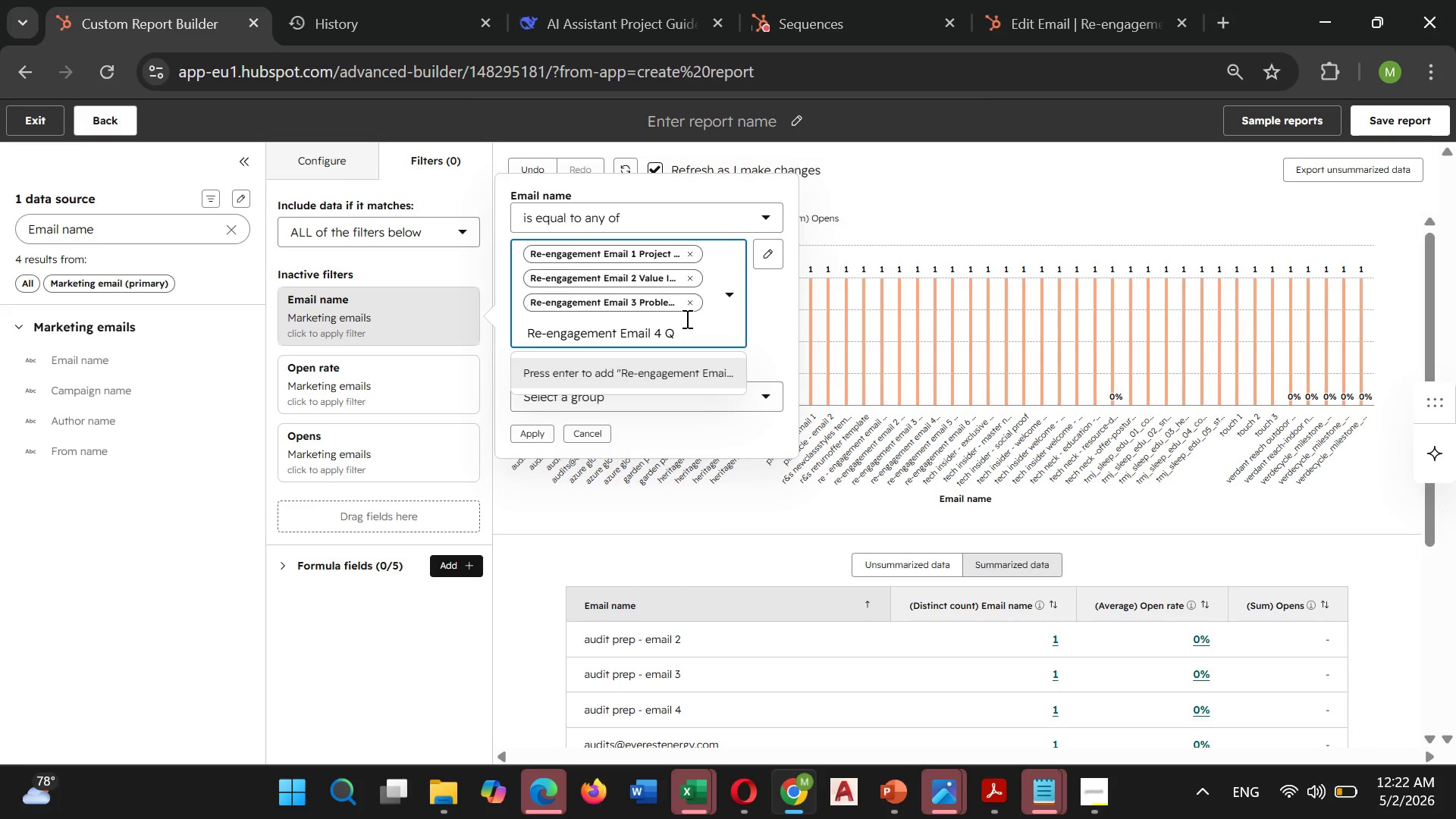 
type(uote Personalization)
 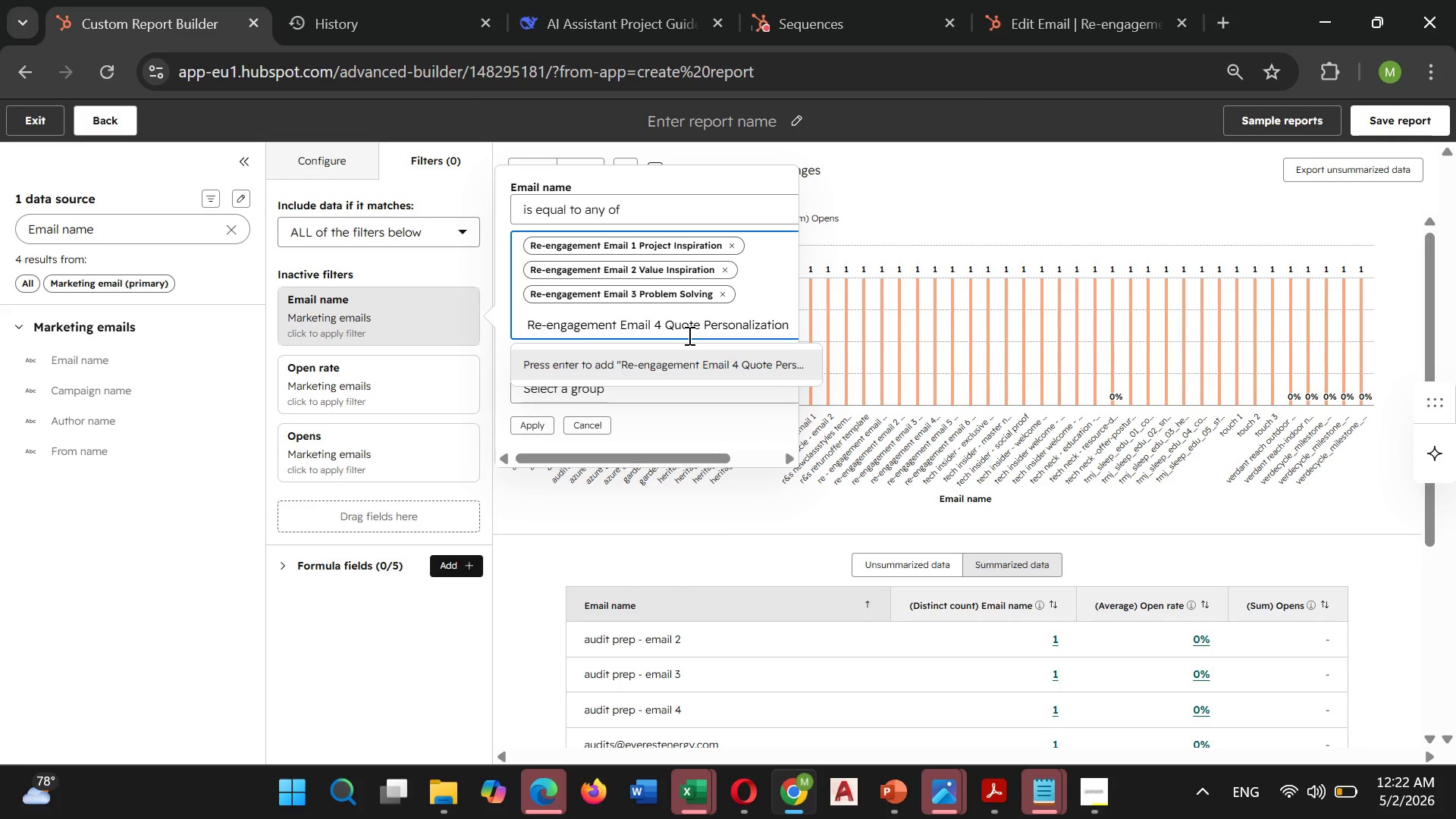 
wait(7.78)
 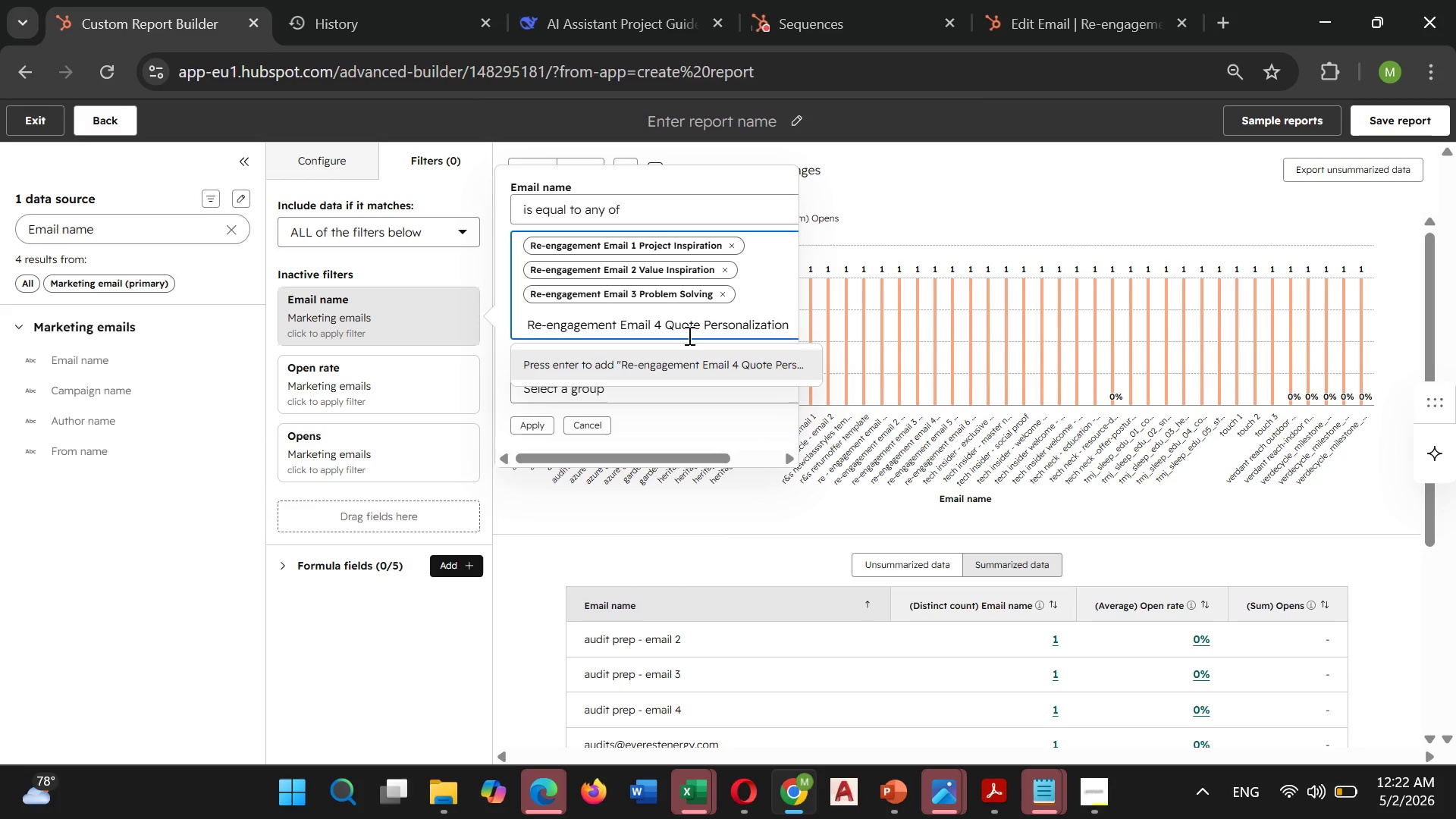 
key(Enter)
 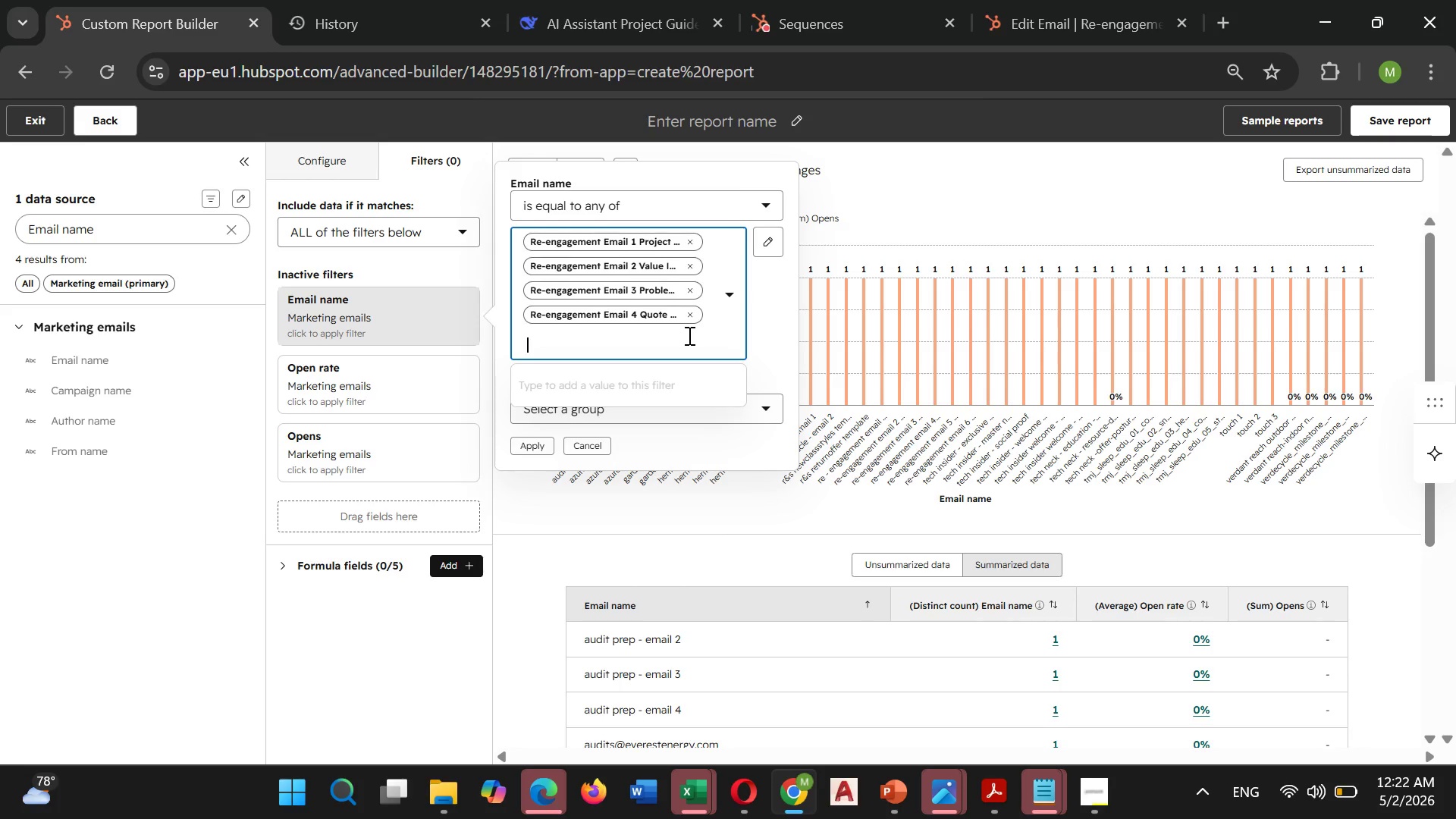 
type(Re-engagement)
 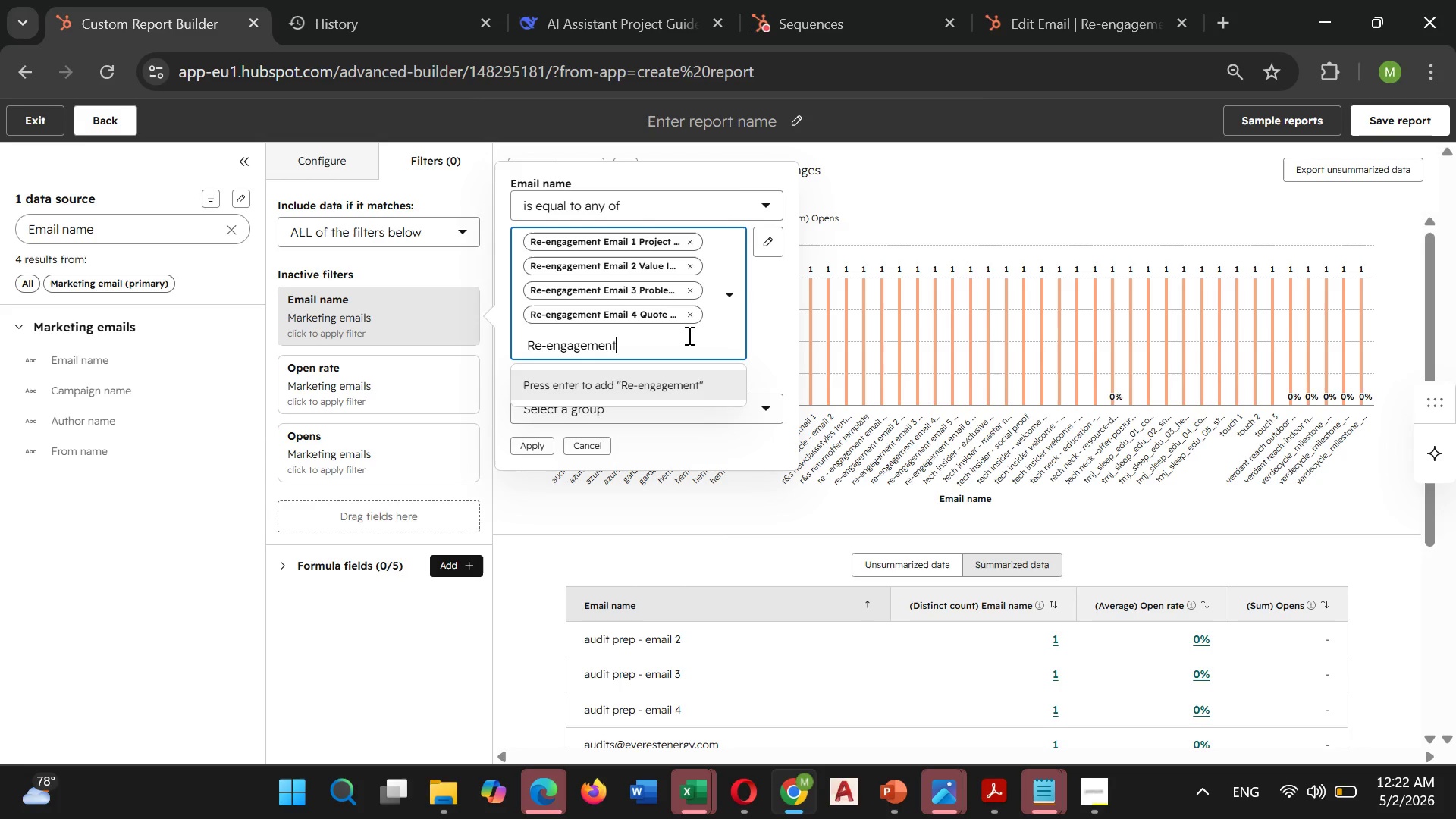 
wait(11.56)
 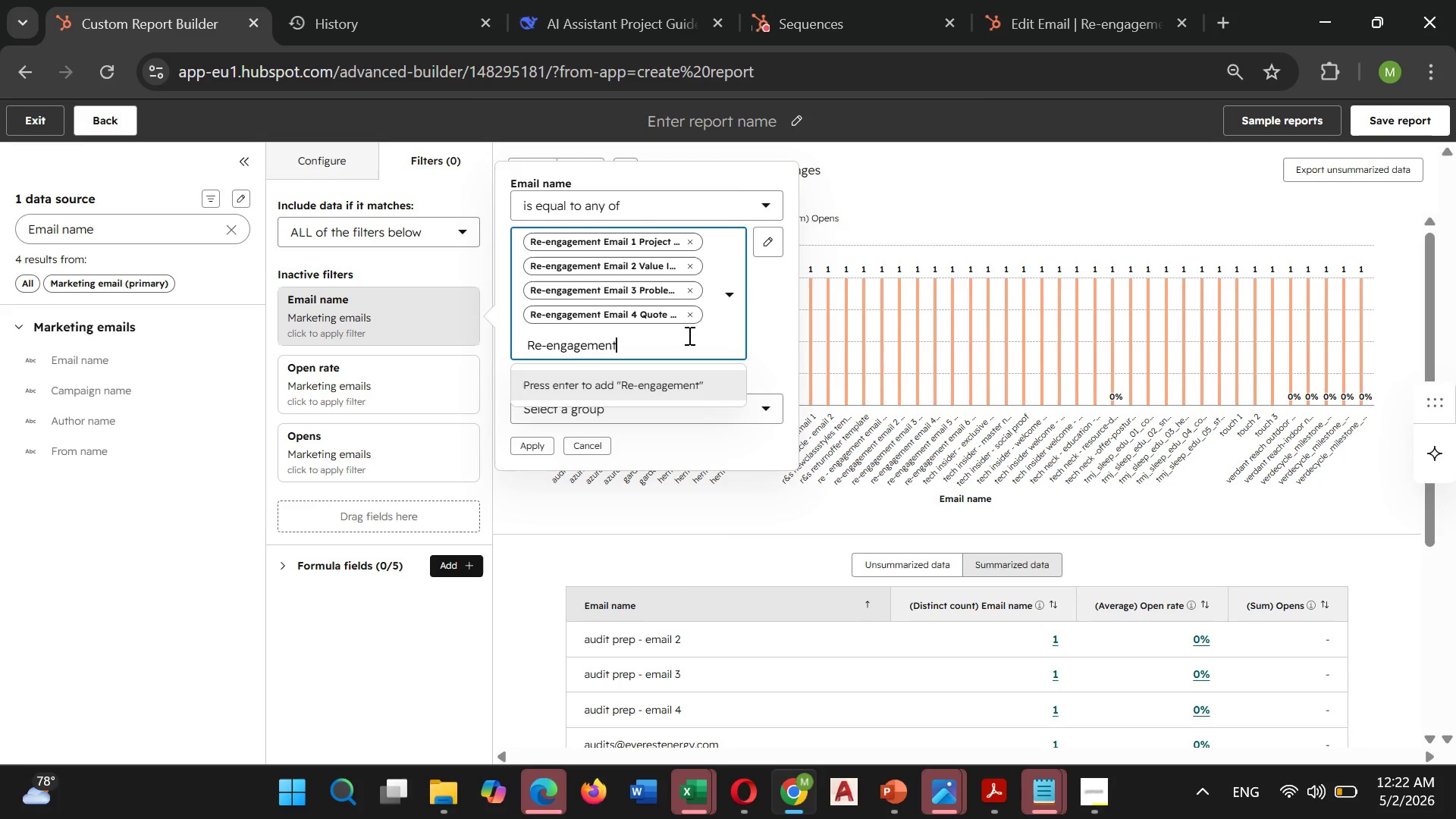 
mouse_move([590, 342])
 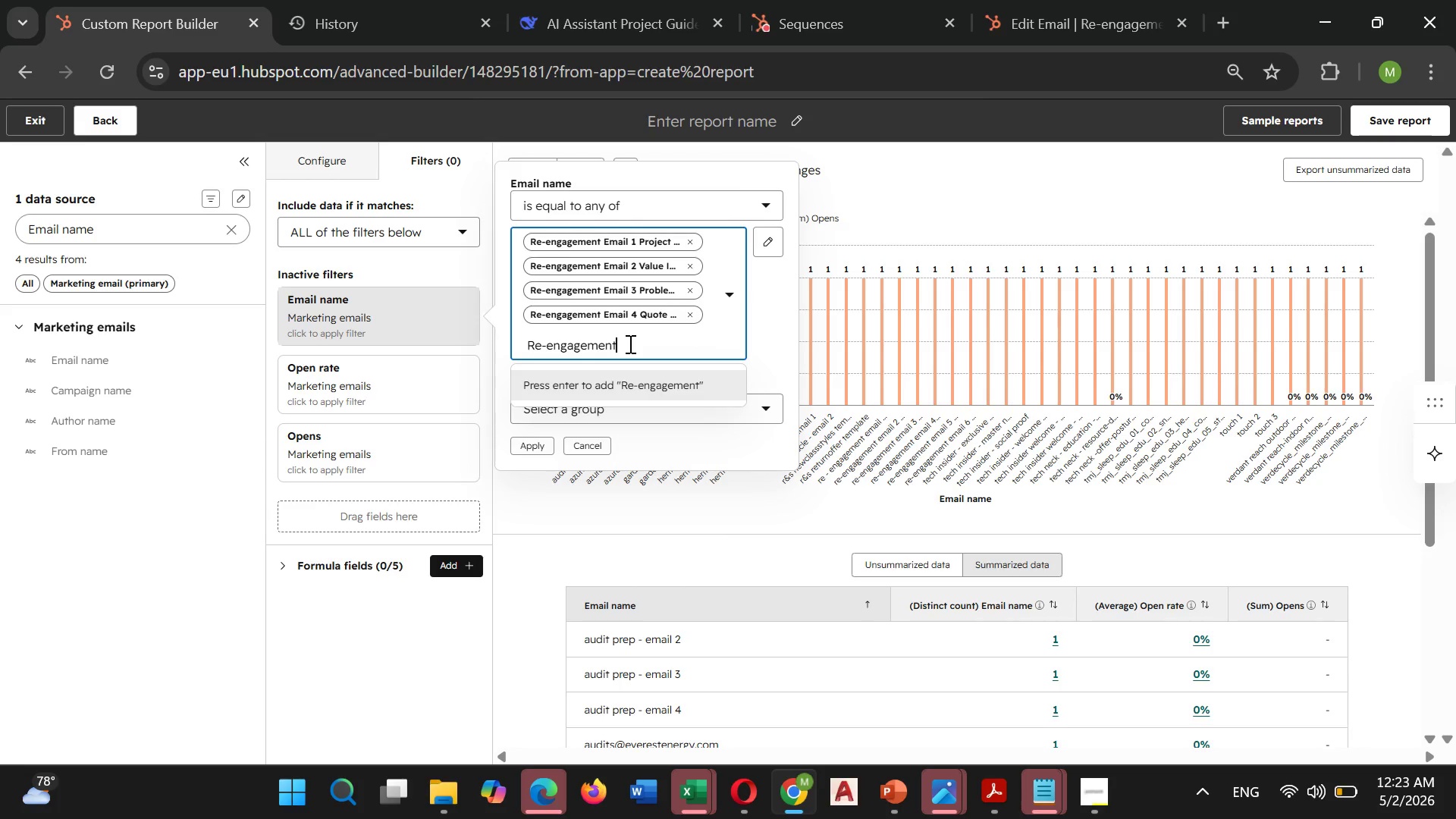 
wait(7.46)
 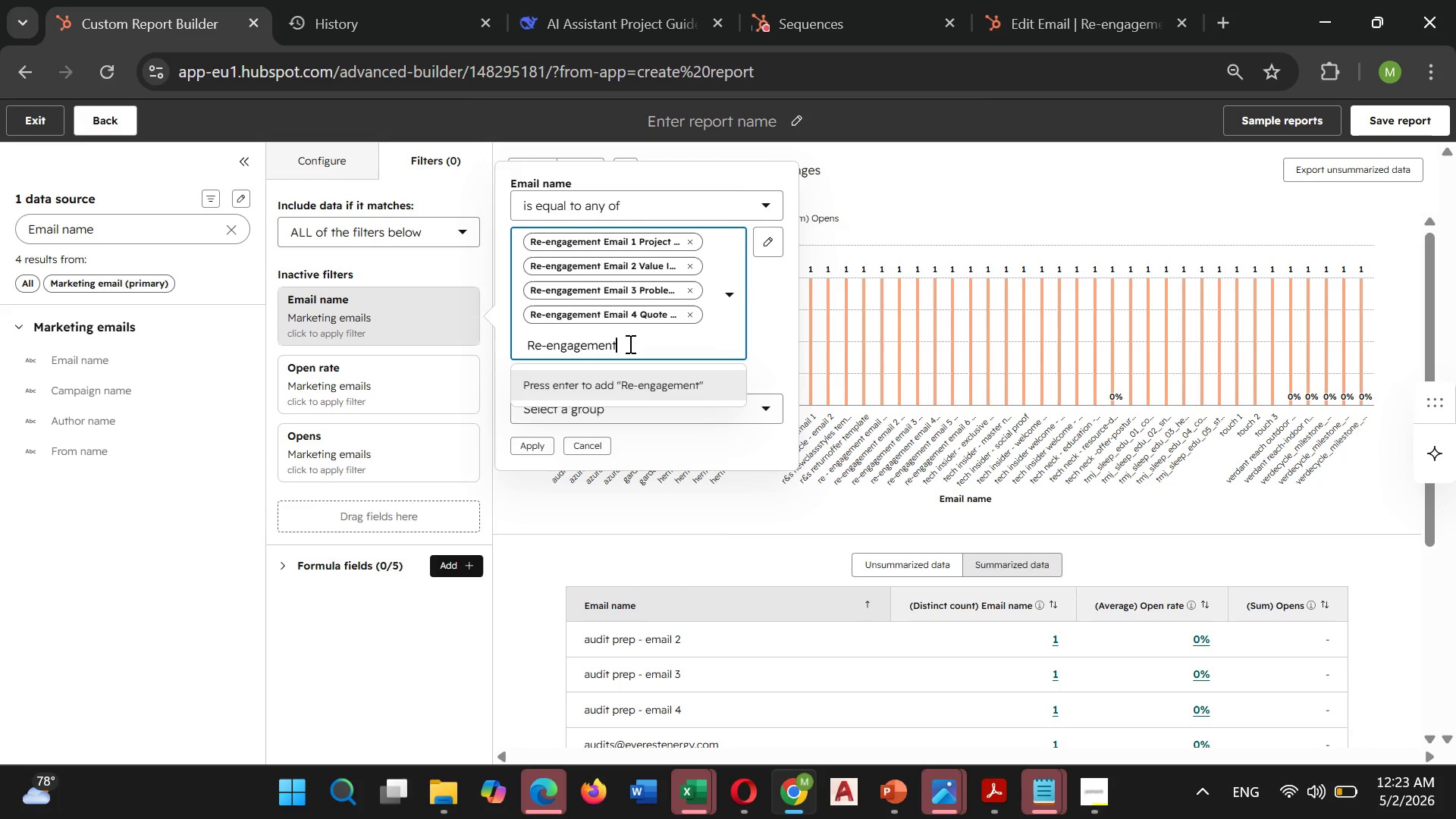 
type( Email 5 )
 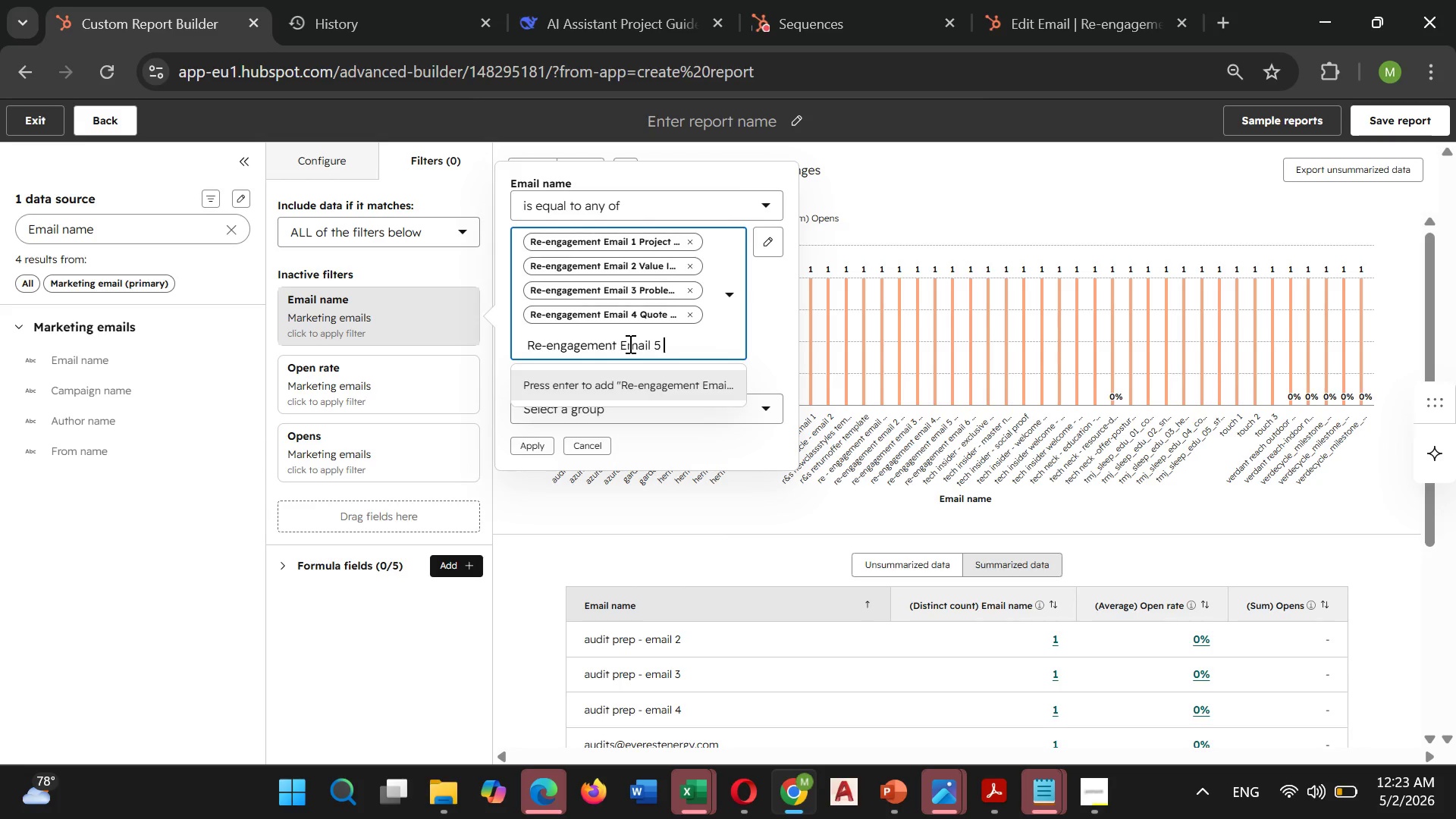 
wait(6.23)
 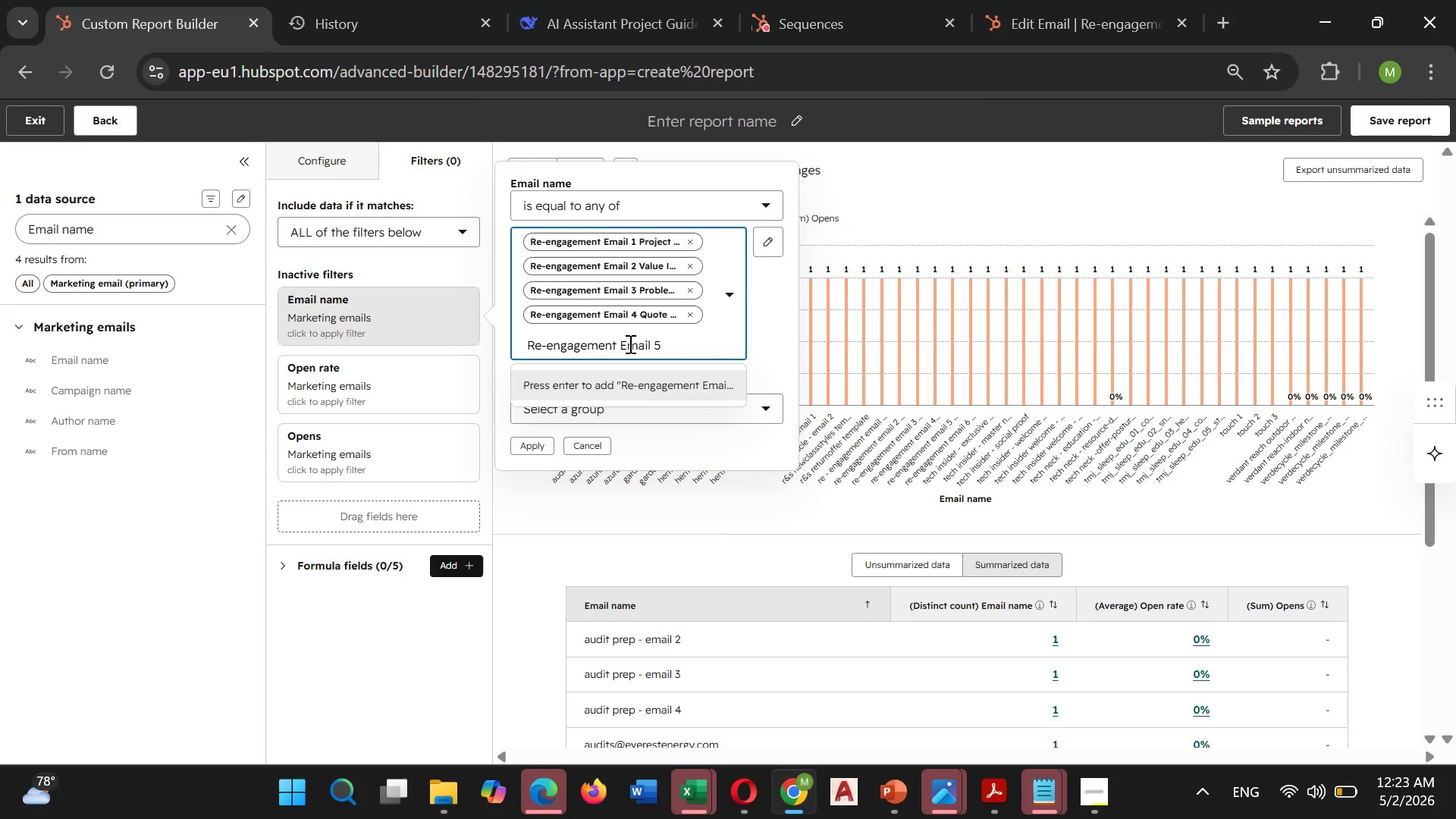 
left_click([671, 272])
 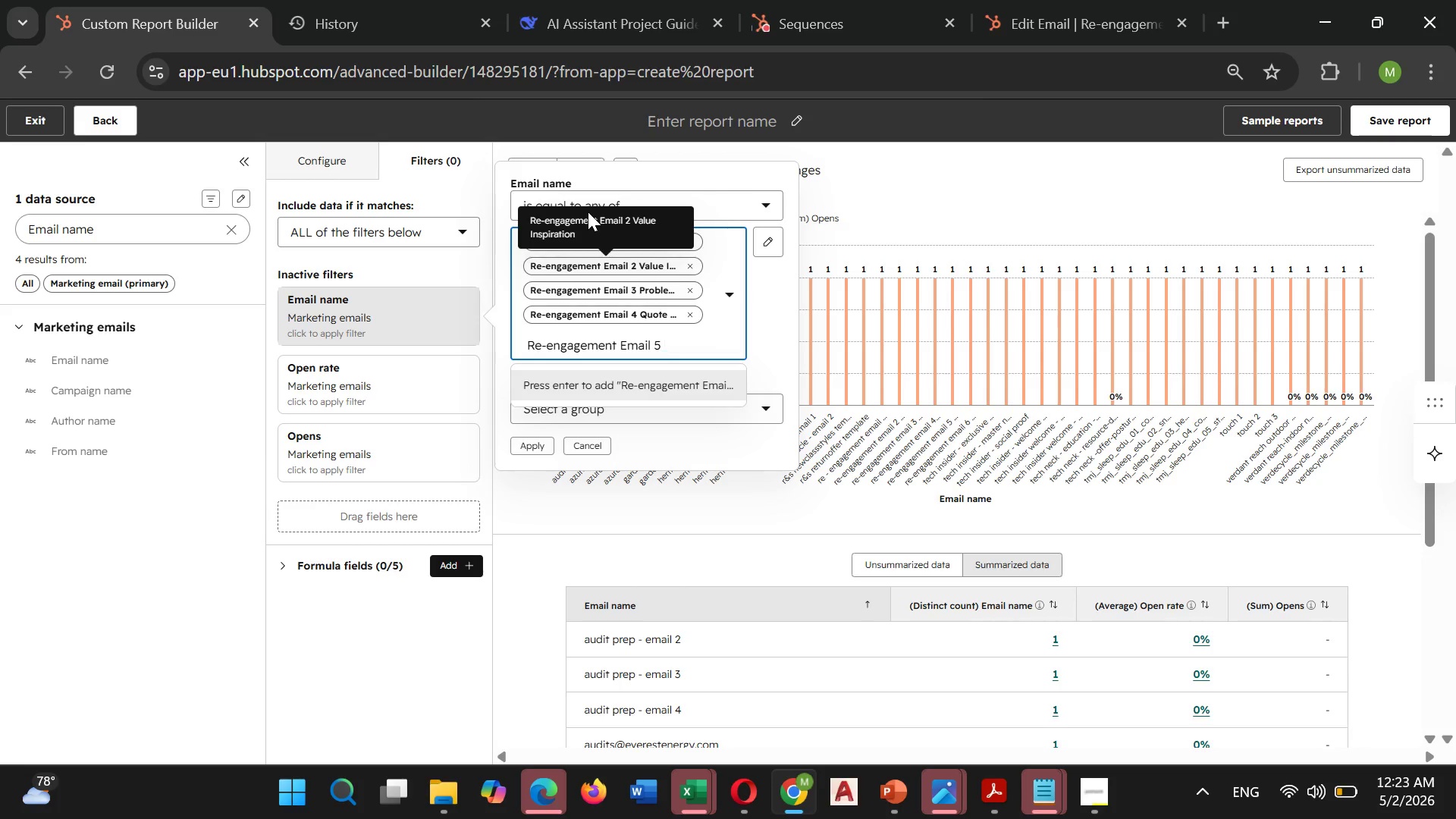 
double_click([588, 212])
 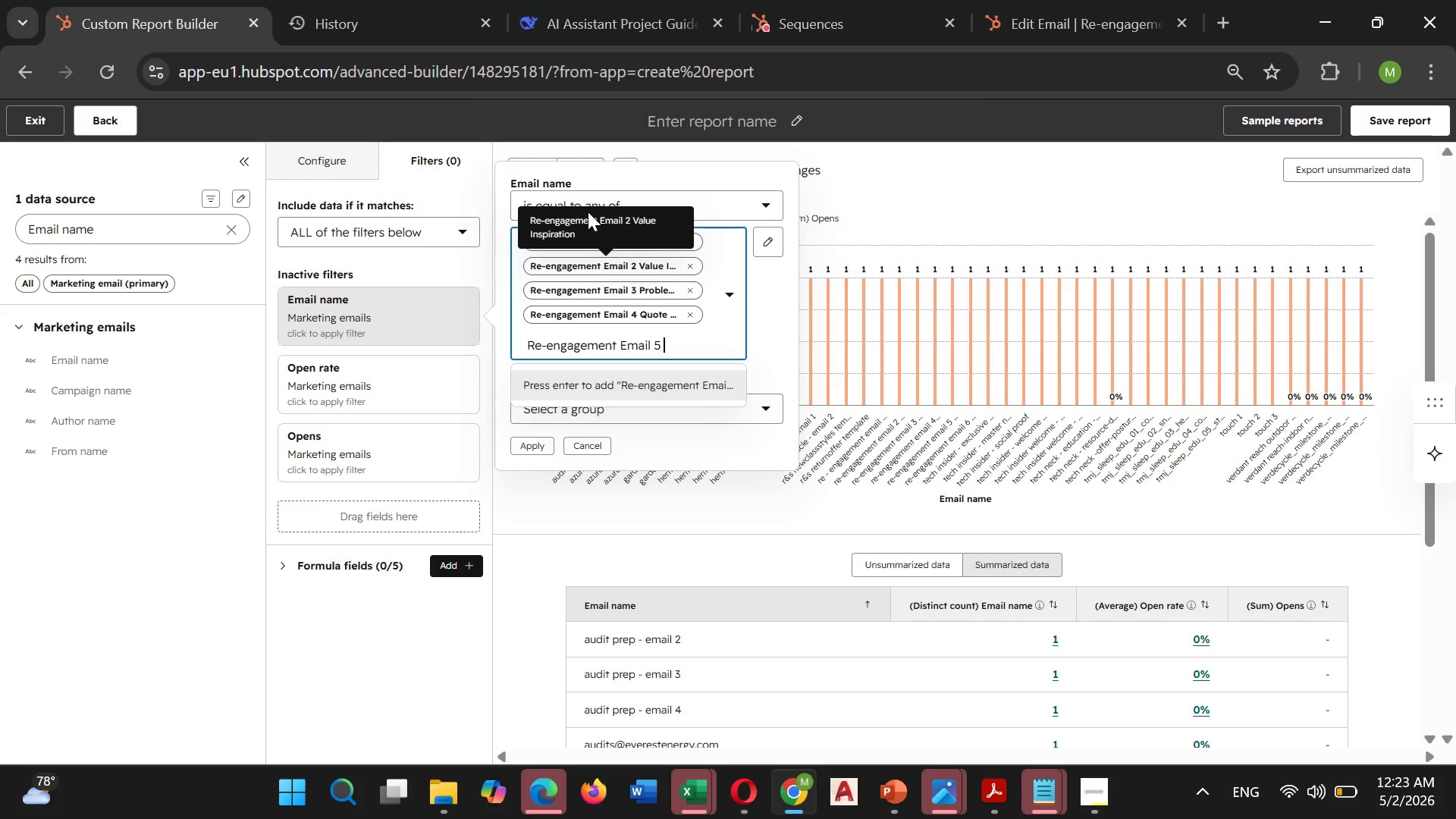 
left_click_drag(start_coordinate=[588, 212], to_coordinate=[622, 309])
 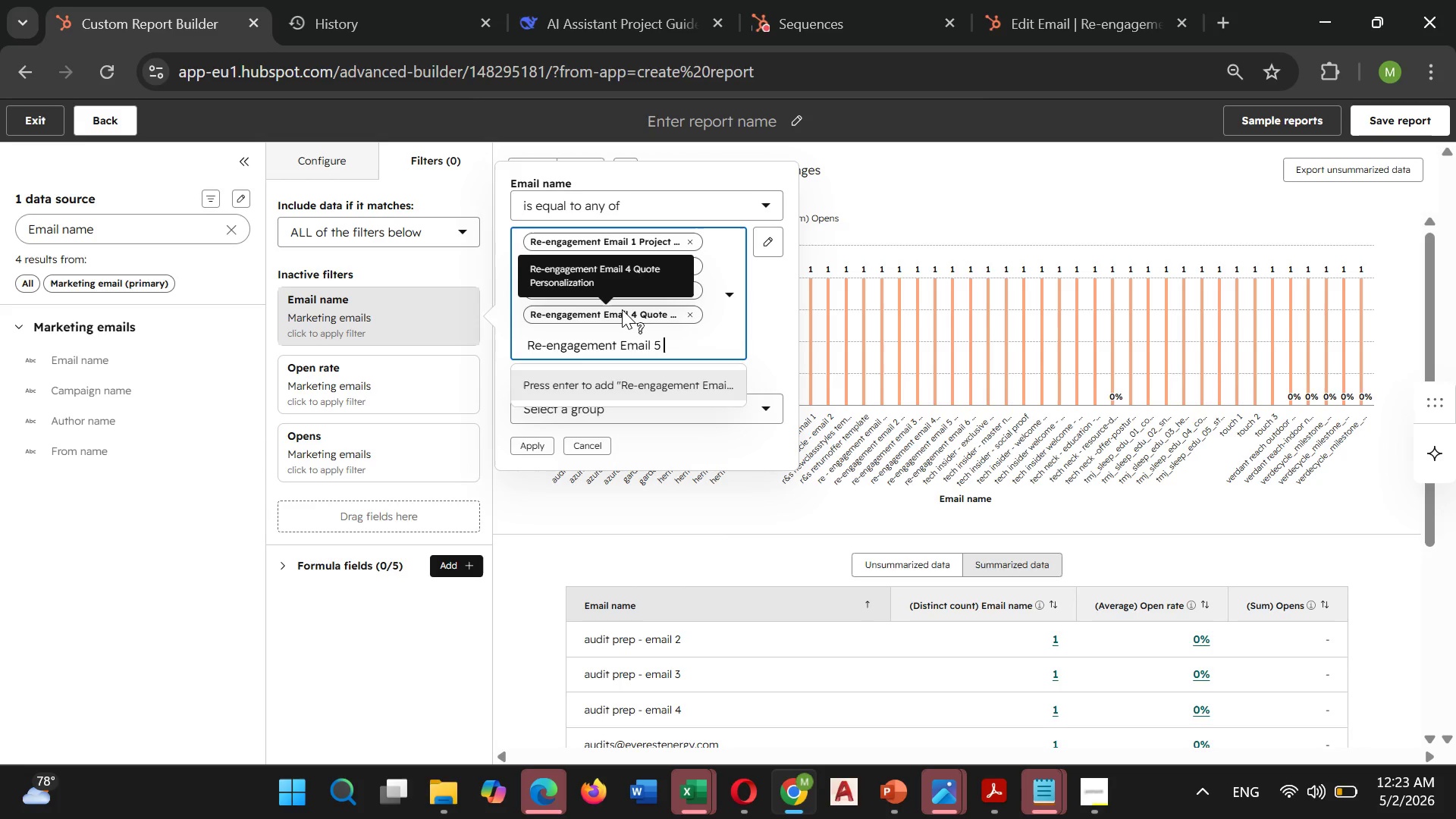 
double_click([622, 309])
 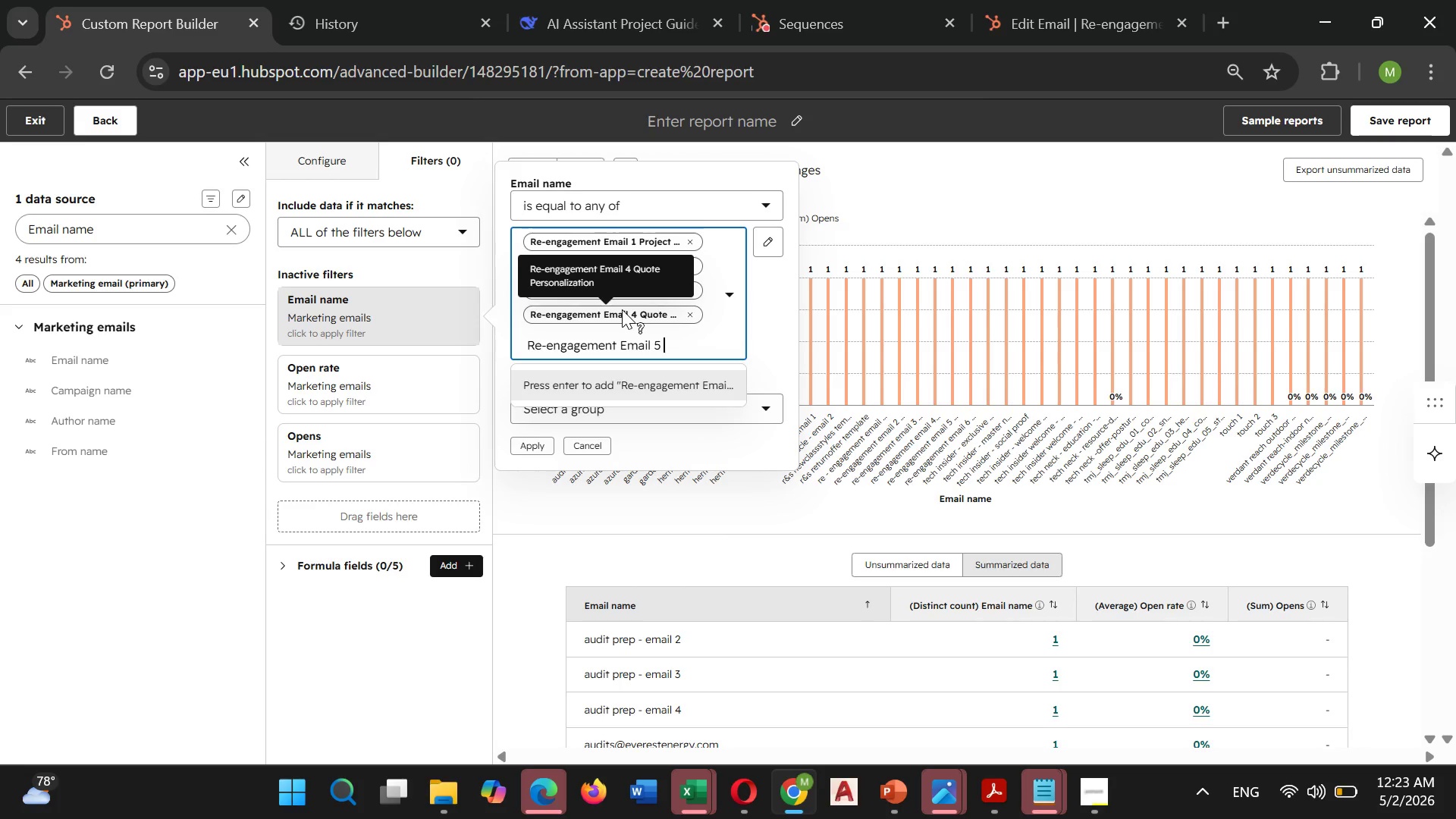 
triple_click([622, 309])
 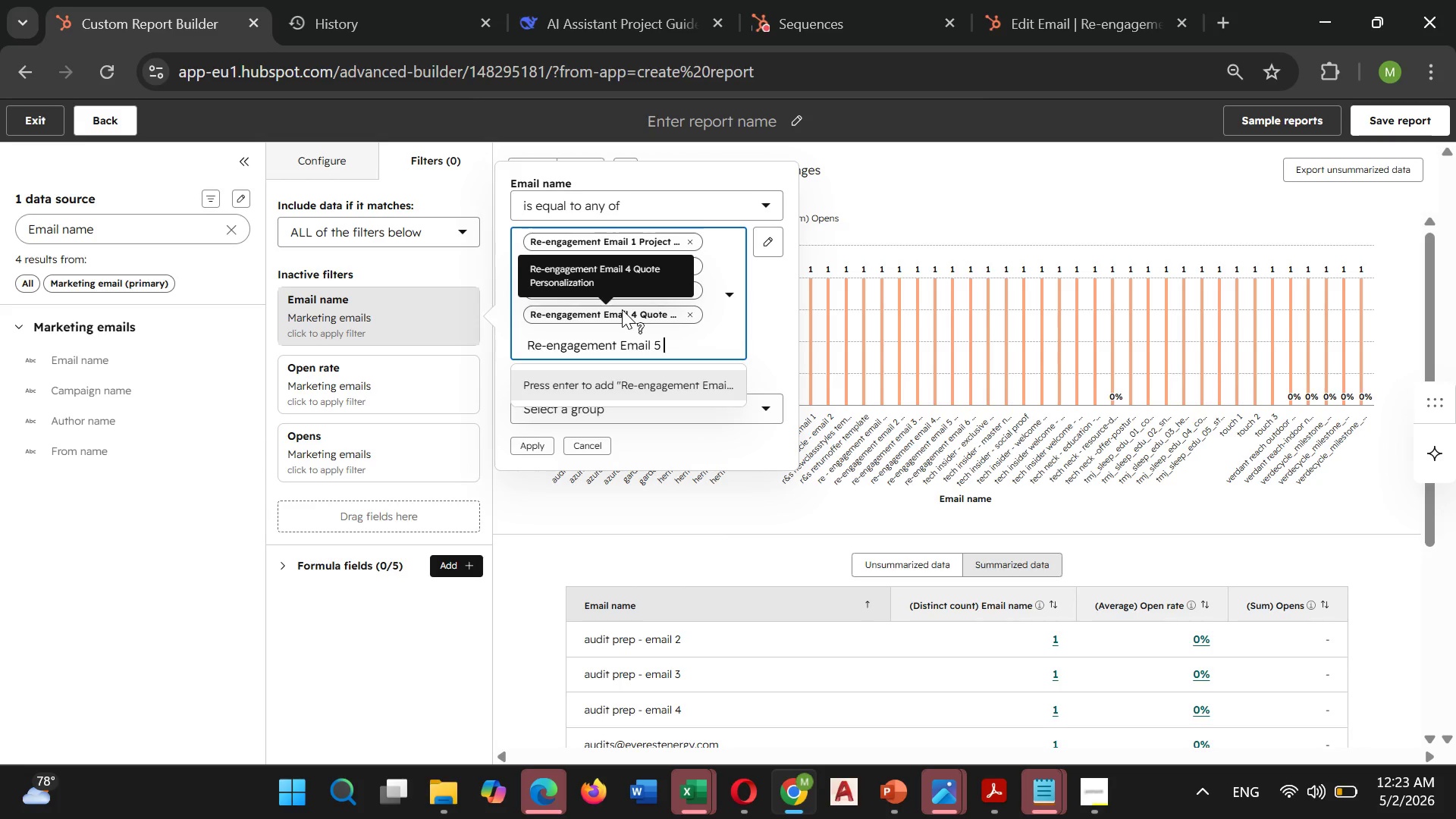 
triple_click([622, 309])
 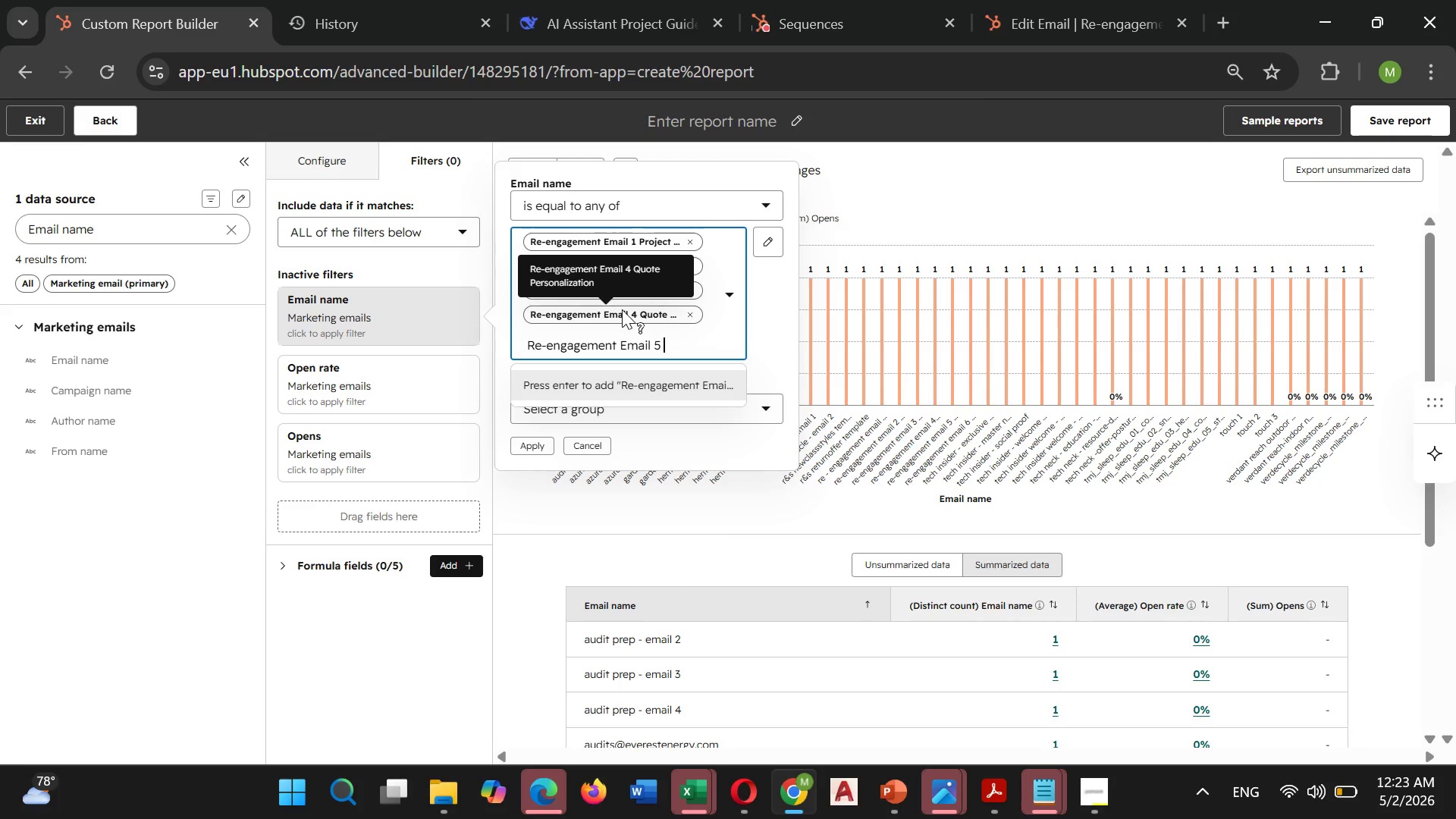 
left_click_drag(start_coordinate=[622, 309], to_coordinate=[616, 253])
 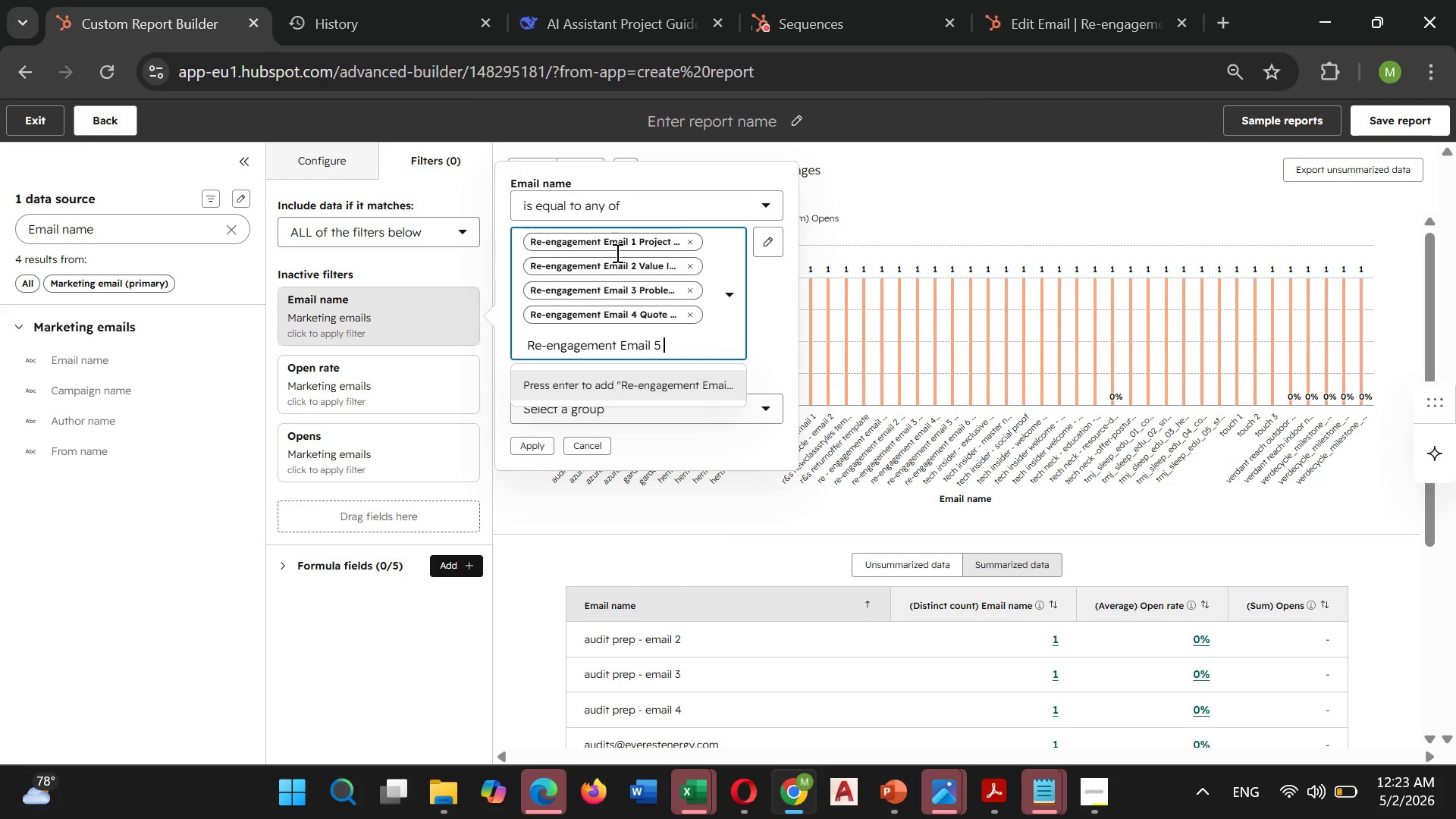 
double_click([616, 253])
 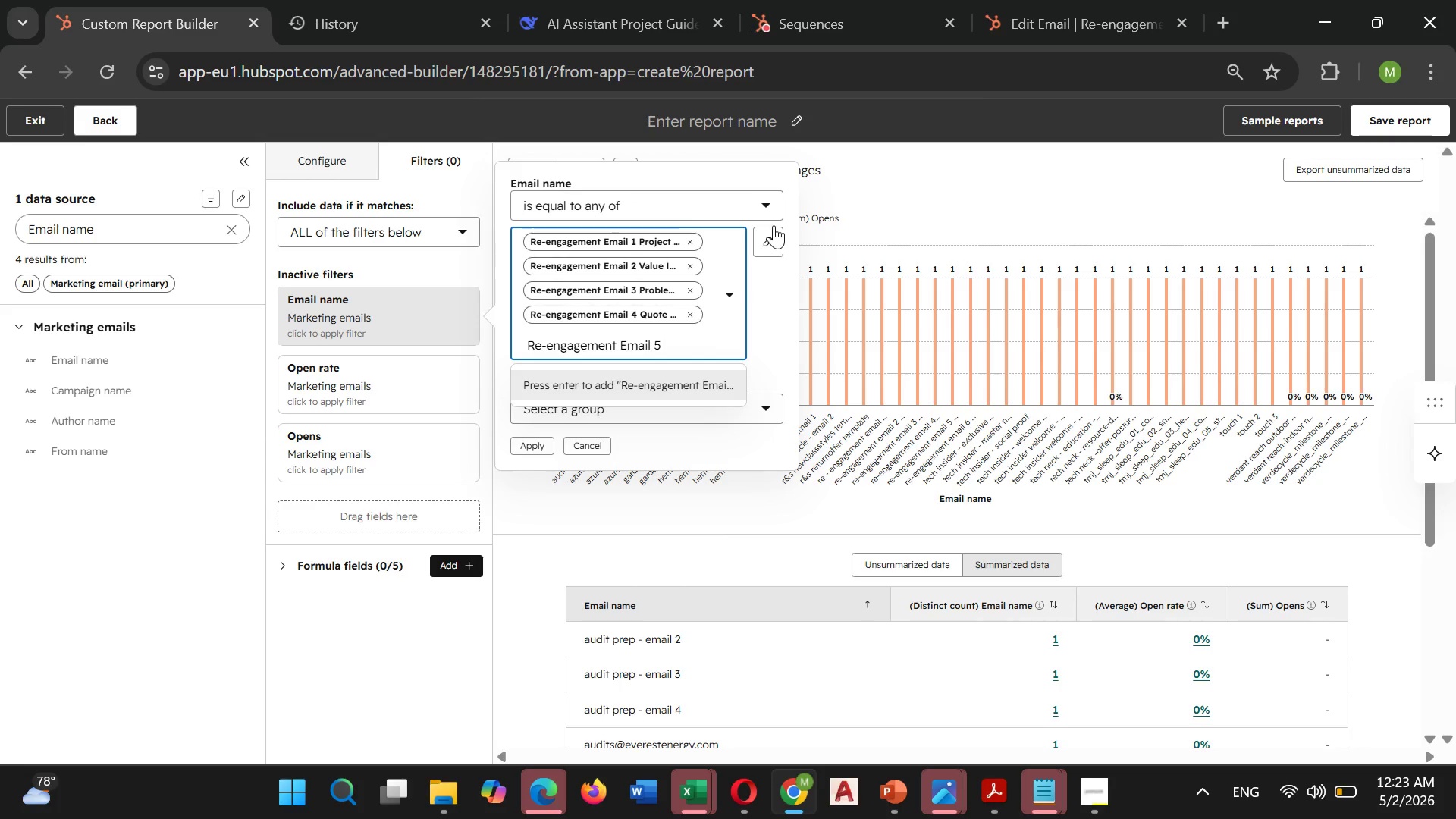 
wait(5.23)
 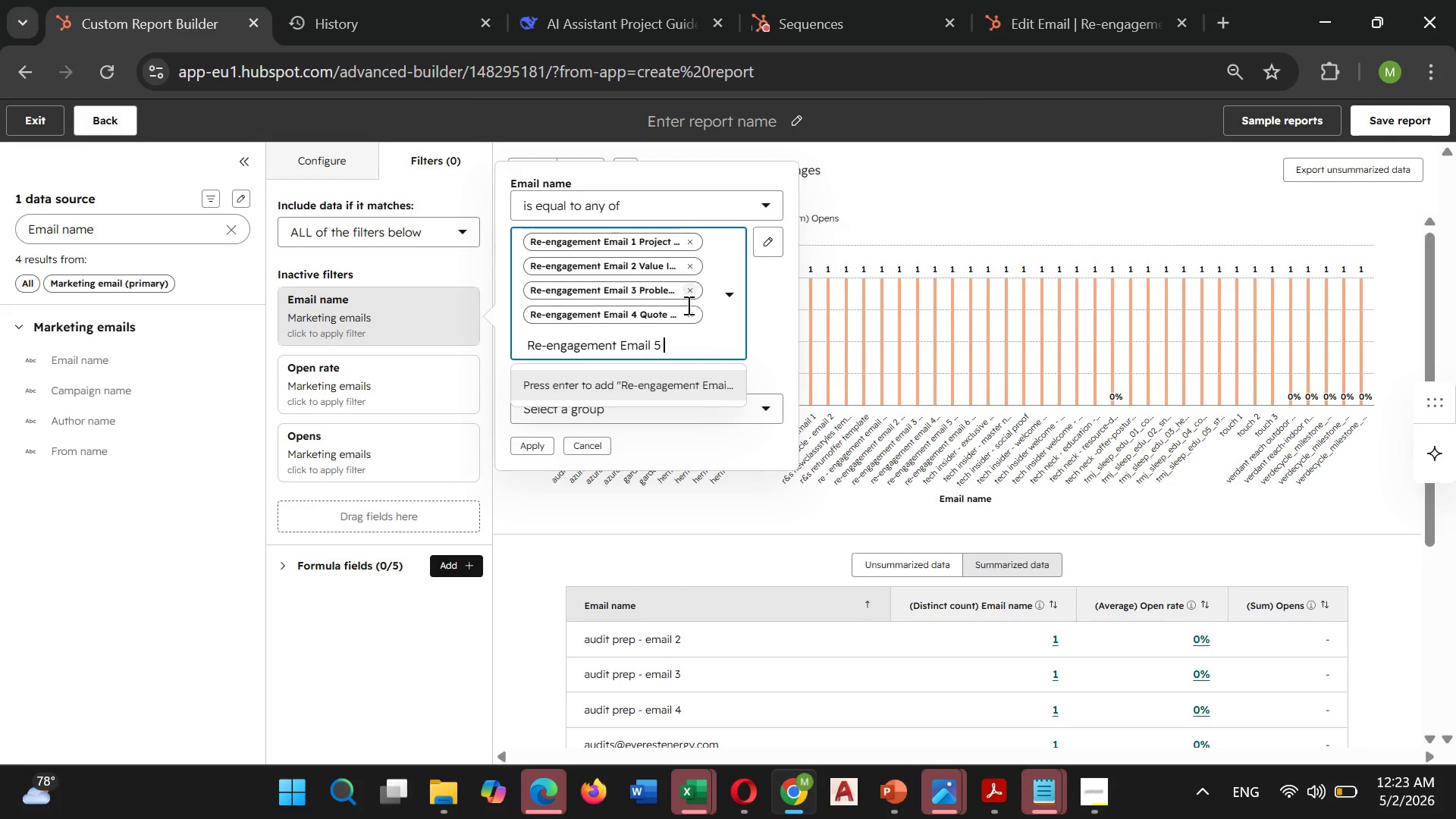 
left_click([730, 321])
 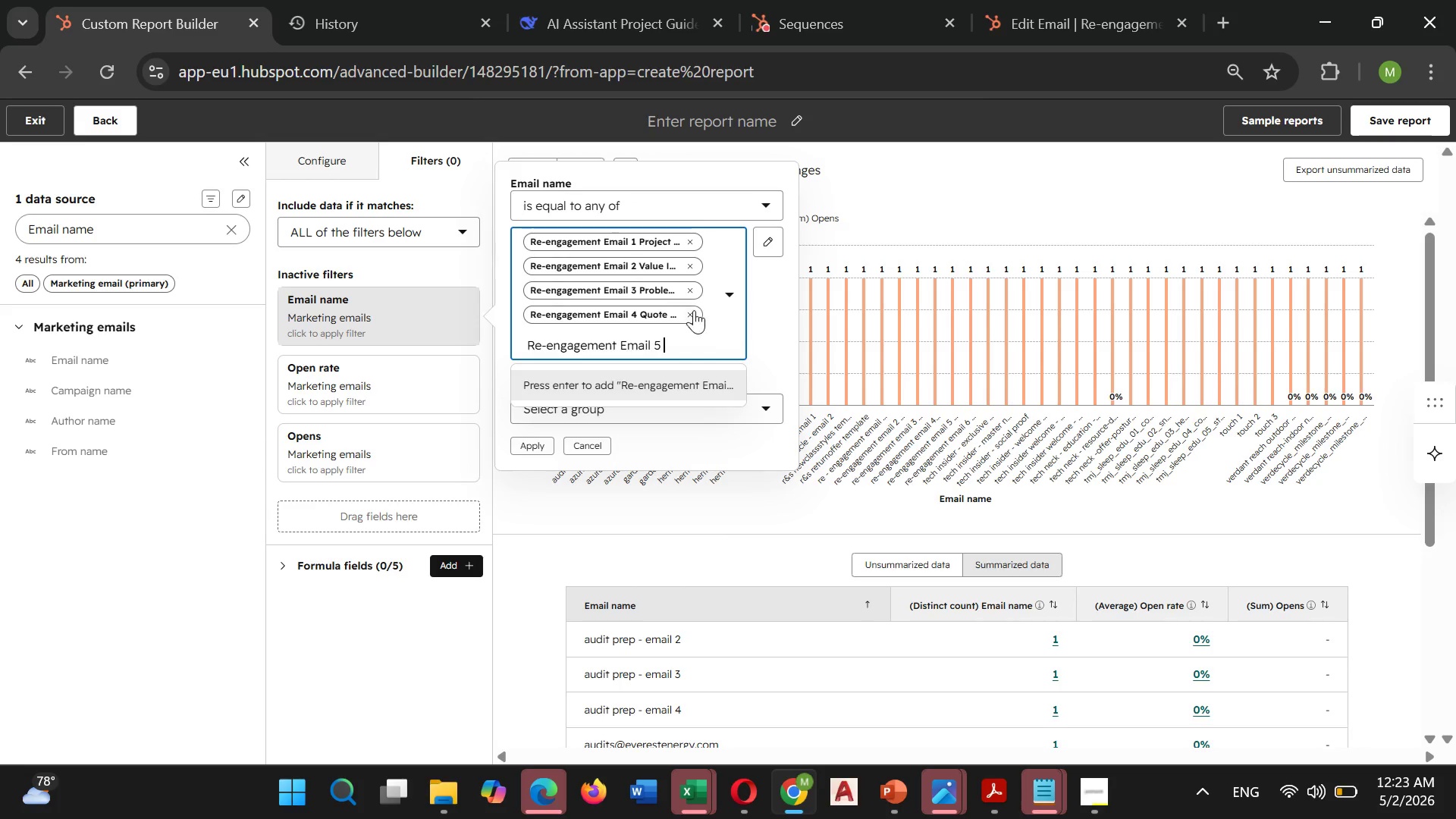 
left_click([691, 310])
 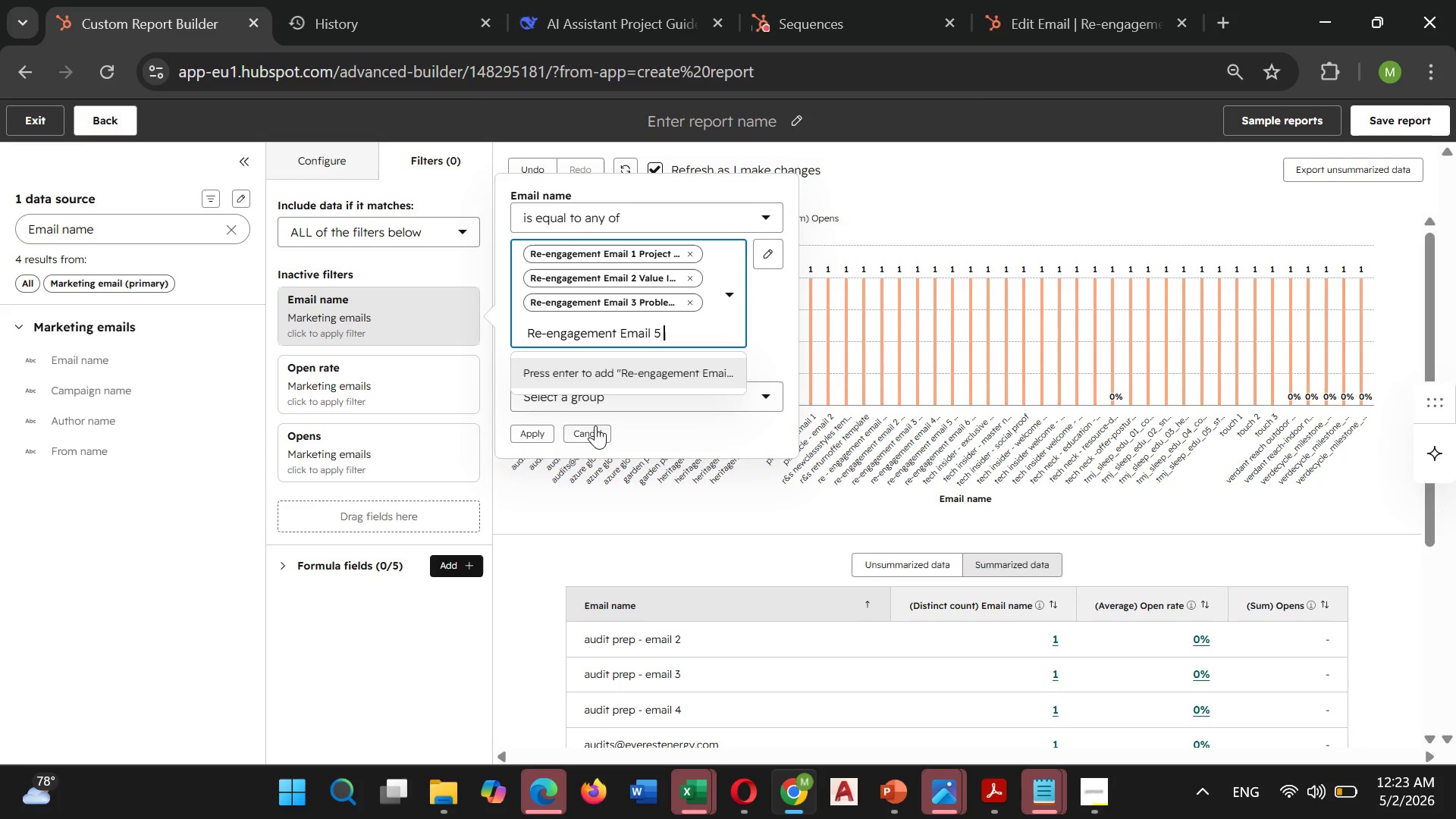 
left_click([591, 428])
 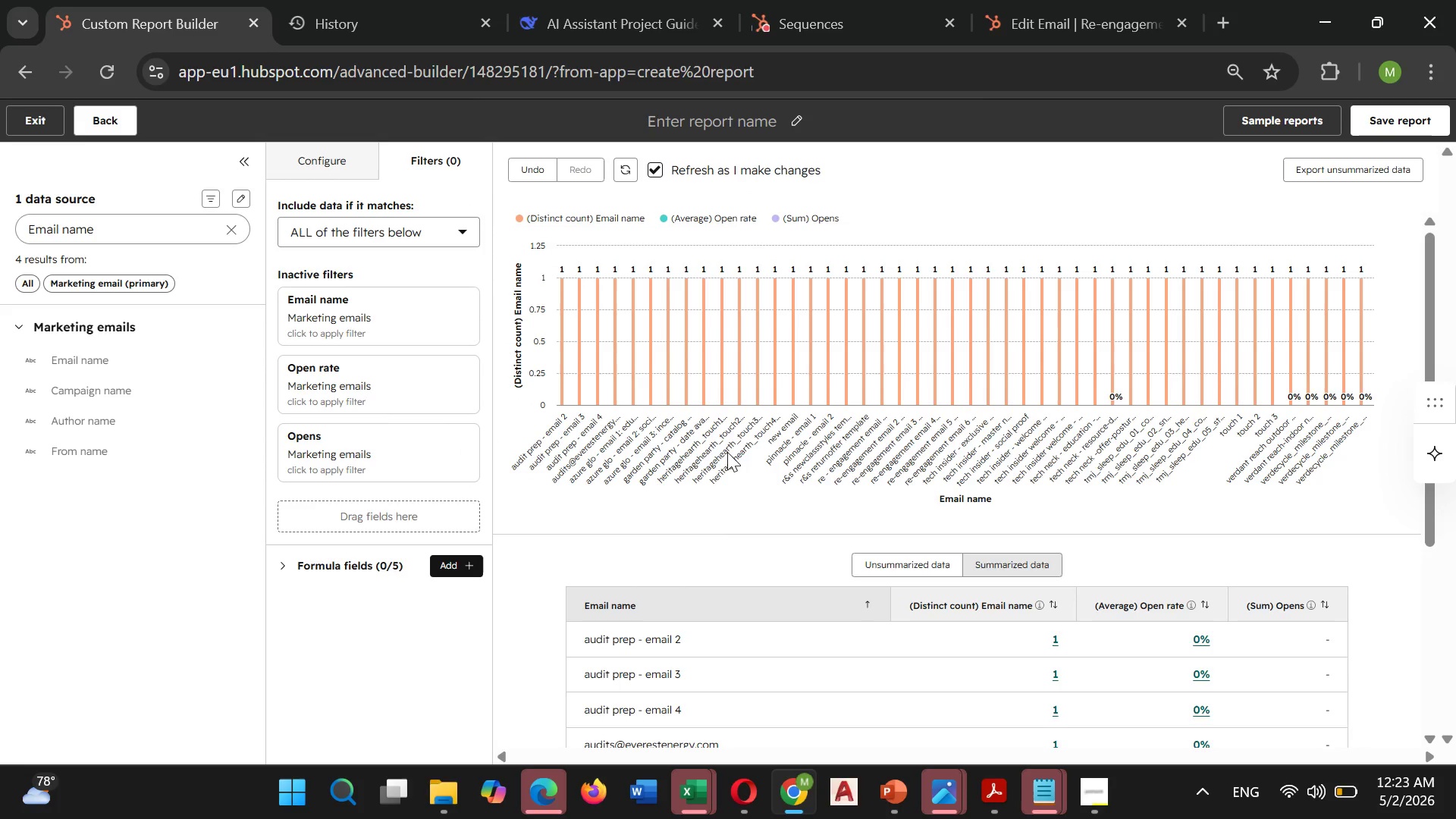 
left_click([725, 454])
 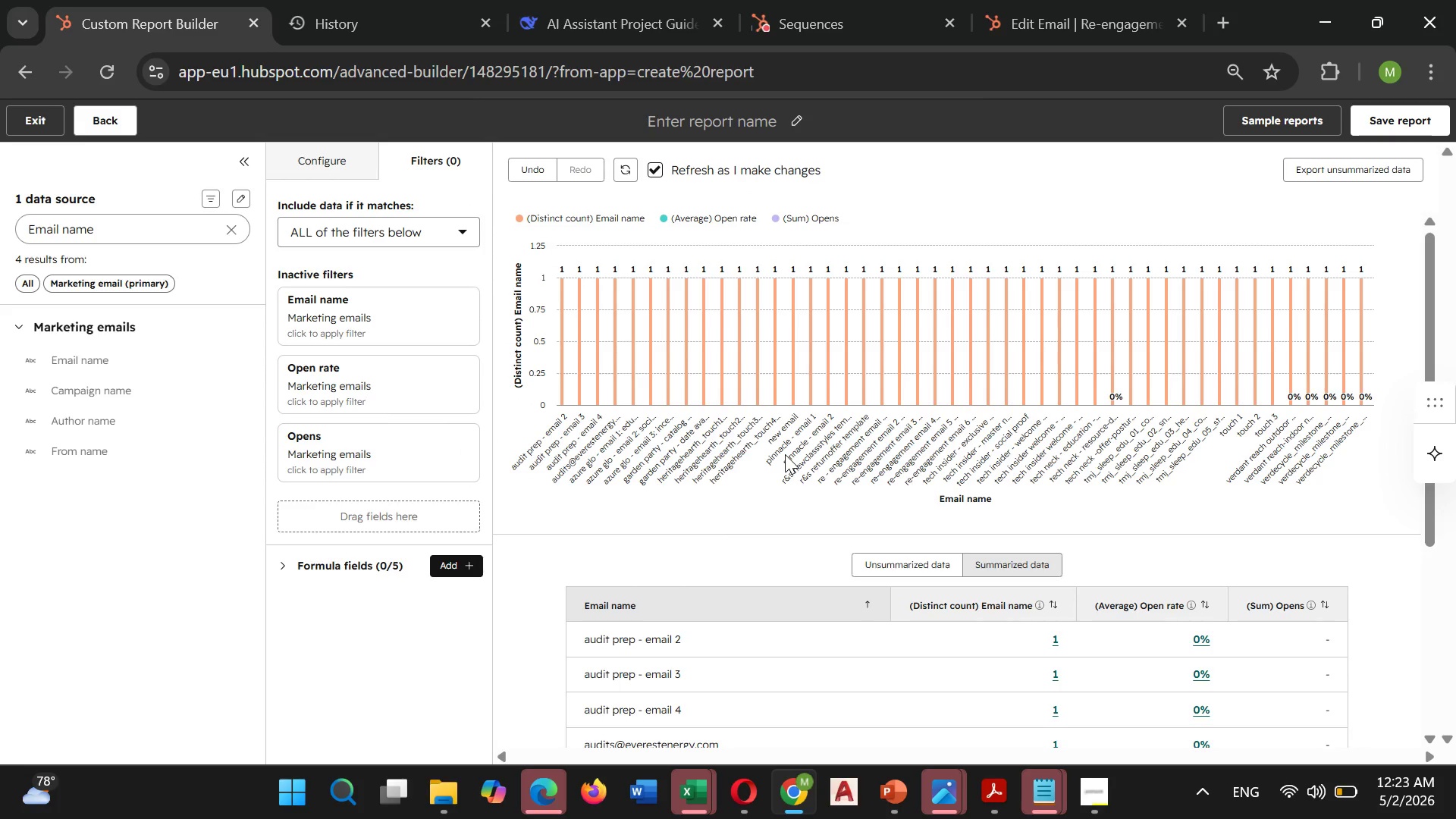 
left_click([785, 454])
 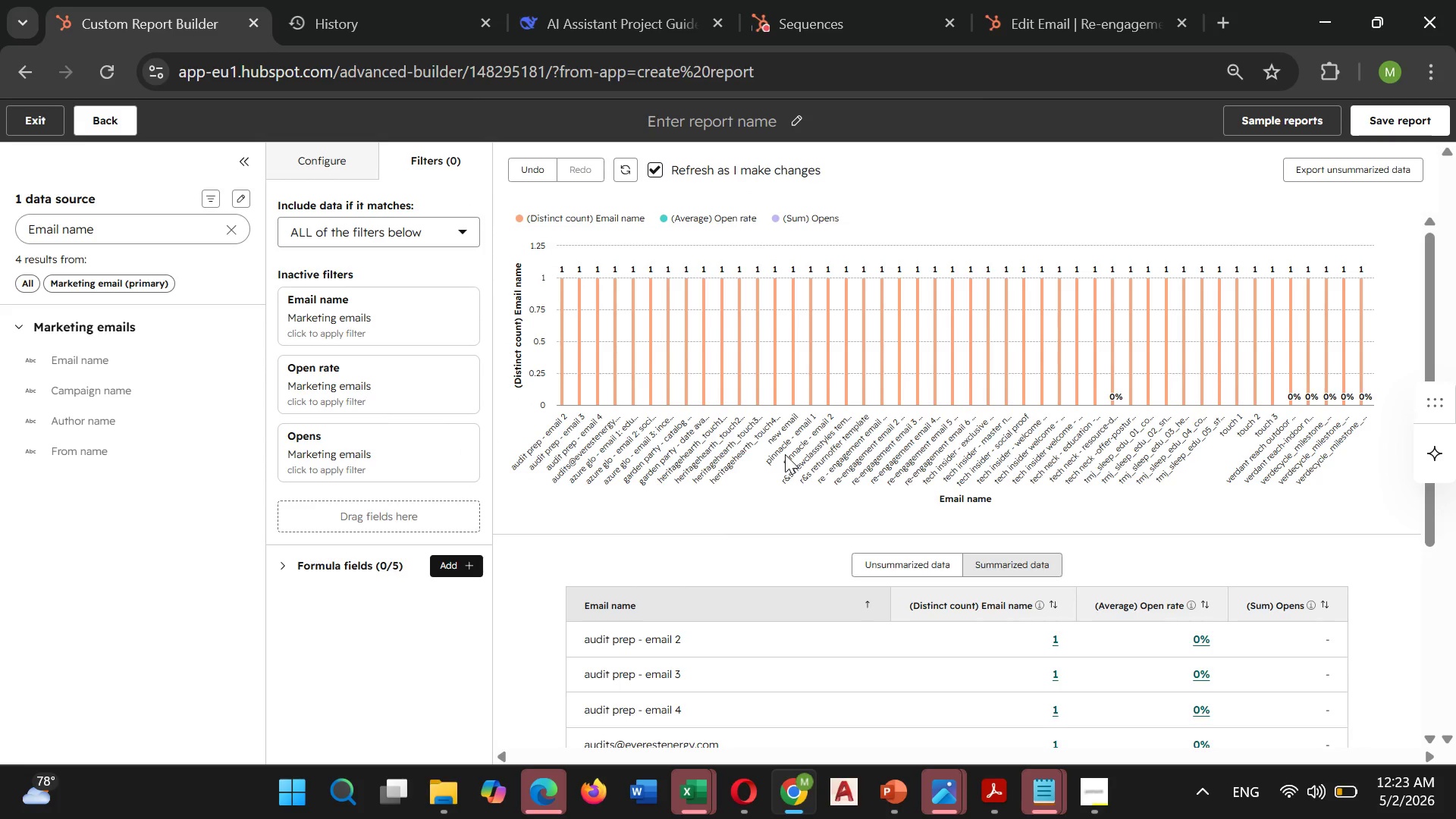 
left_click_drag(start_coordinate=[785, 454], to_coordinate=[822, 659])
 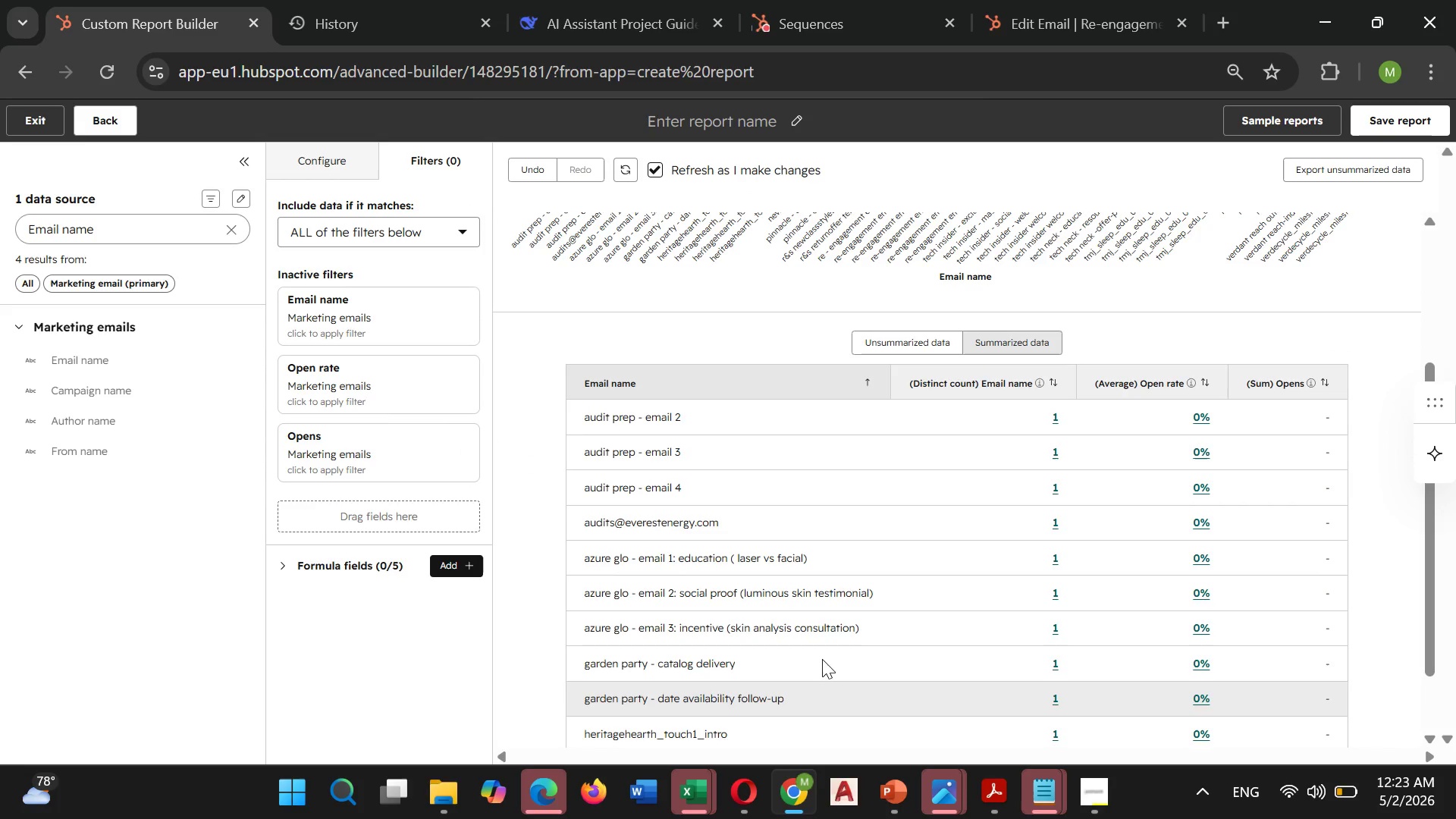 
wait(5.98)
 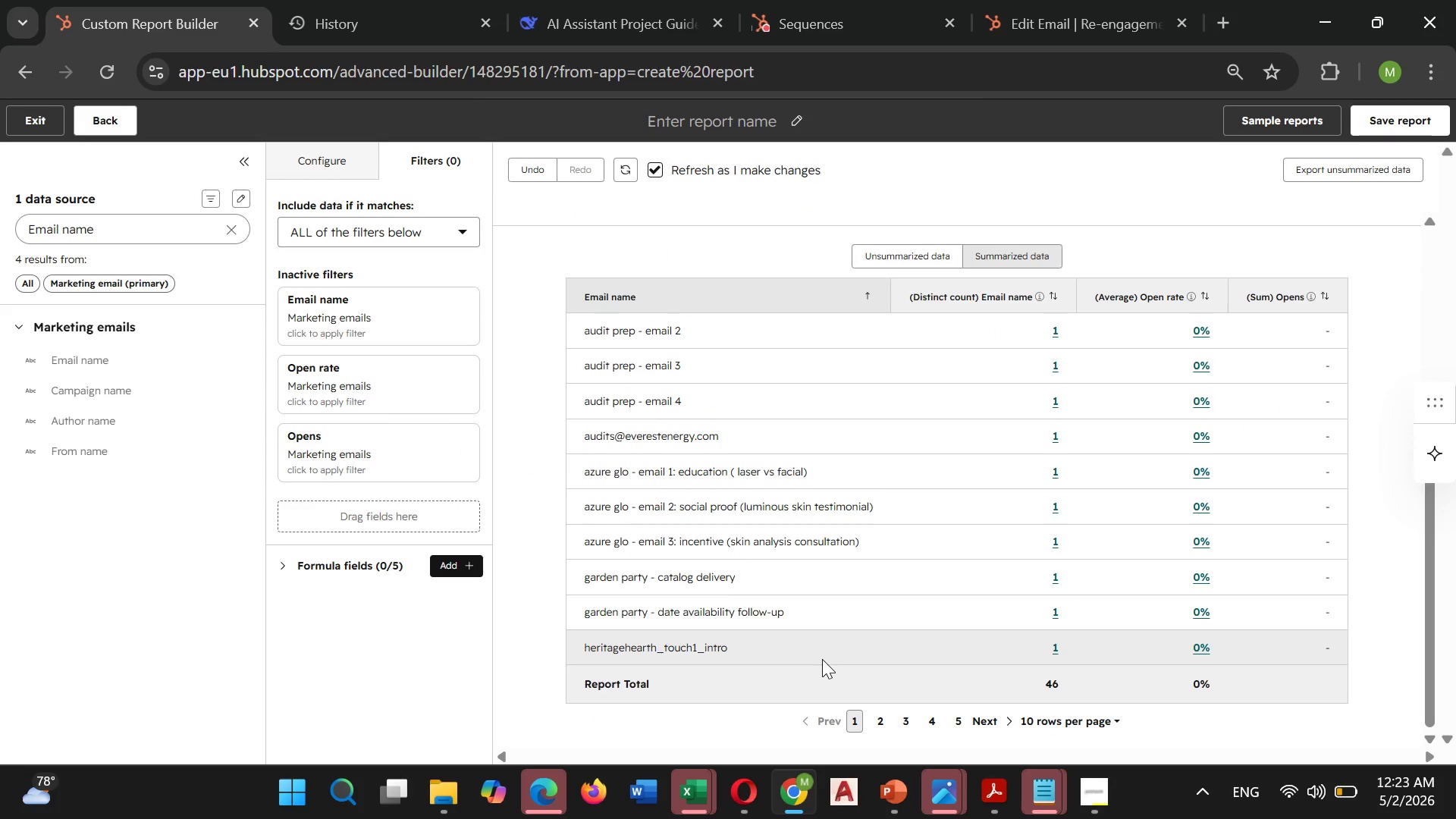 
left_click([374, 321])
 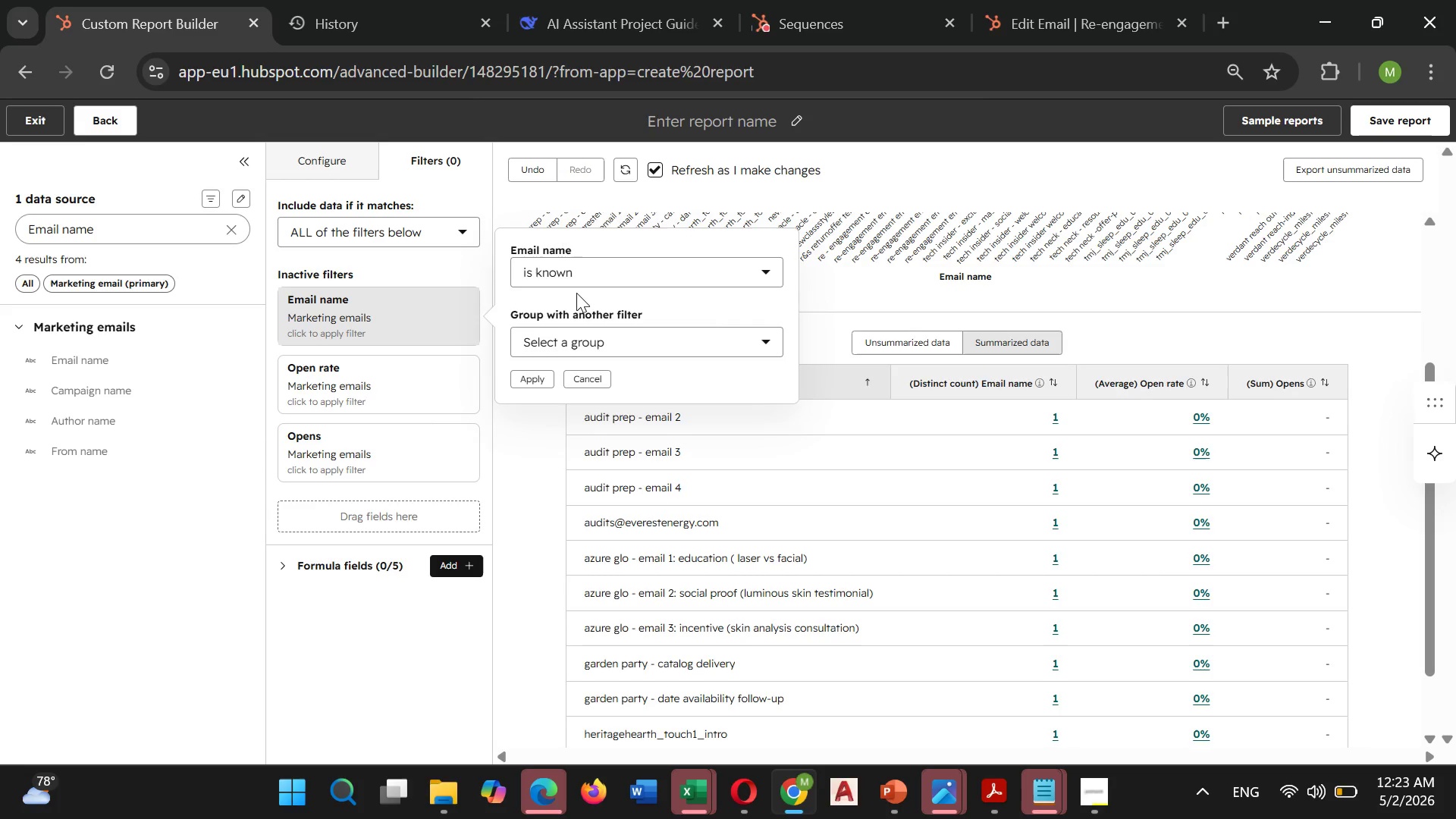 
left_click([606, 268])
 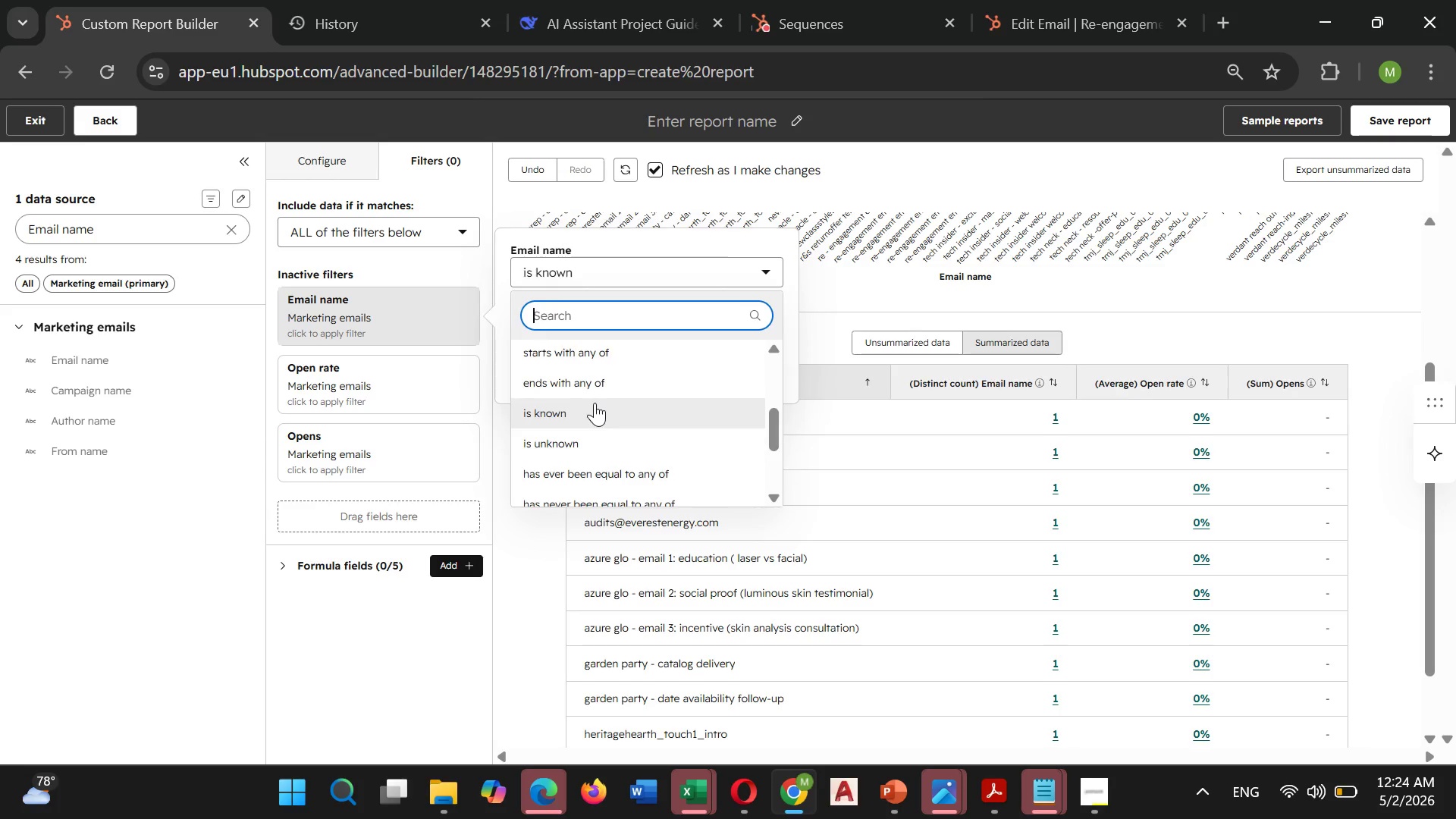 
wait(14.17)
 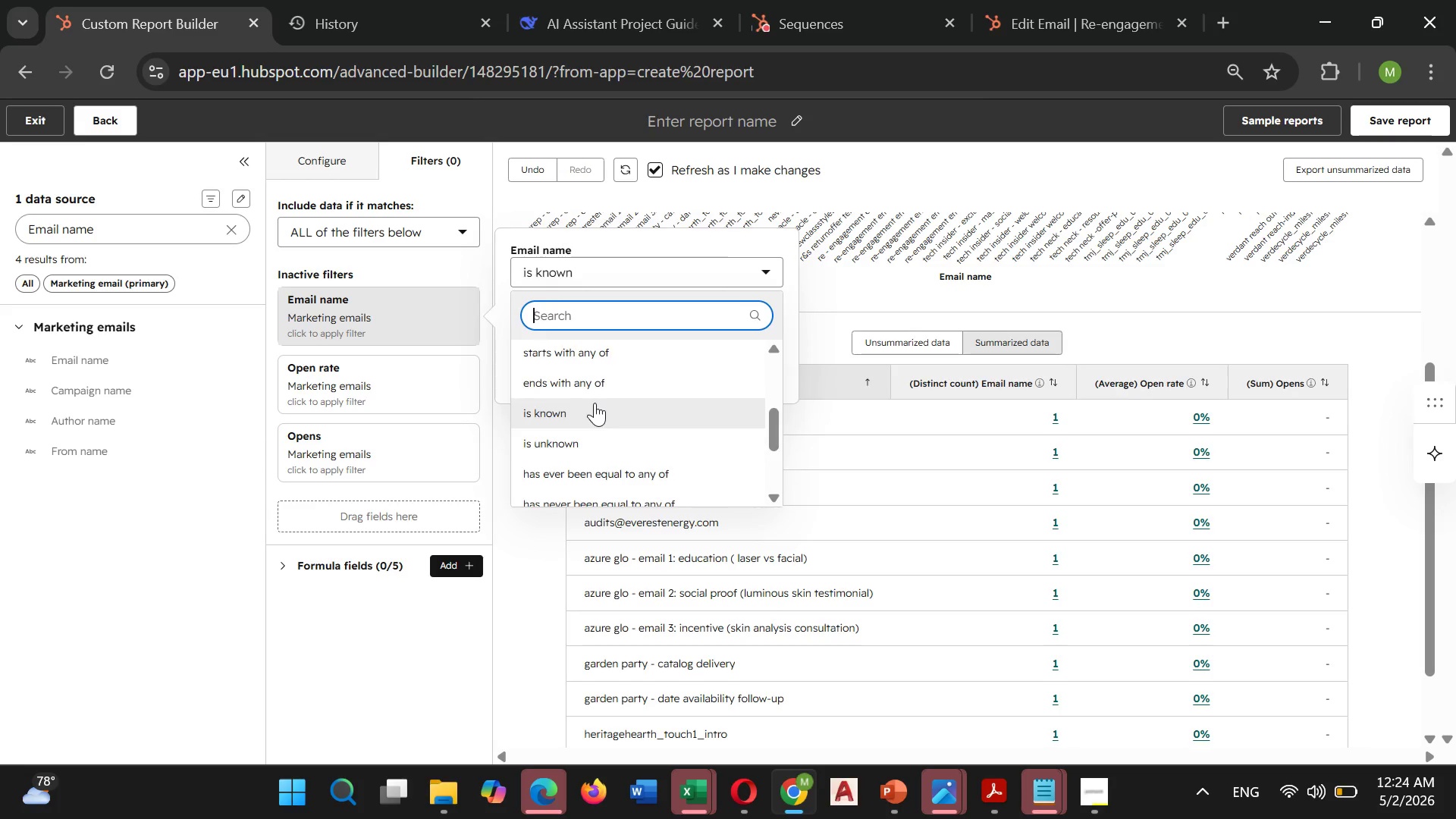 
left_click([576, 342])
 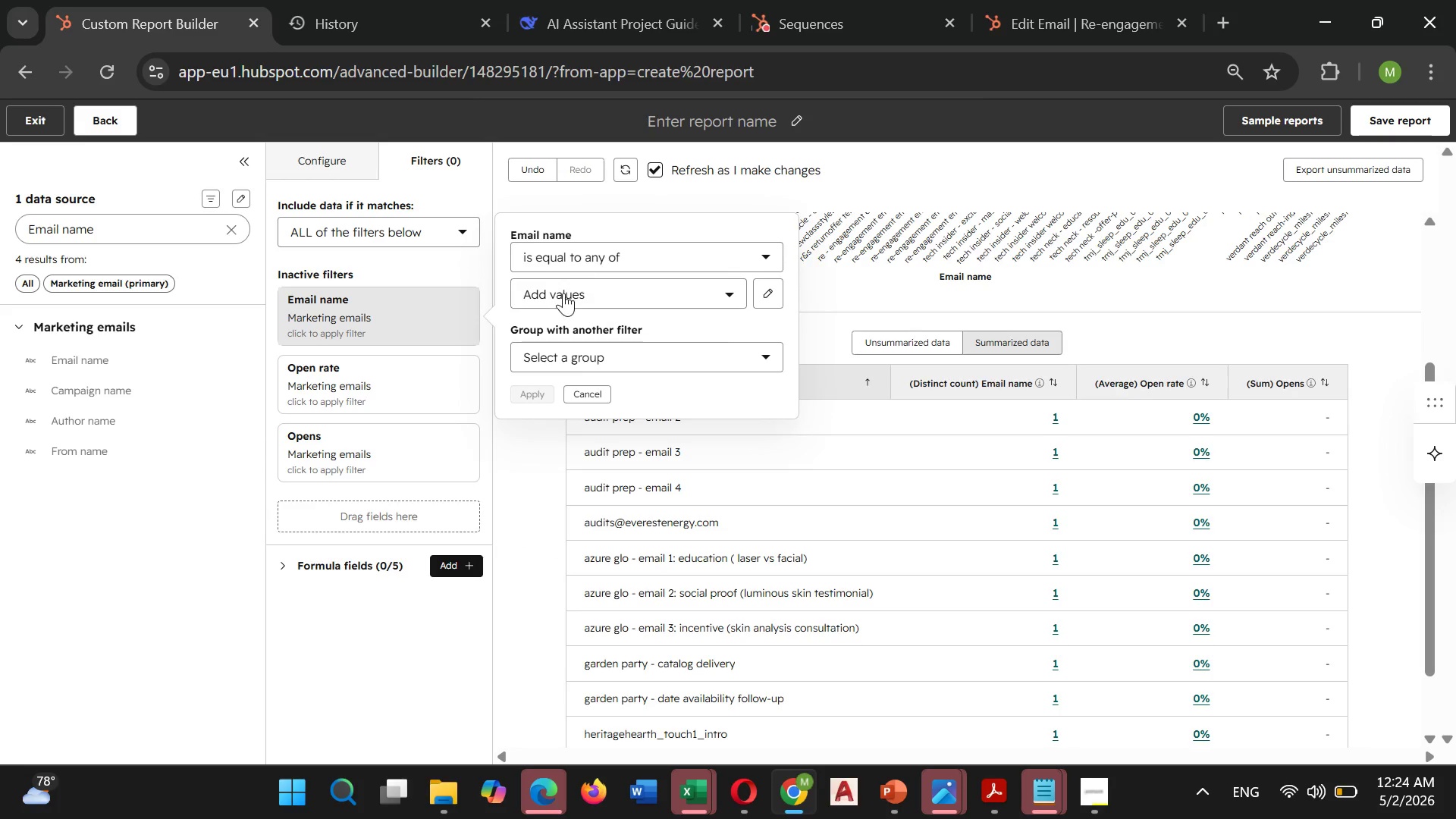 
left_click([565, 293])
 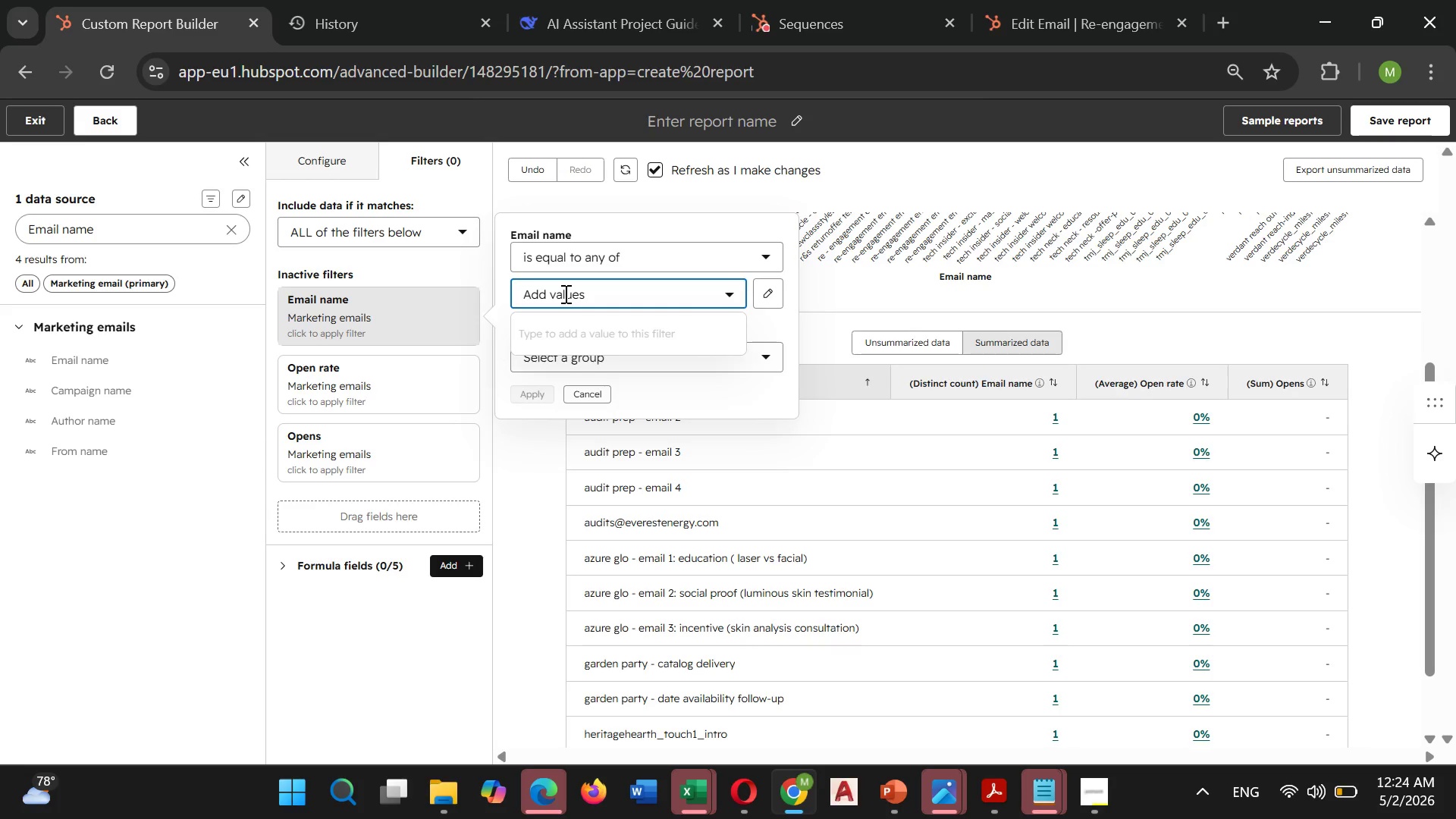 
wait(5.28)
 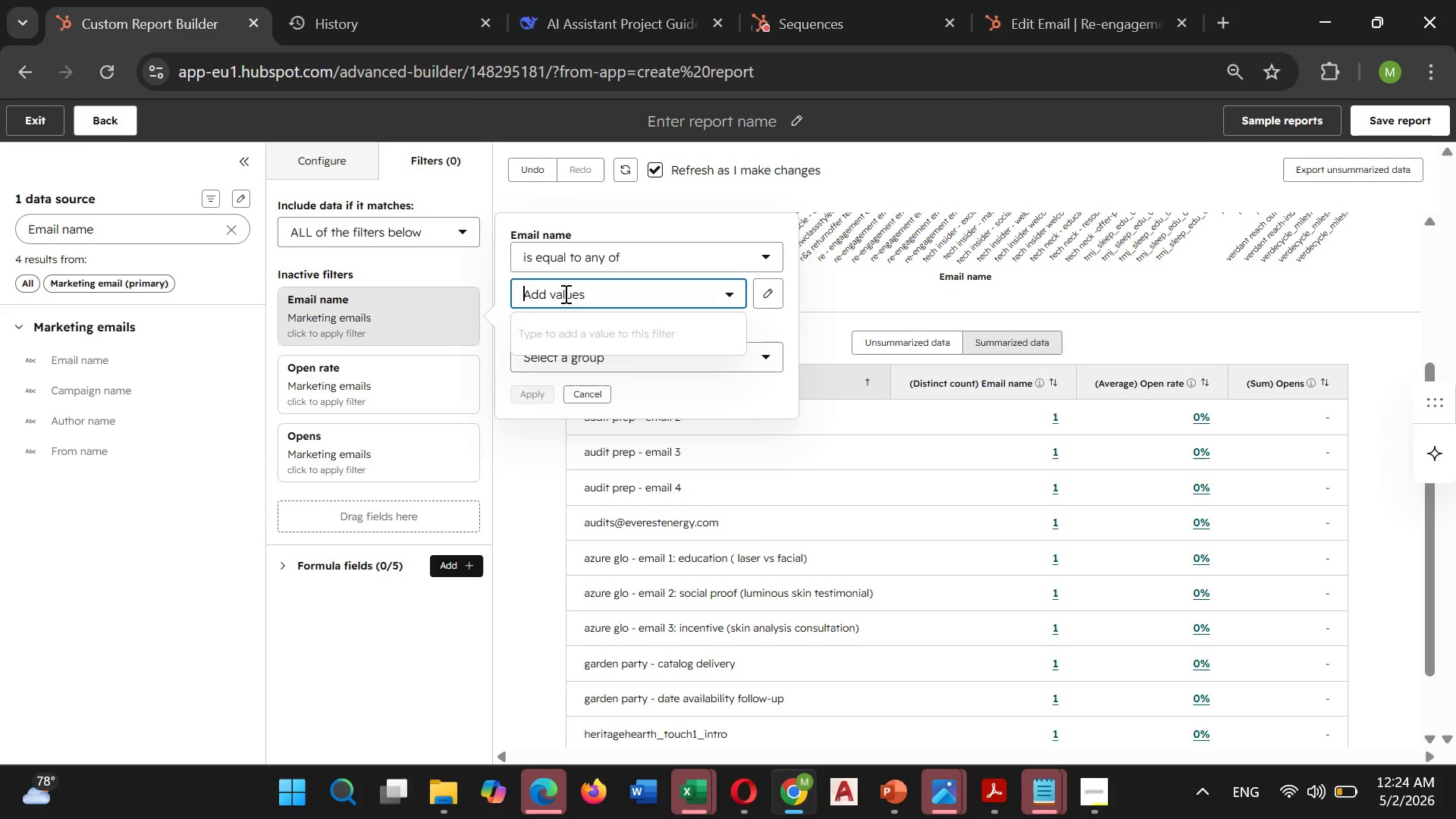 
type(Re-)
 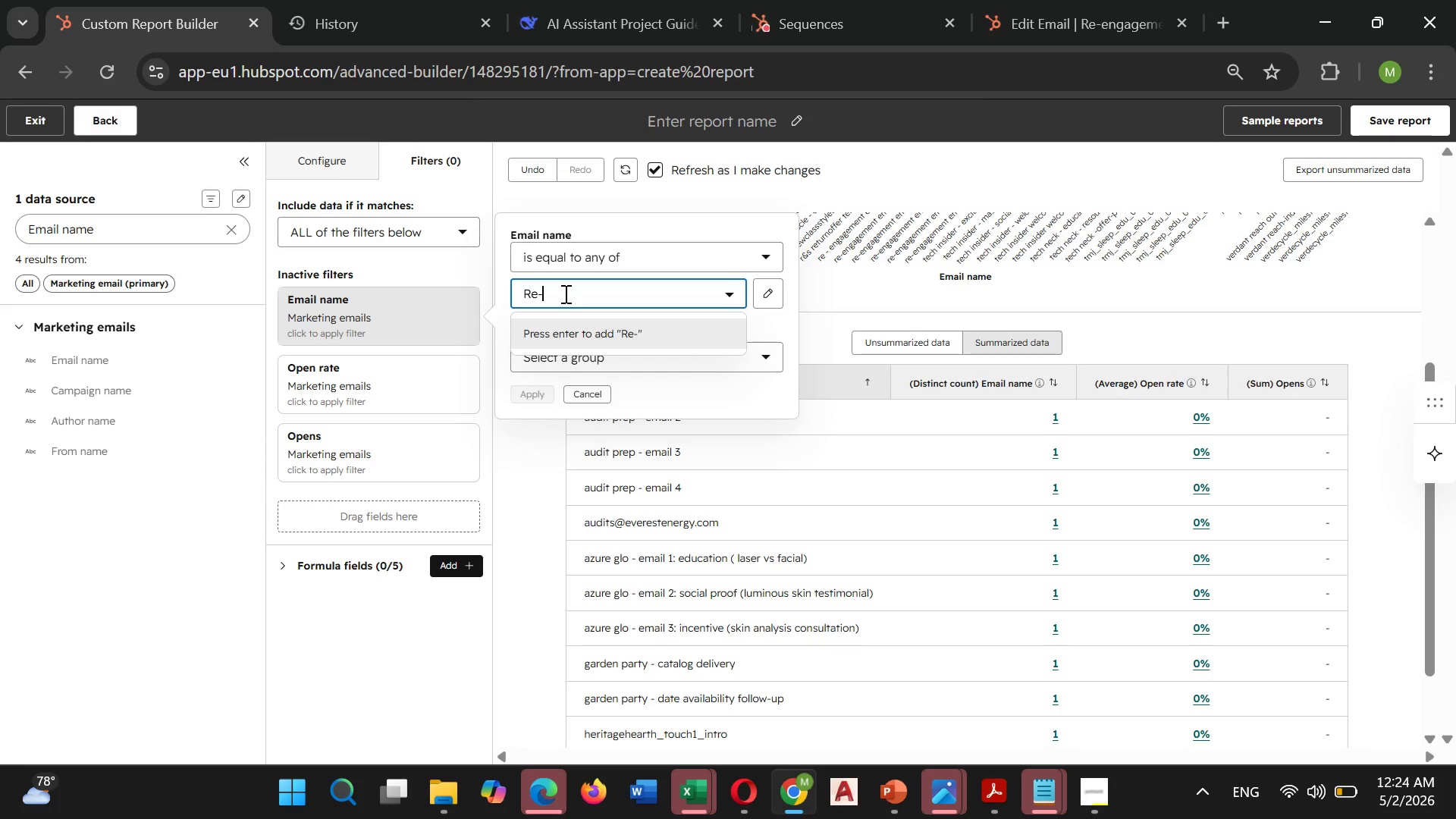 
type(enga)
 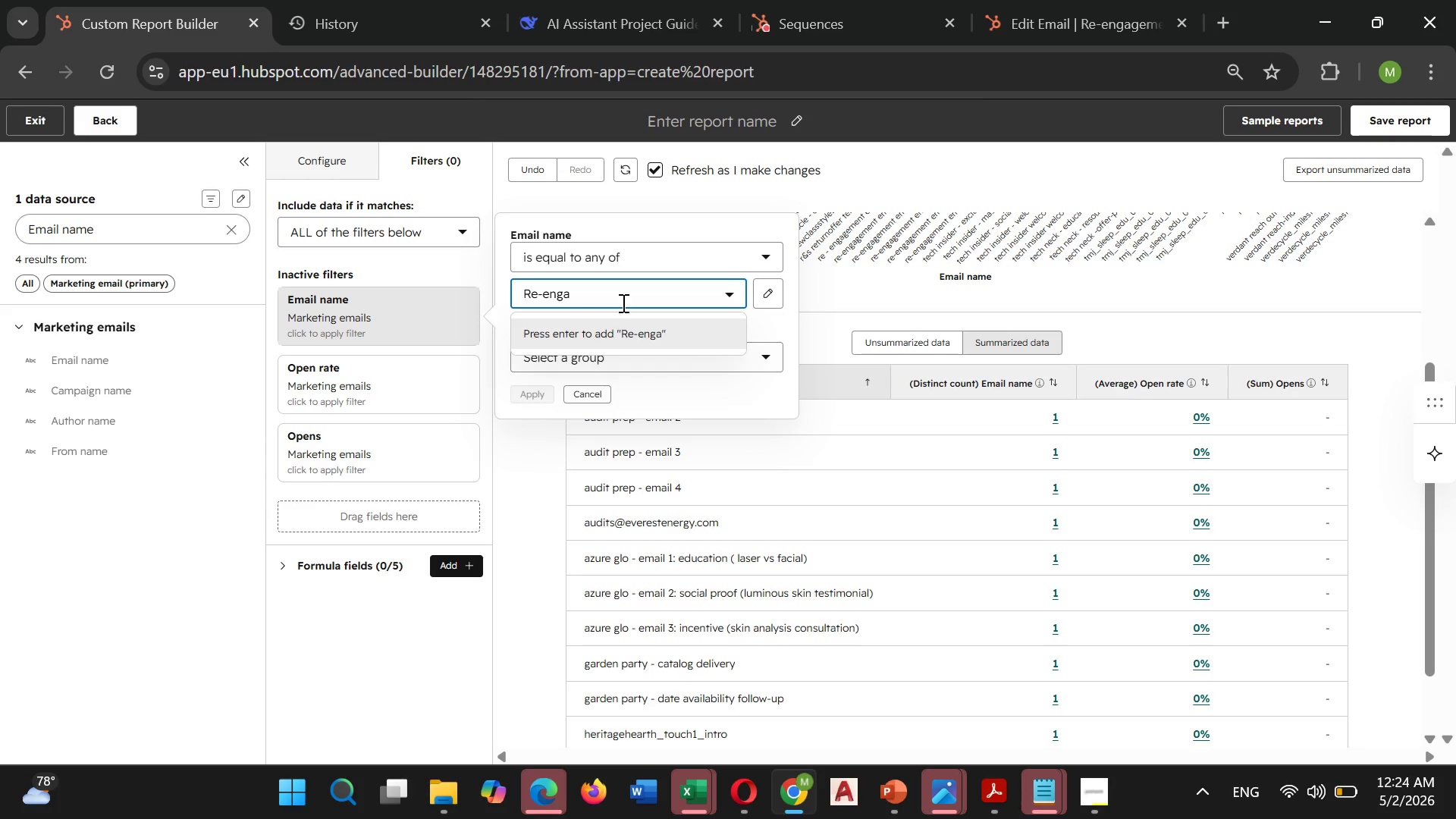 
type(gement)
 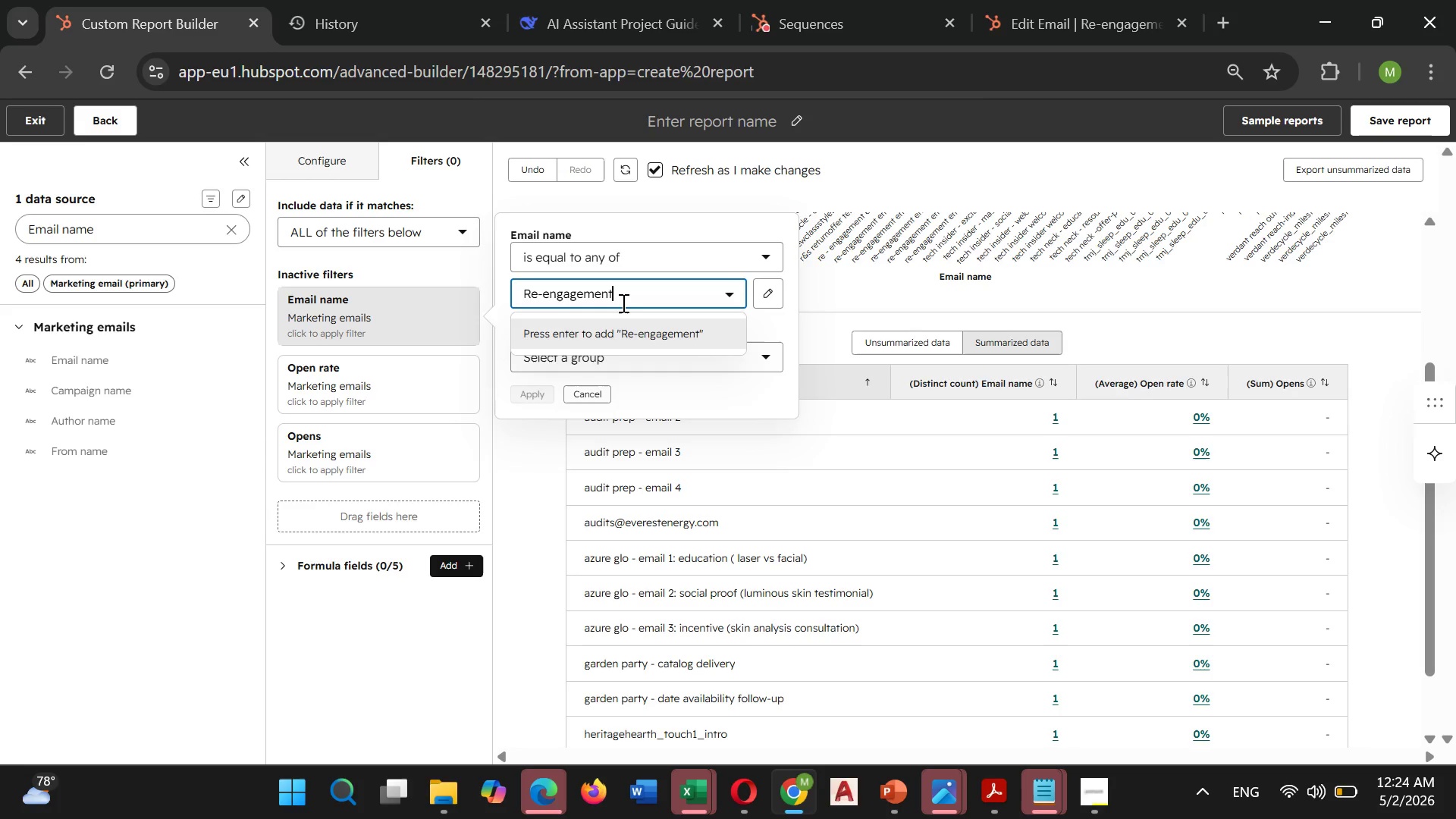 
wait(5.8)
 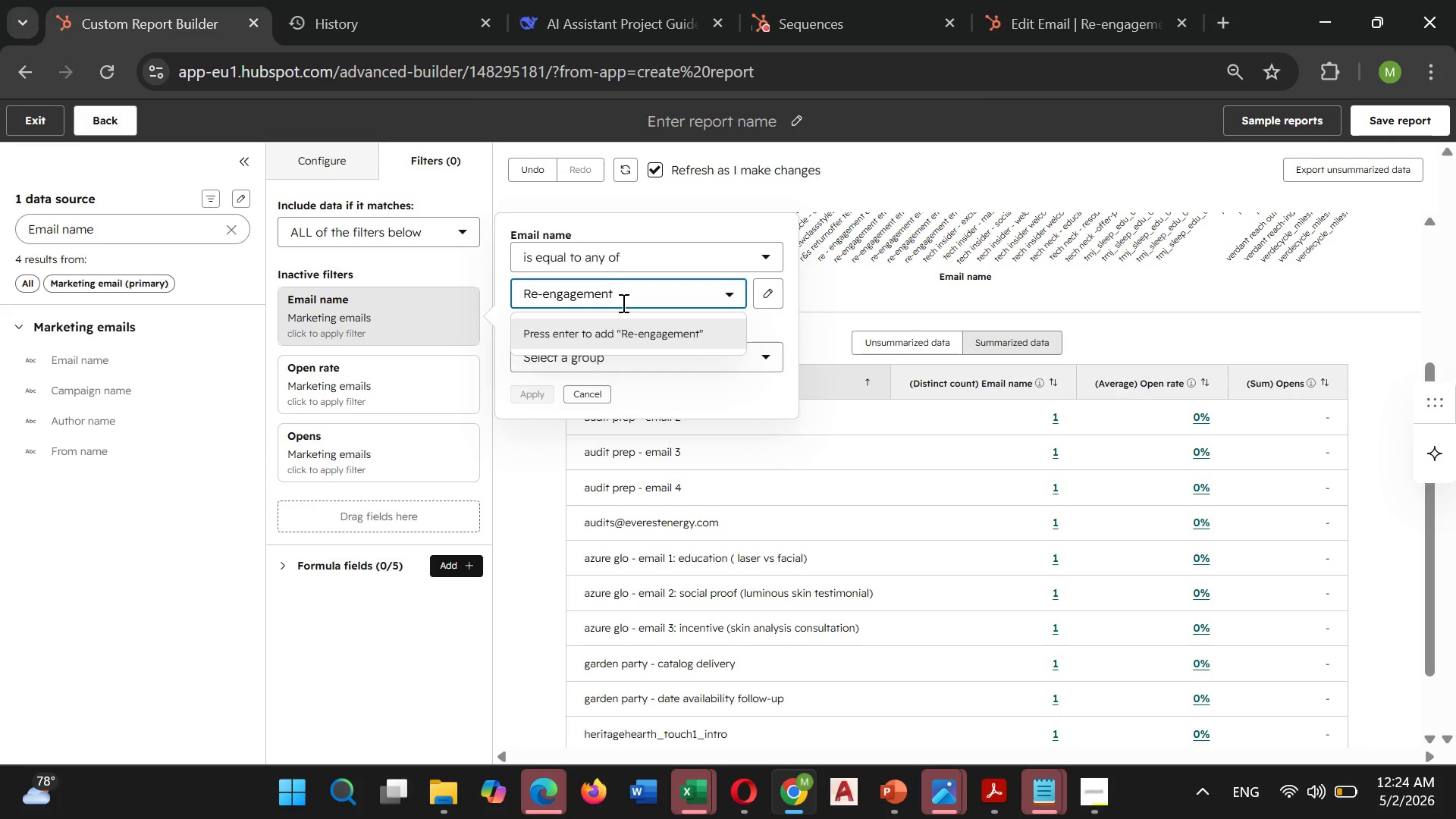 
type( Email 1 - Value Inspiration)
 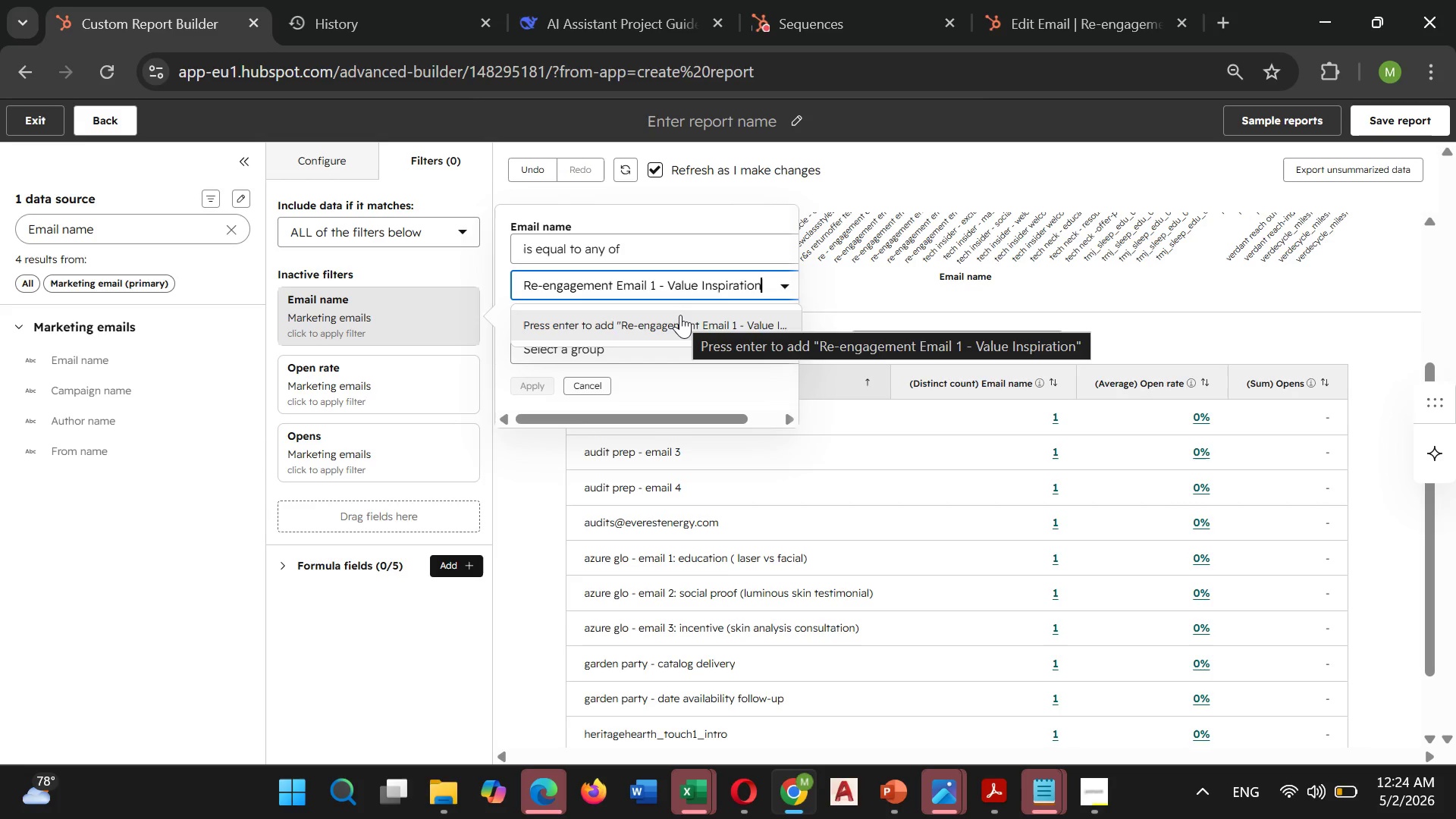 
wait(5.53)
 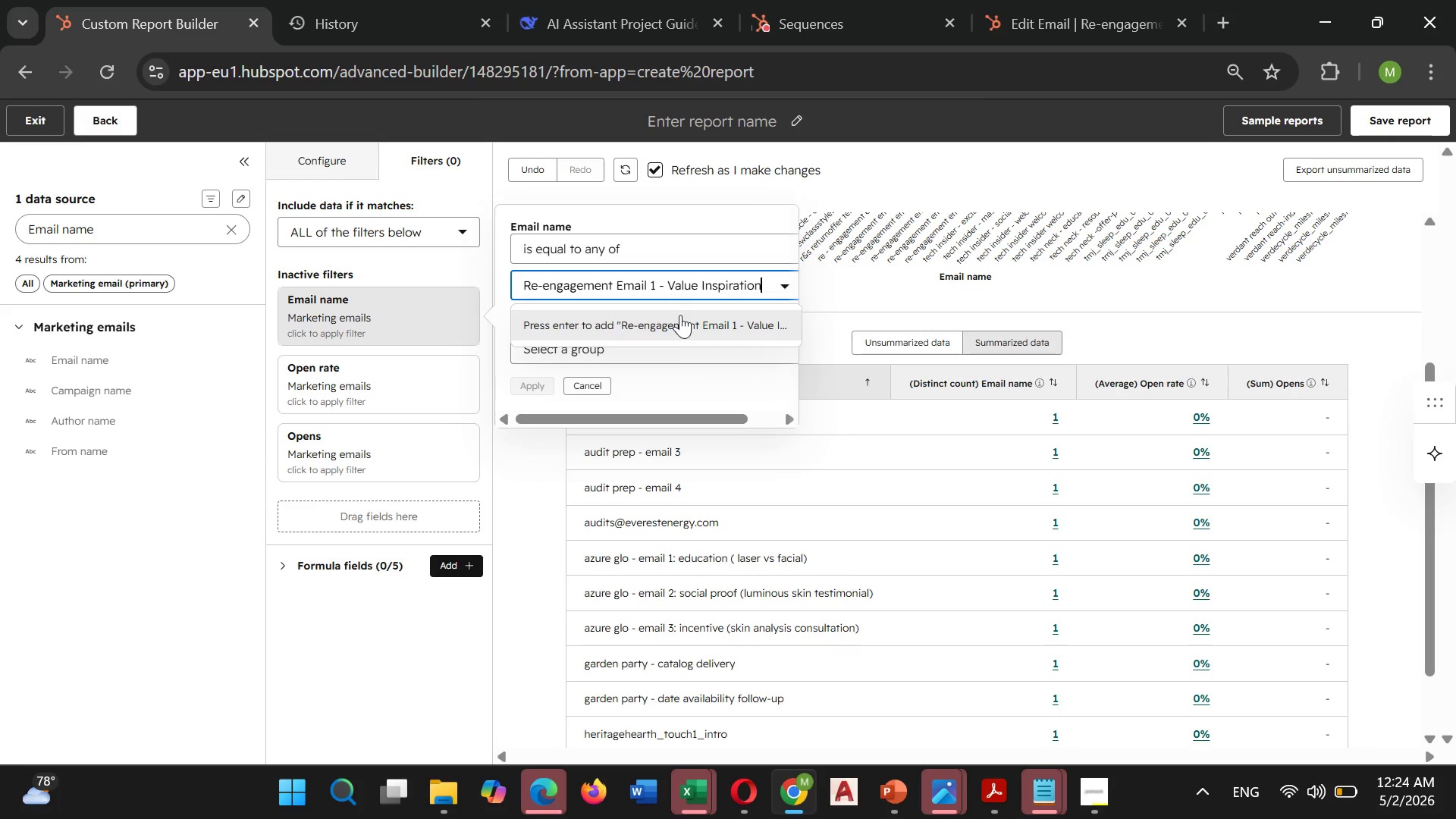 
left_click([657, 314])
 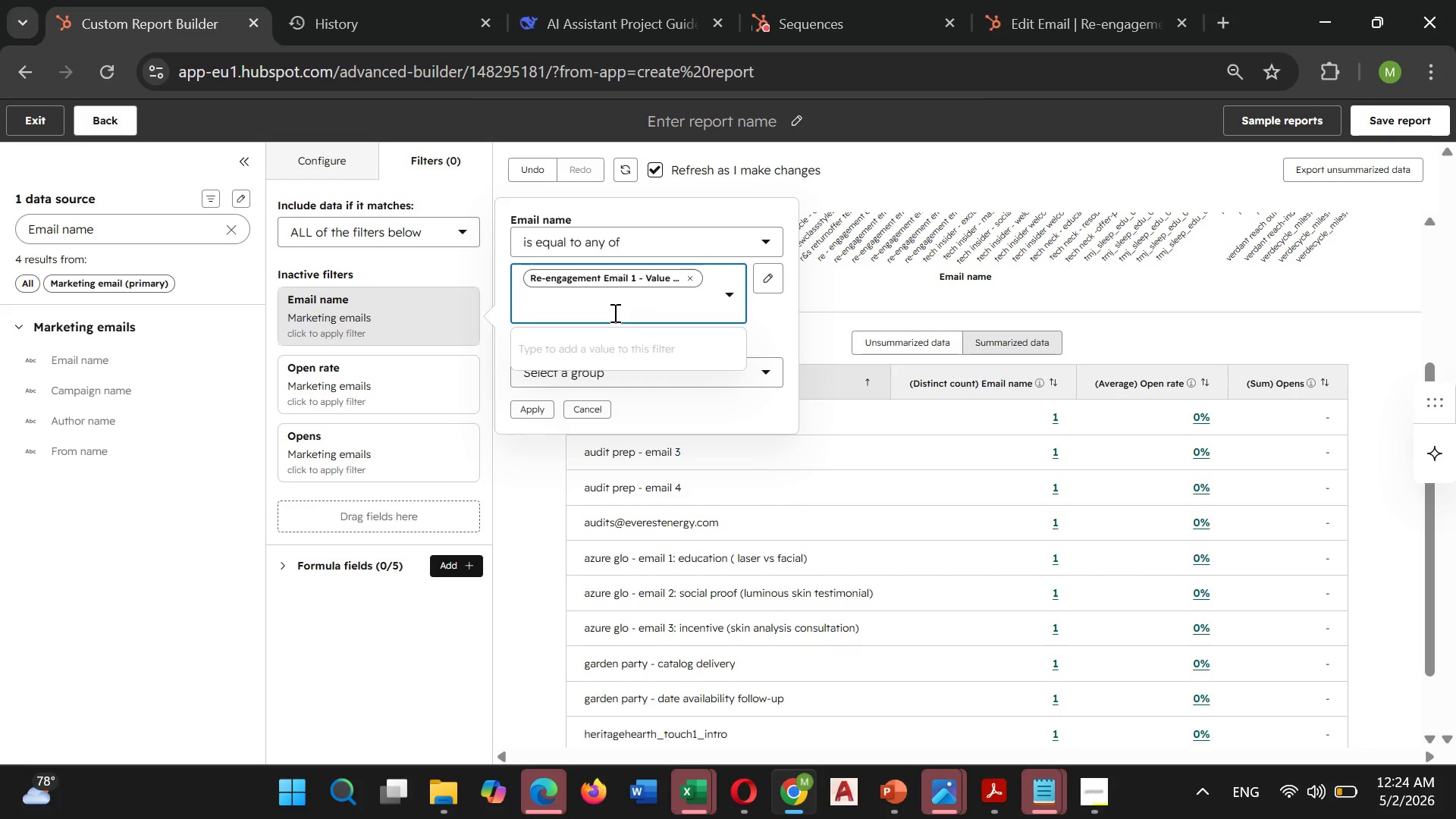 
type(Re-engagemt Email 2)
 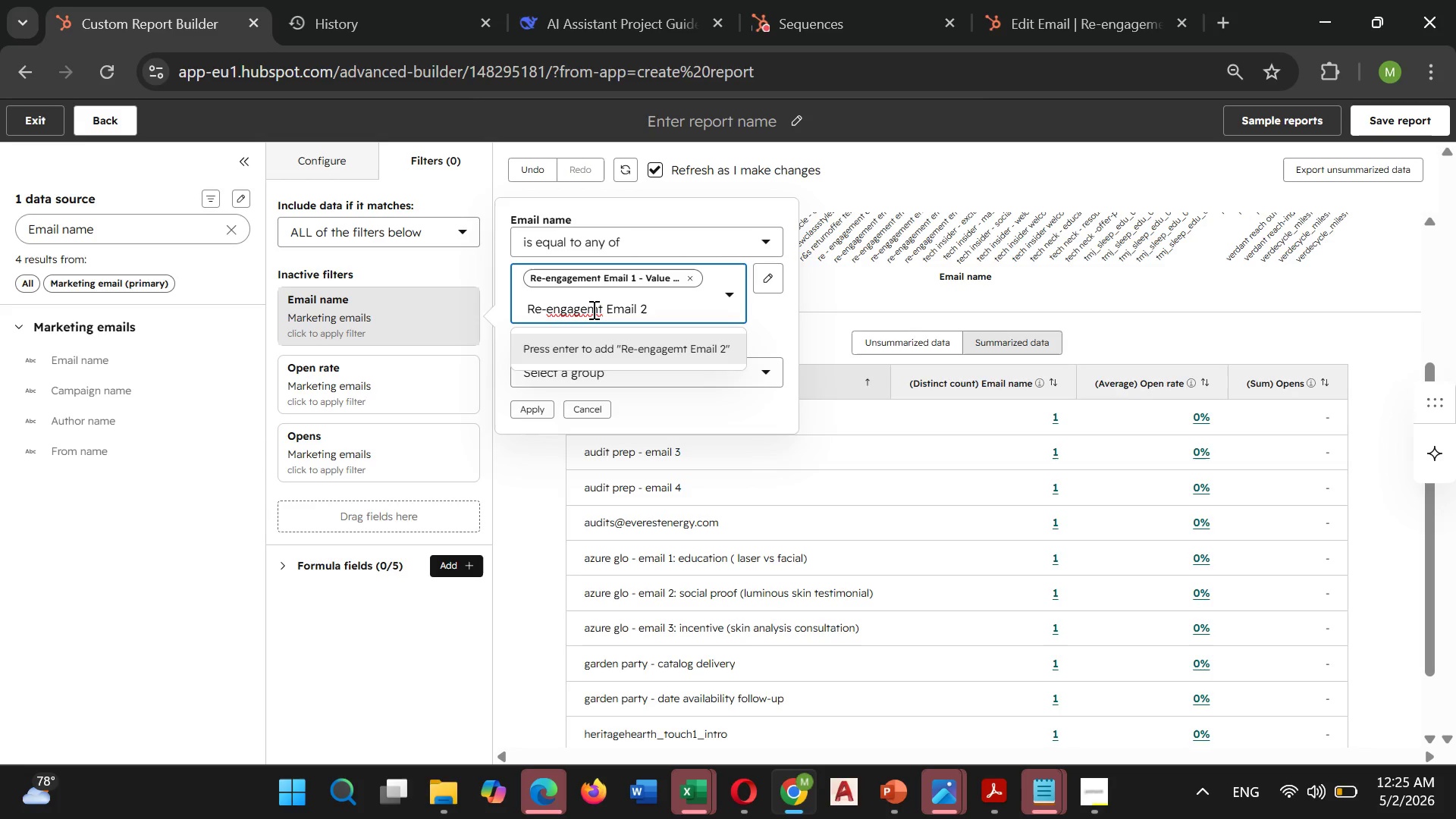 
left_click([598, 309])
 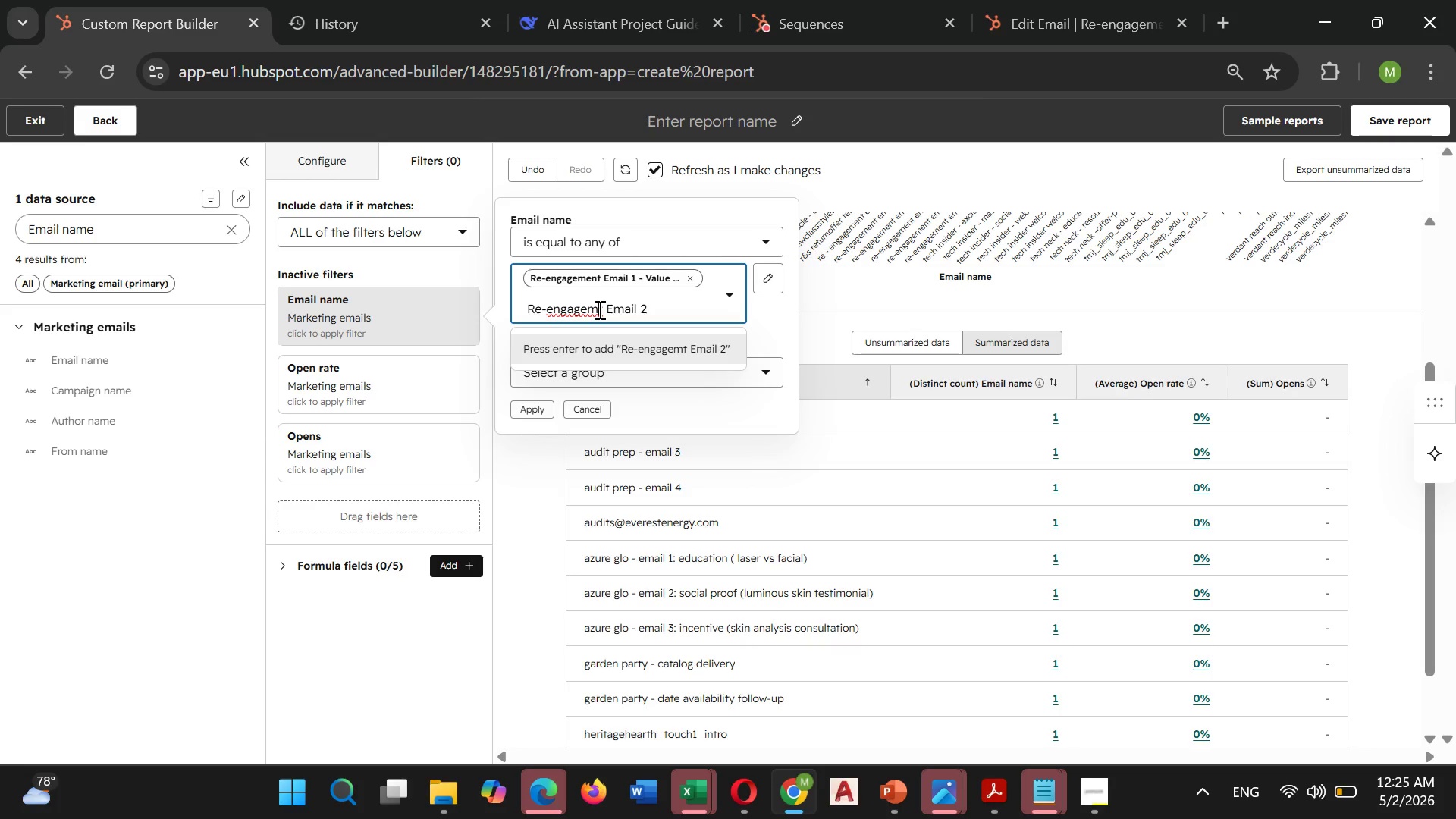 
type(en)
 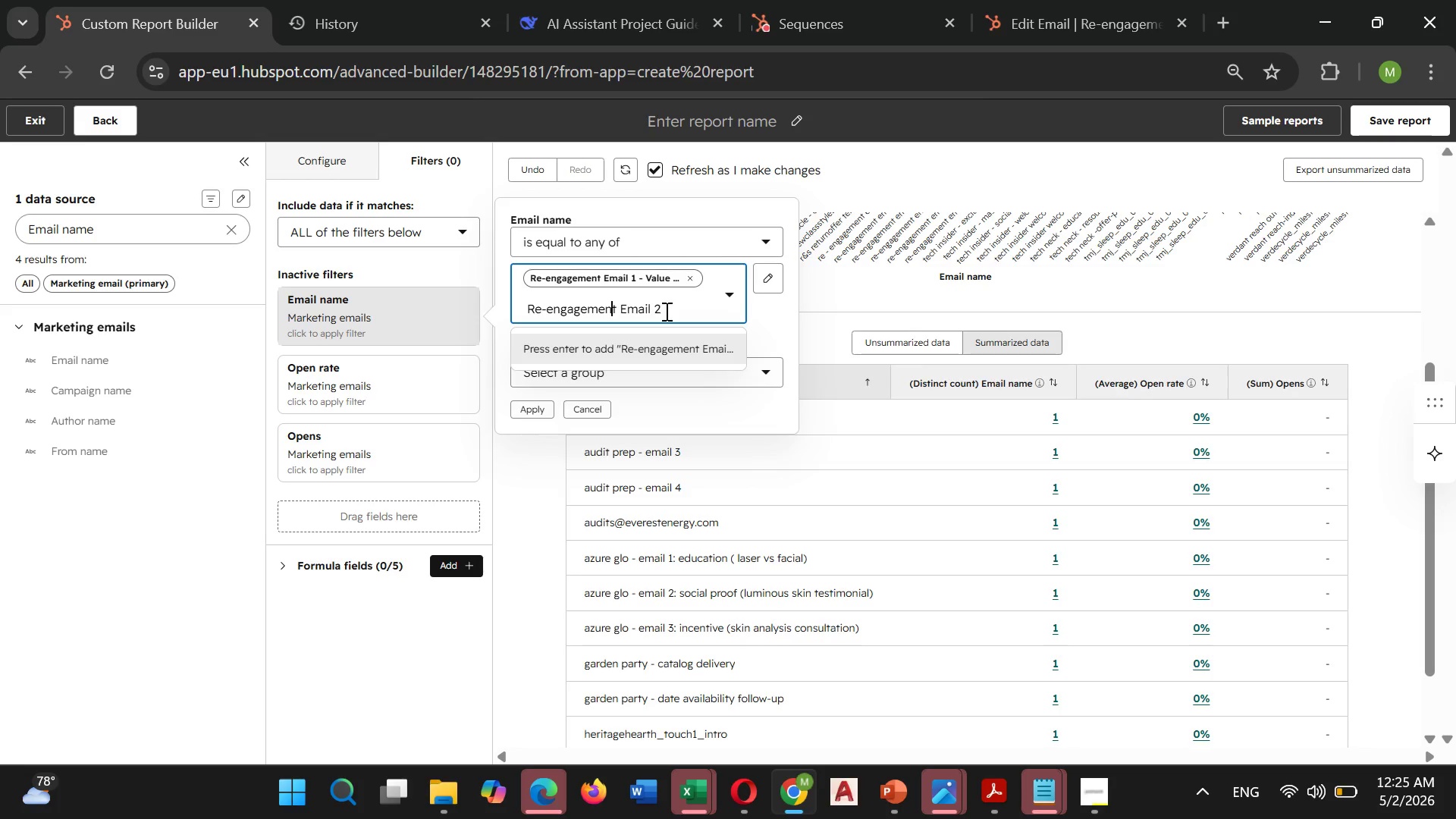 
left_click([667, 315])
 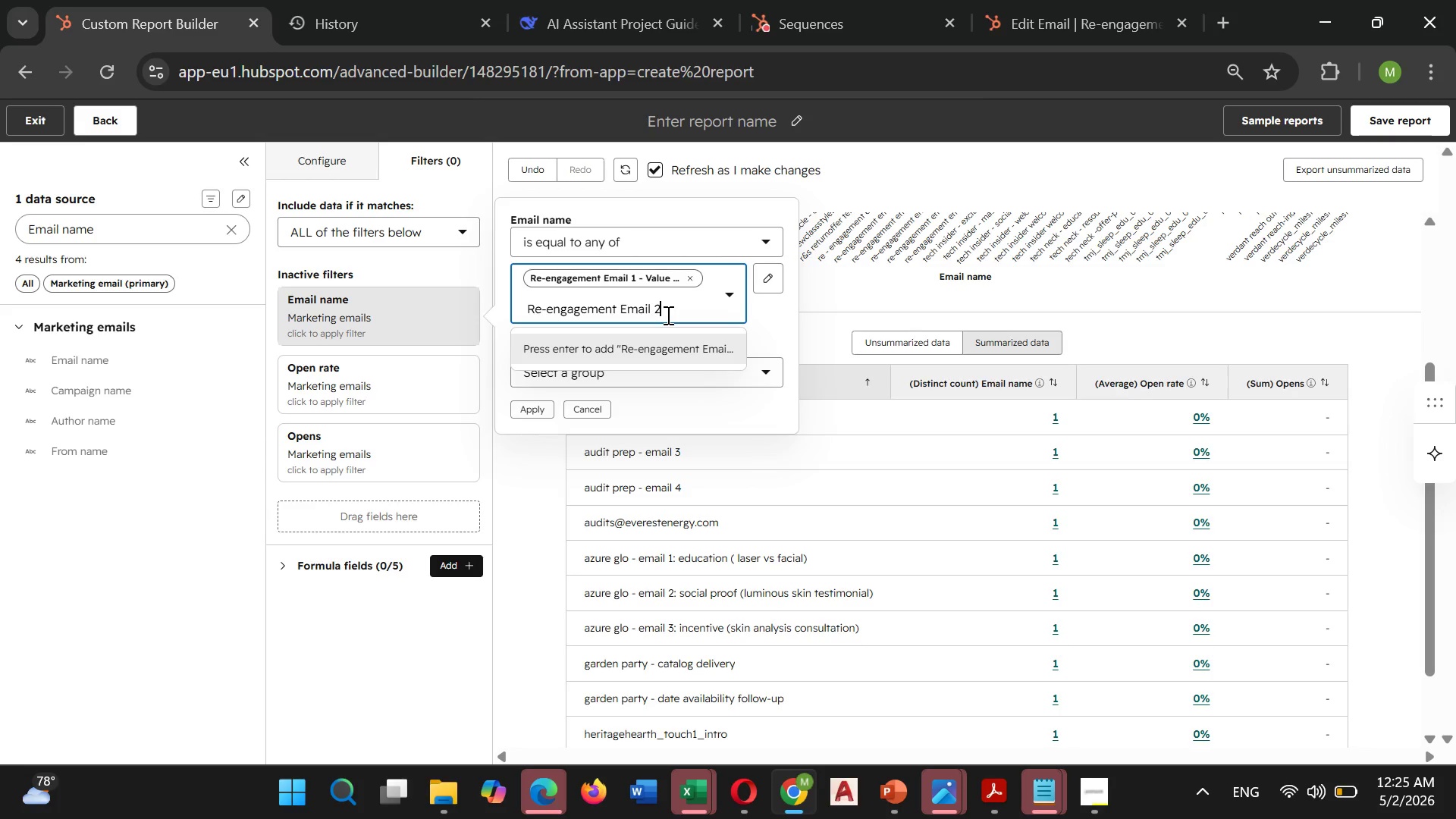 
type( - Project Inspiration)
 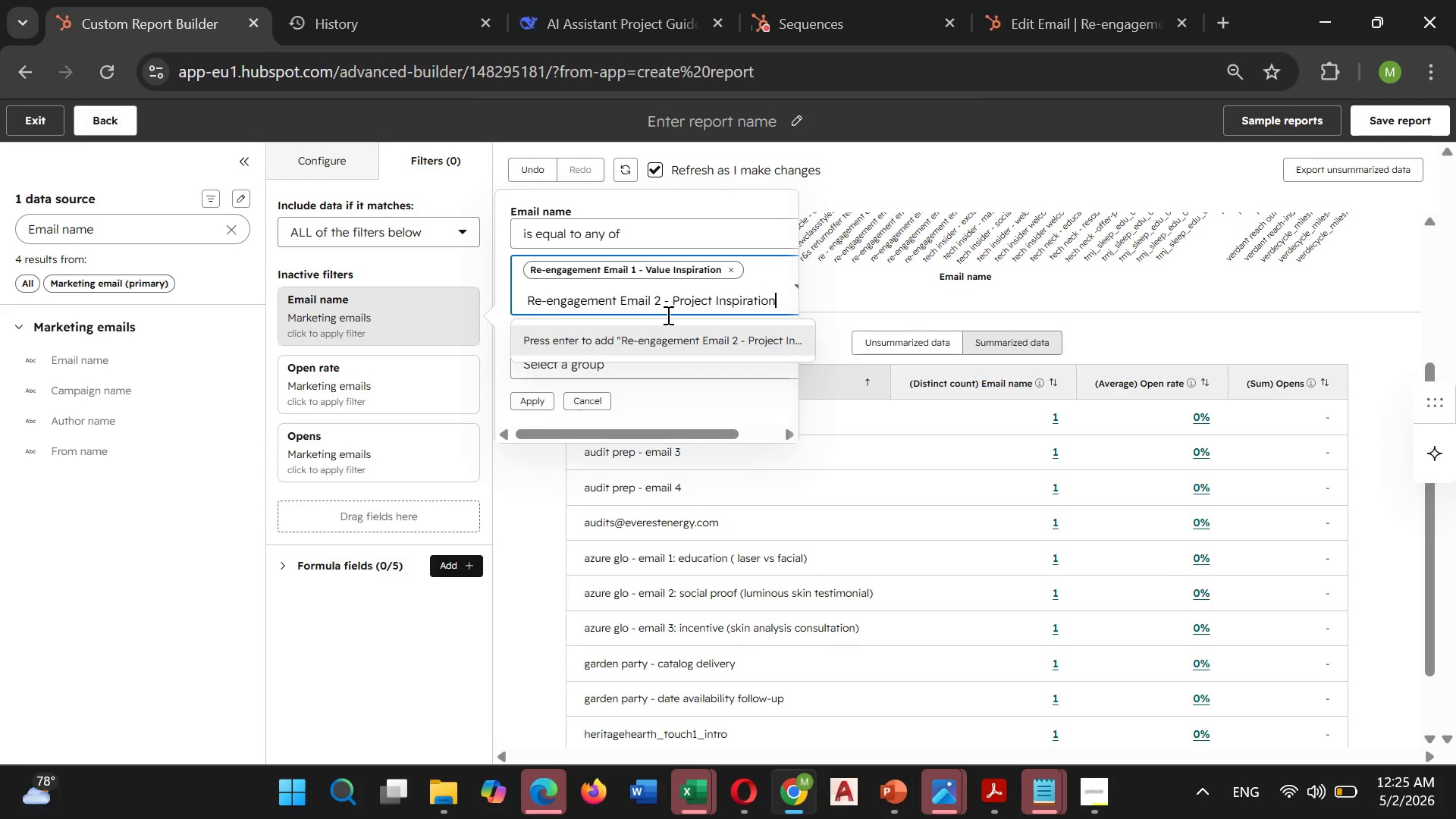 
wait(7.23)
 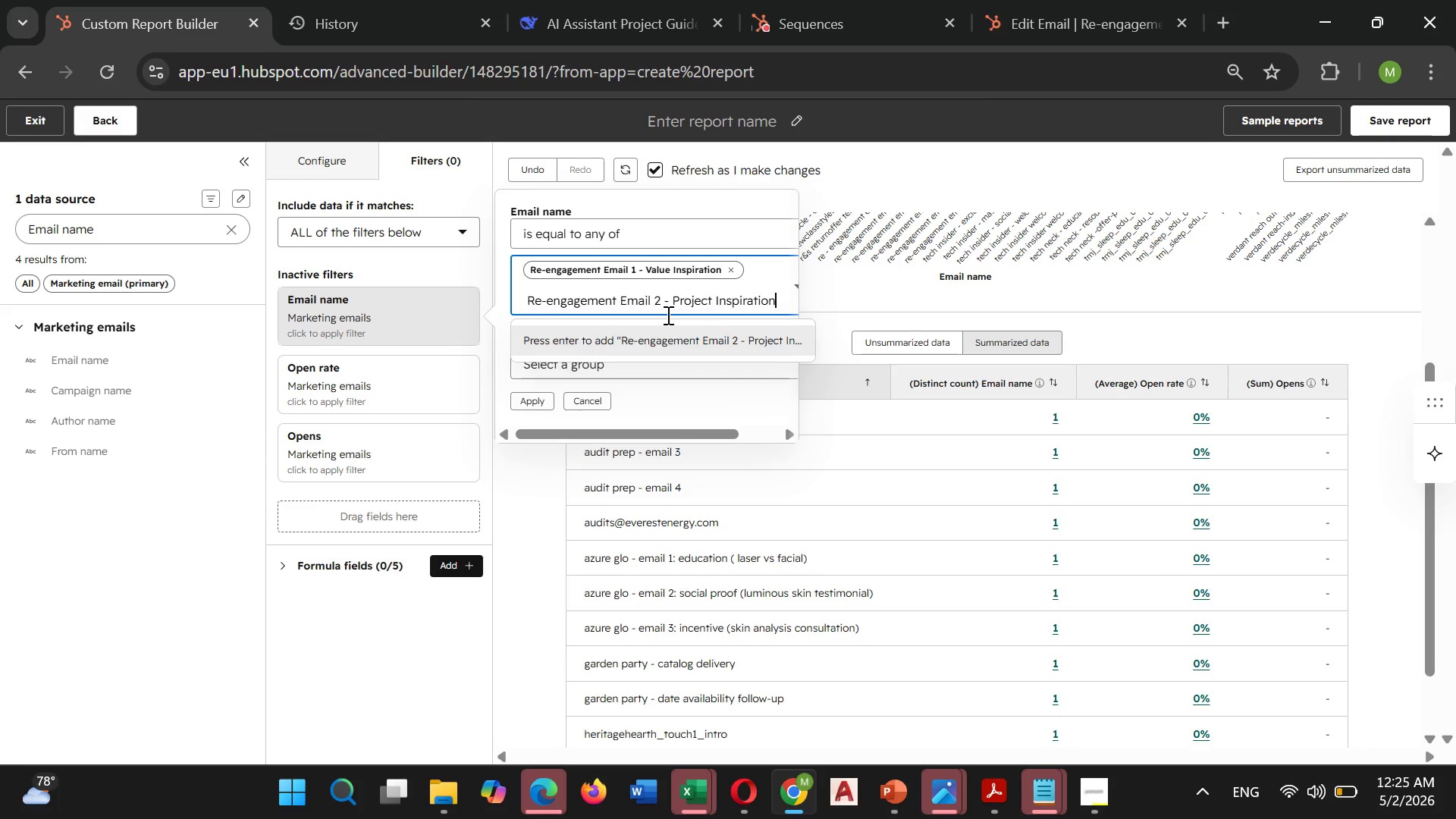 
left_click([688, 346])
 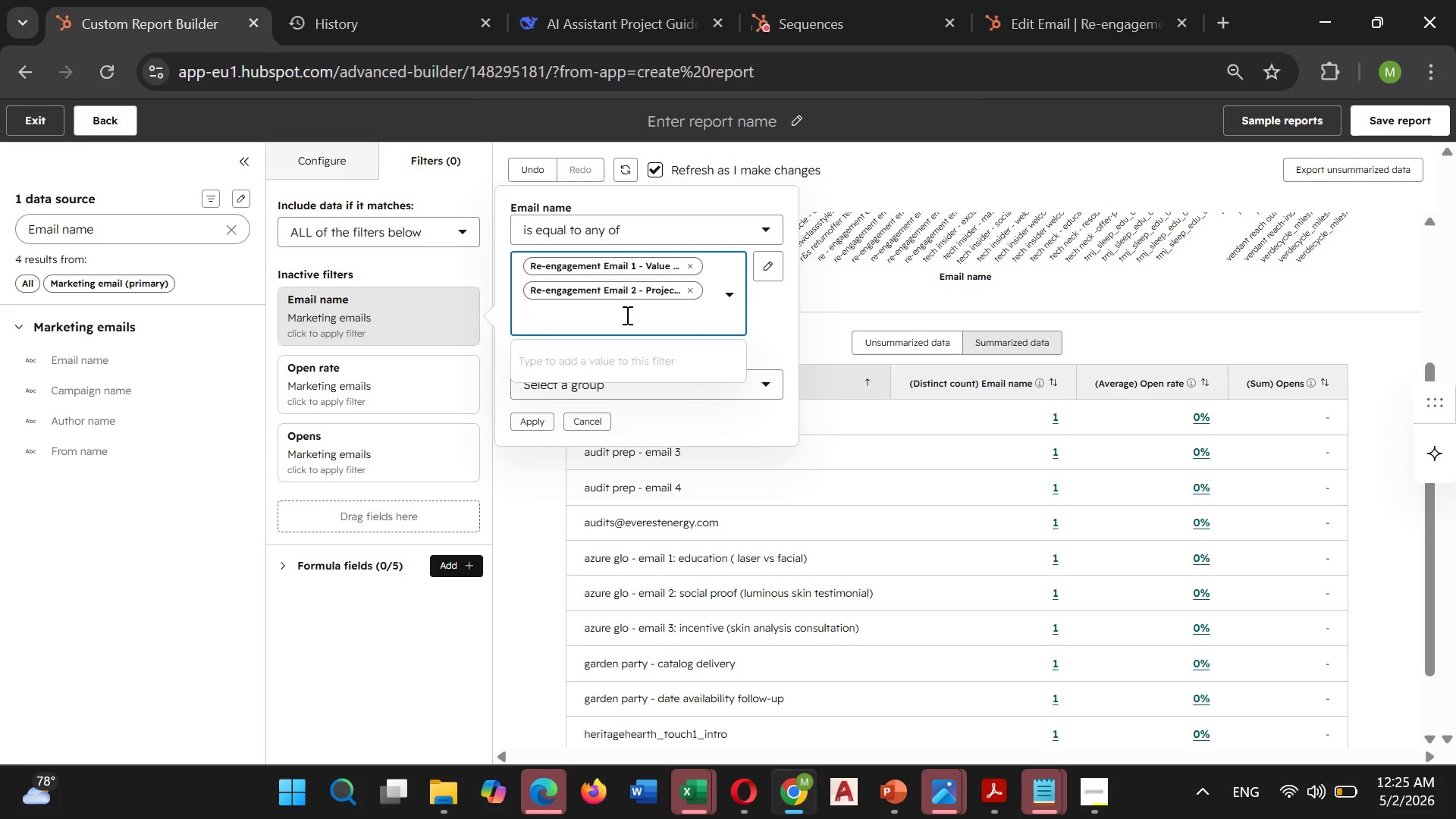 
type(RE)
key(Backspace)
type(e-engagemnt Email)
 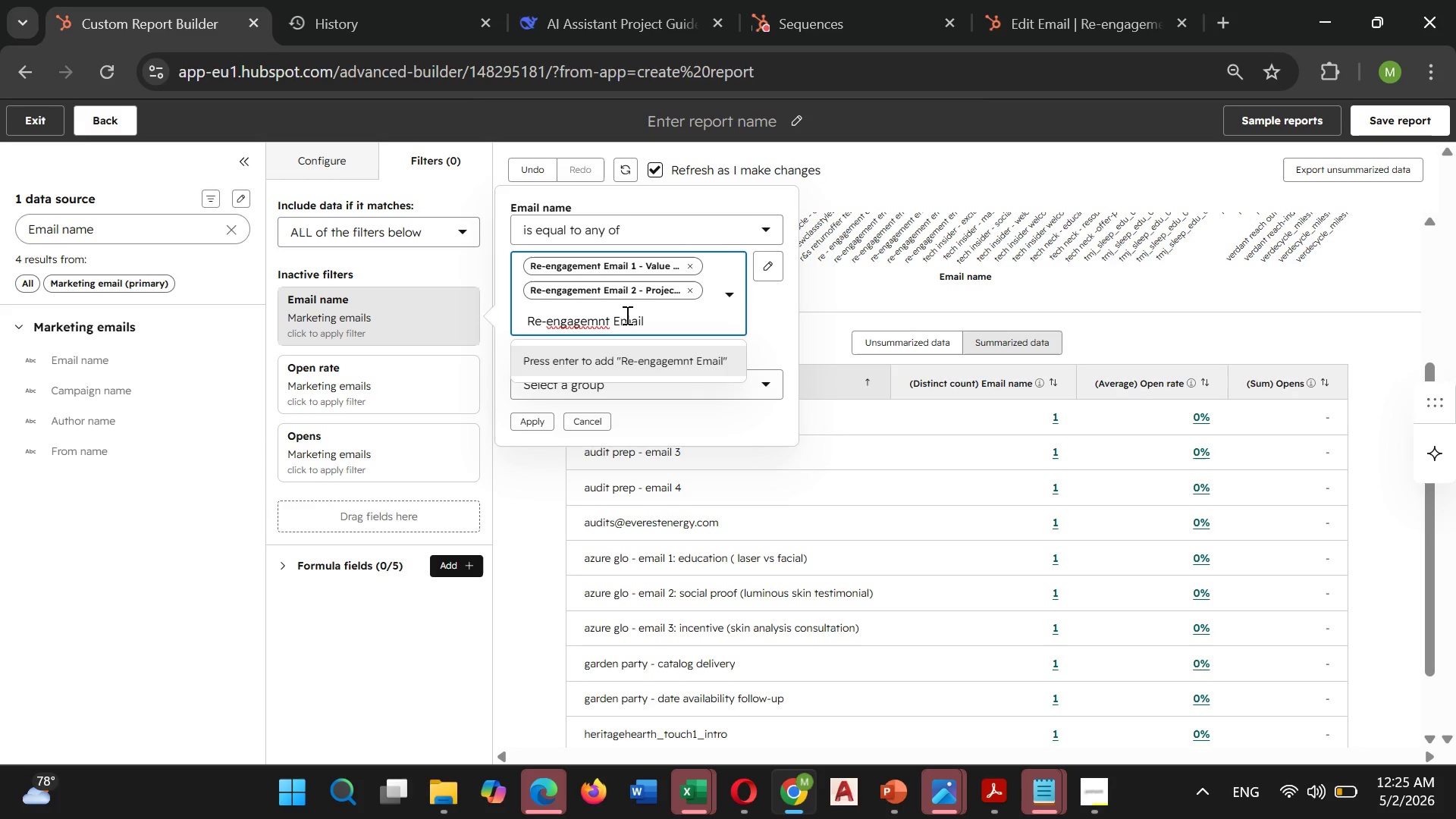 
left_click([598, 322])
 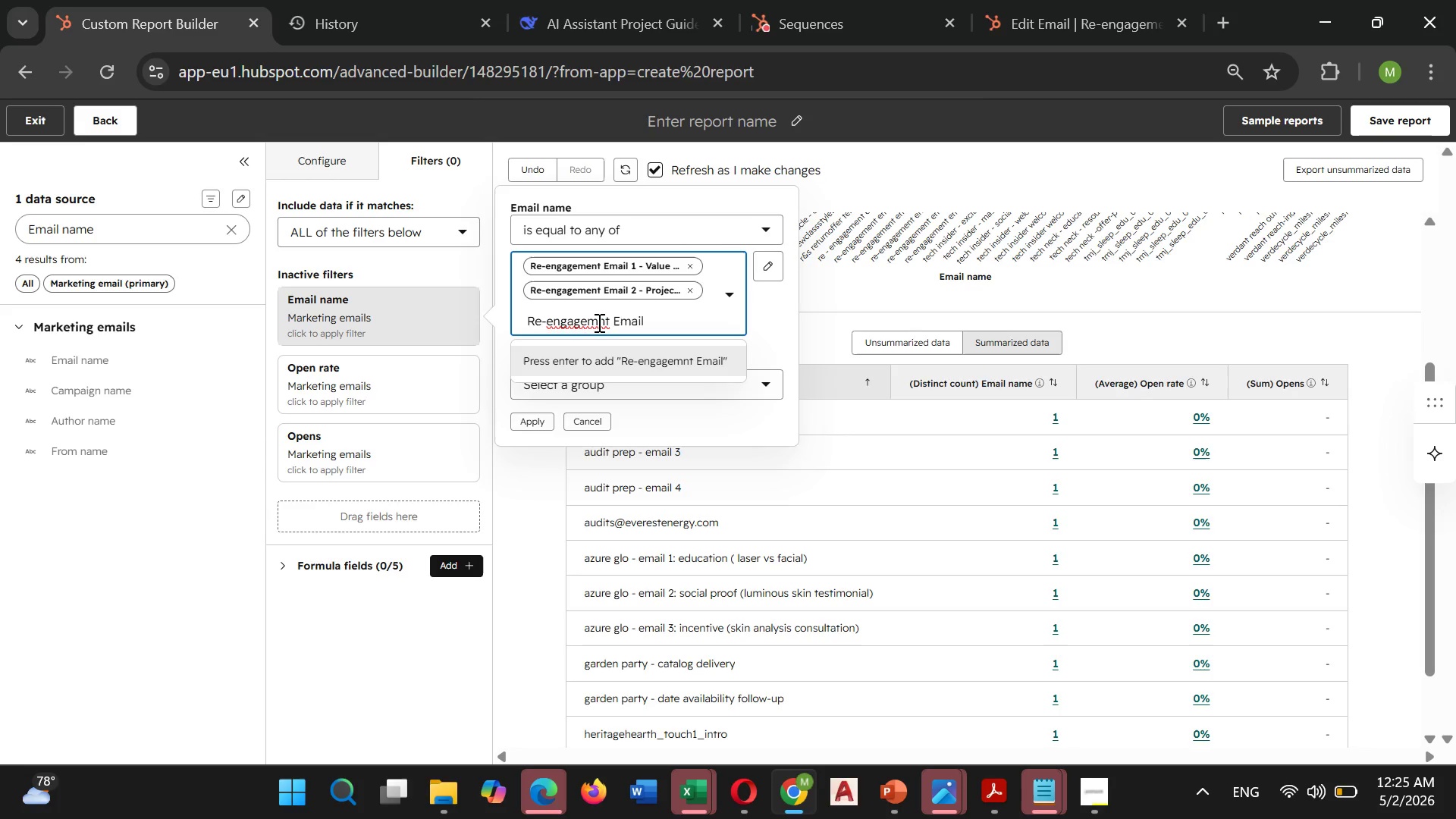 
key(E)
 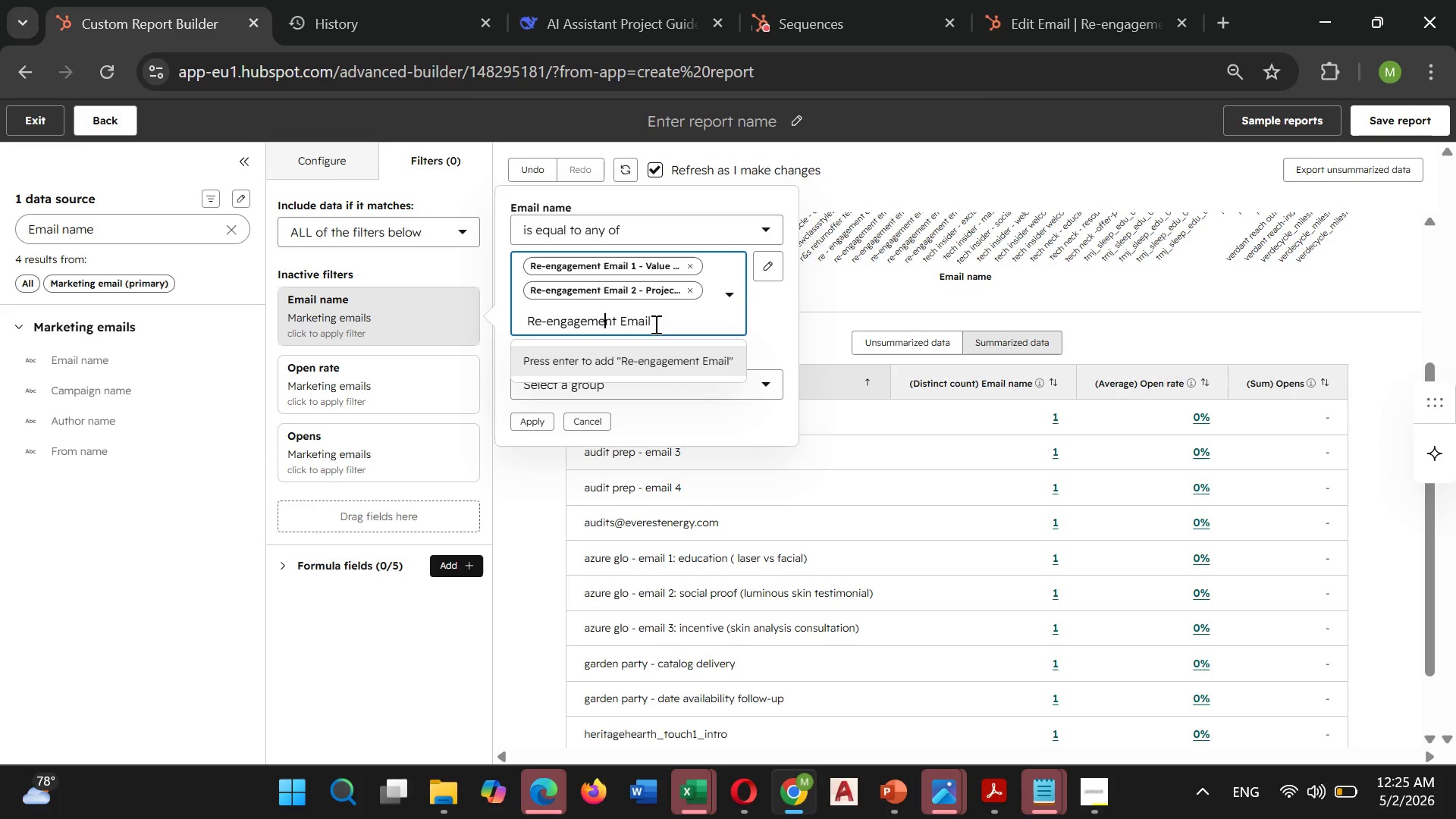 
left_click([657, 322])
 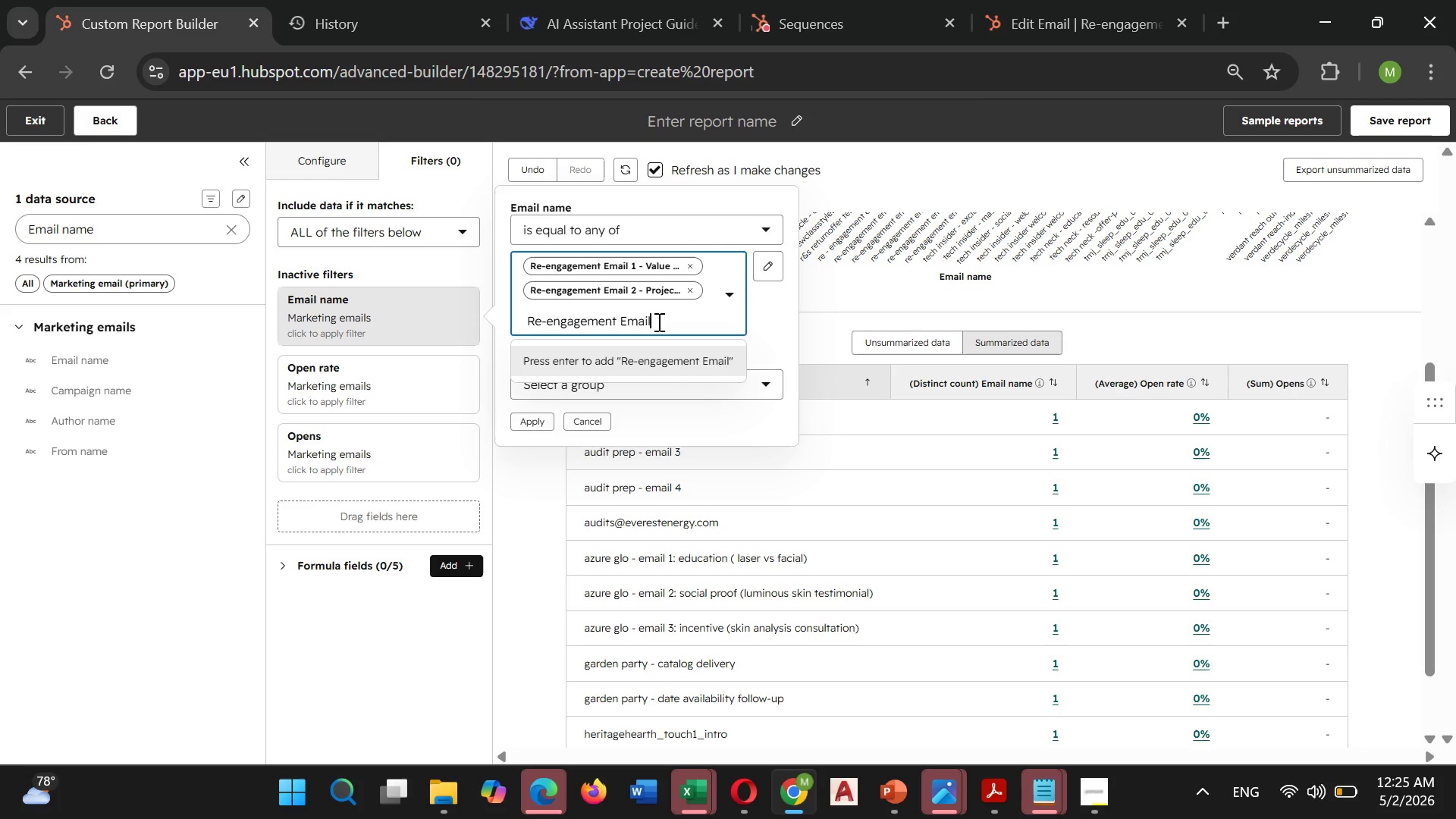 
type( 3 - Problem Solving)
 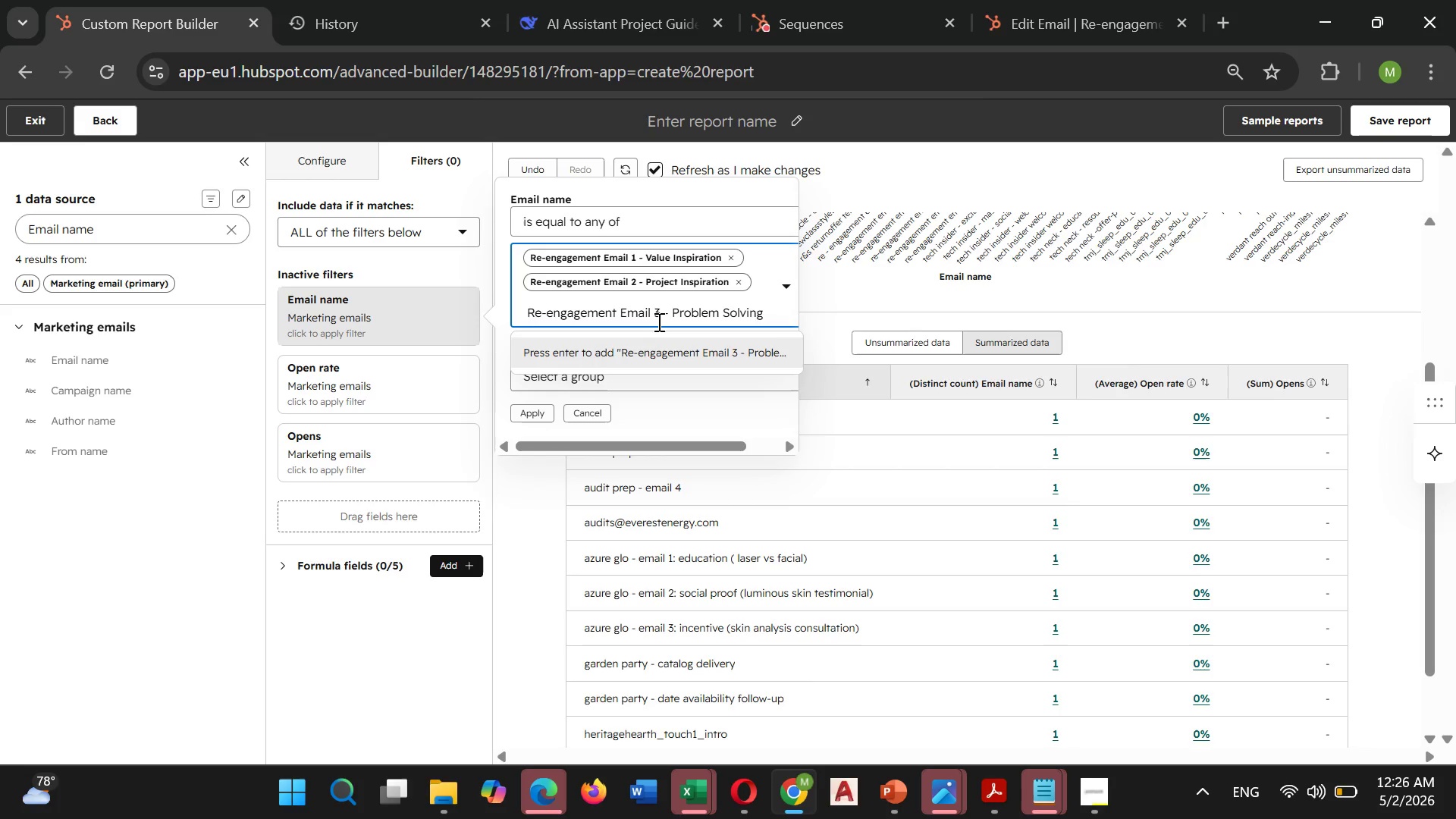 
mouse_move([672, 350])
 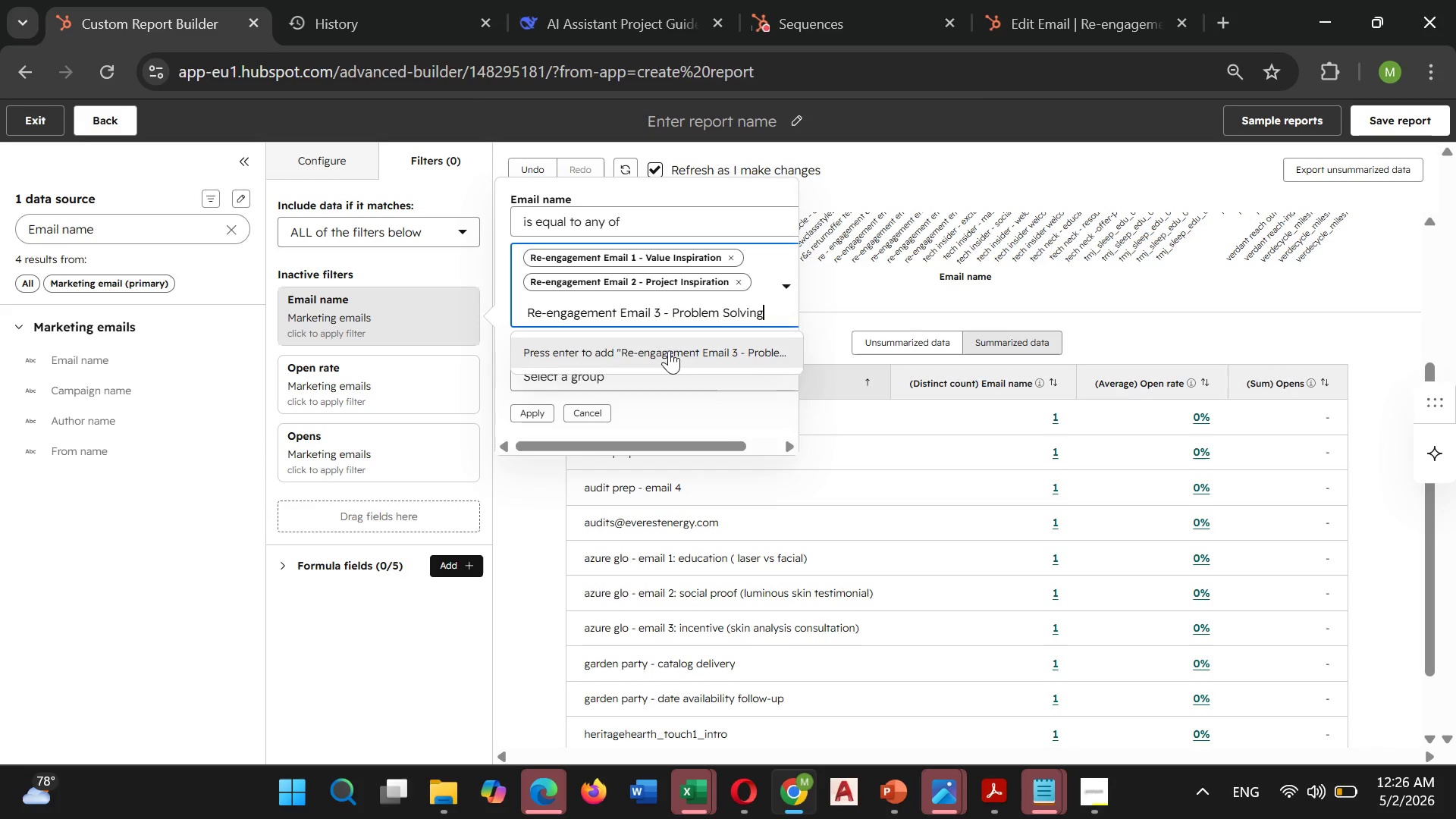 
left_click([669, 350])
 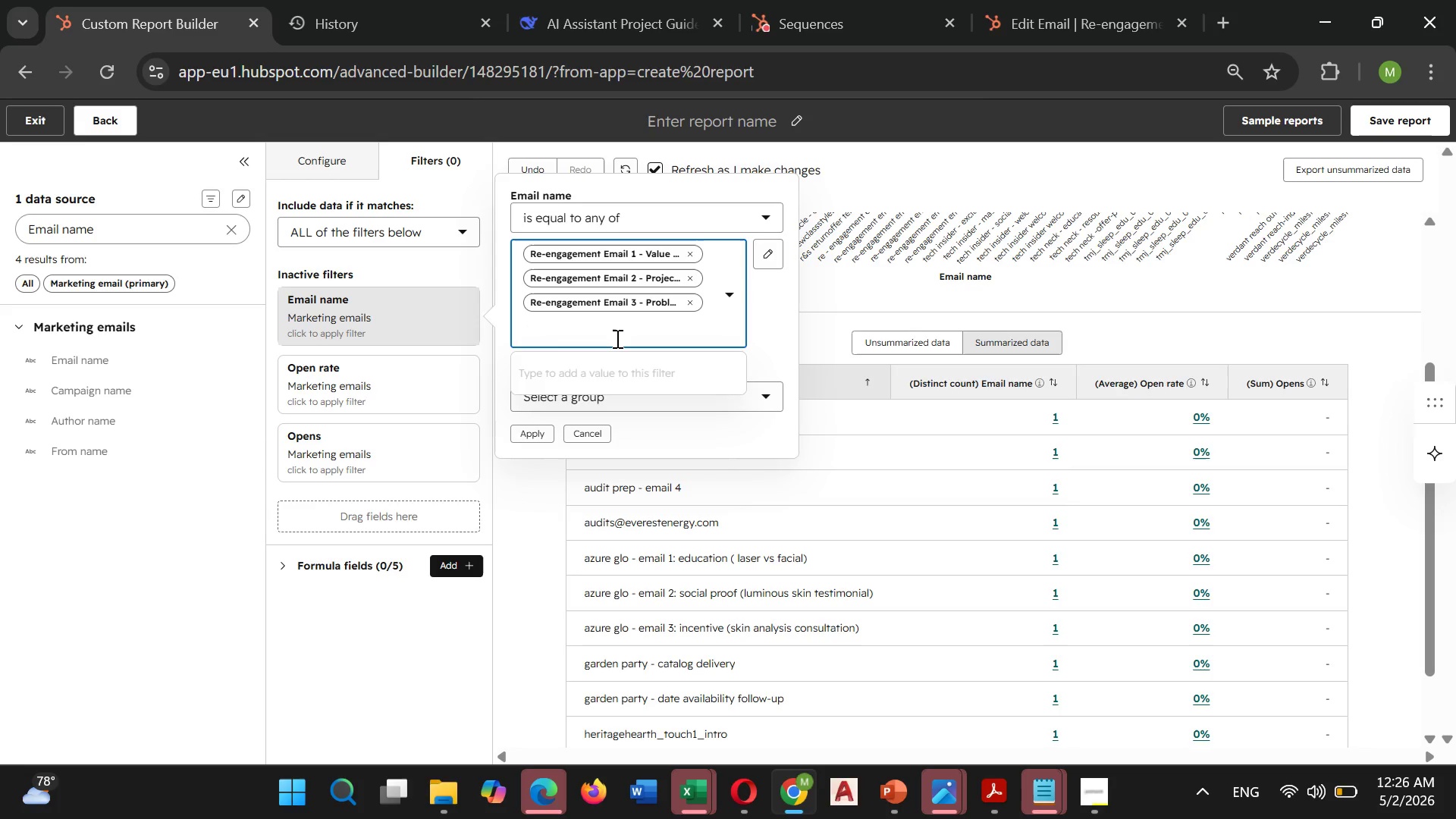 
type(Re-engagemnr)
key(Backspace)
type(et)
 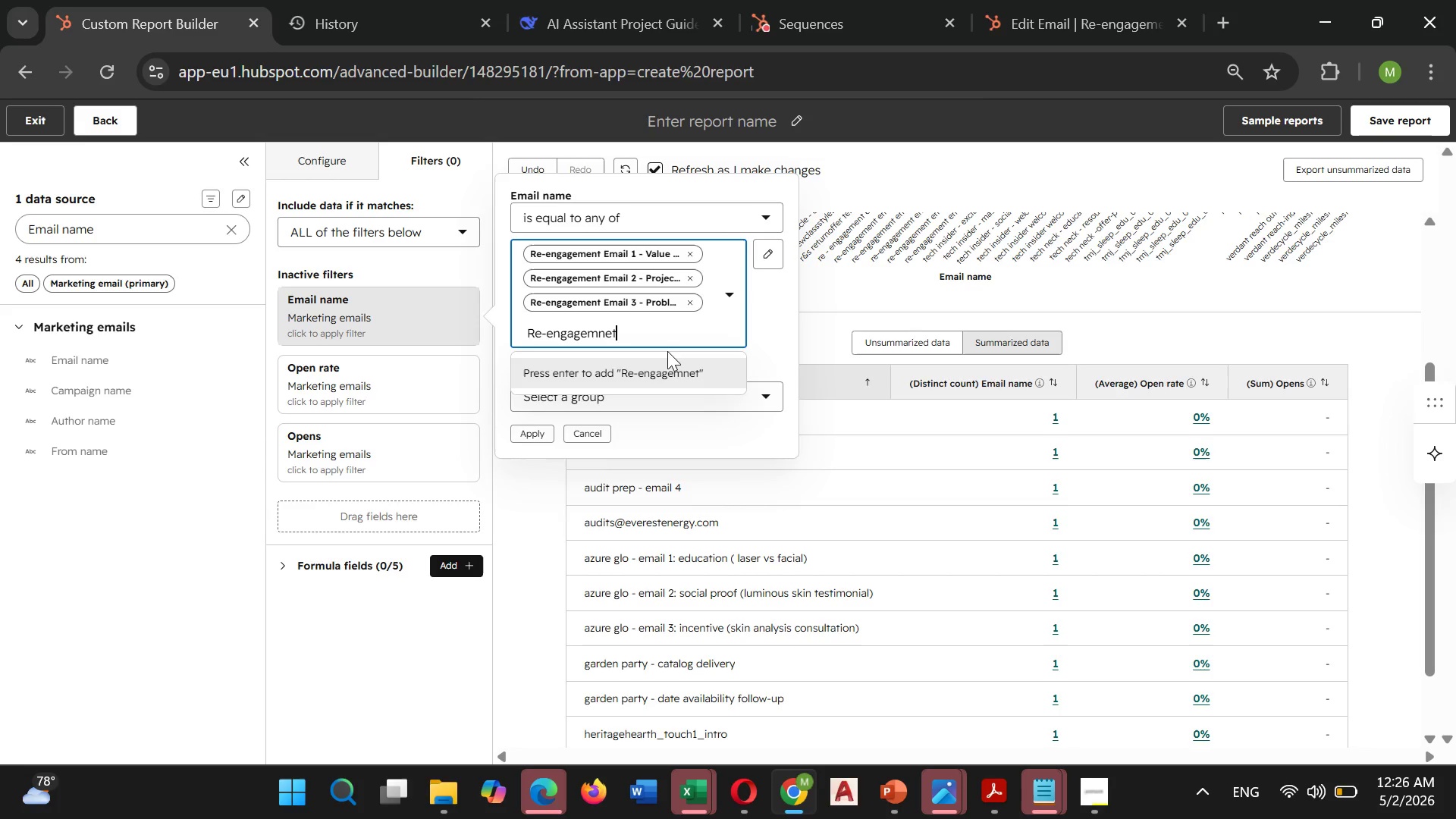 
key(Backspace)
key(Backspace)
key(Backspace)
type(ent Email 4- )
key(Backspace)
key(Backspace)
type( - )
 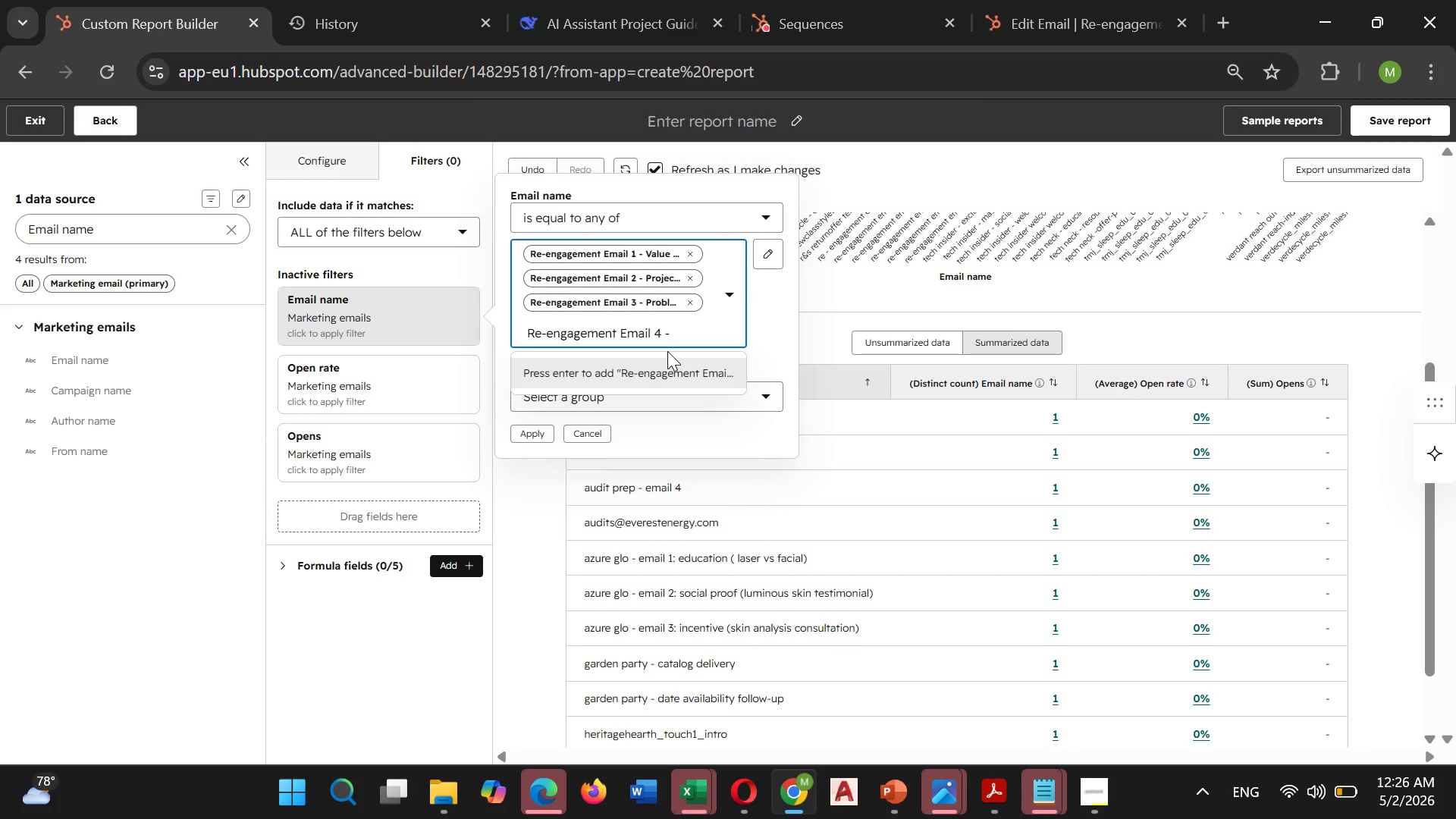 
wait(6.92)
 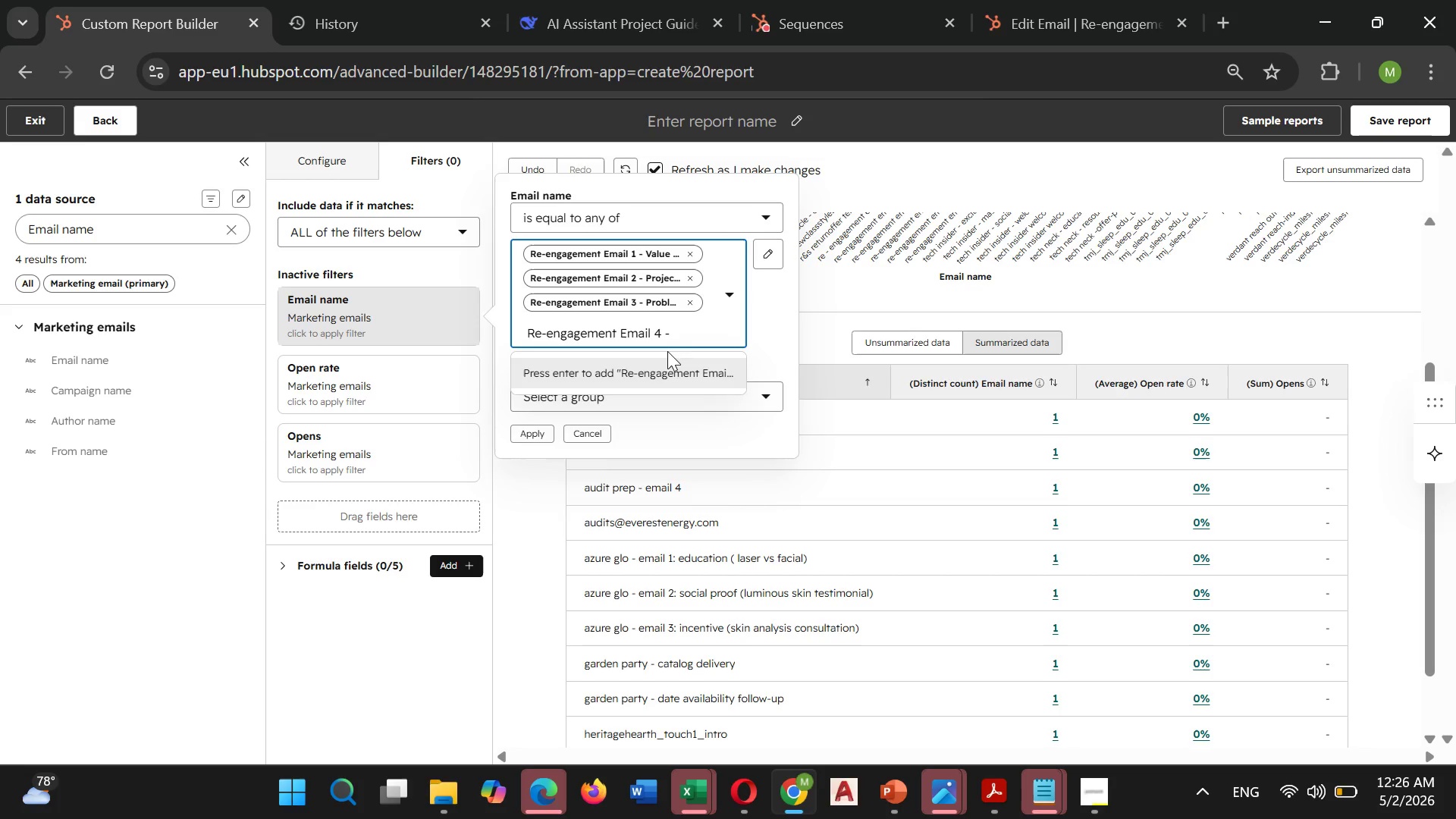 
type(Quote Personalization)
 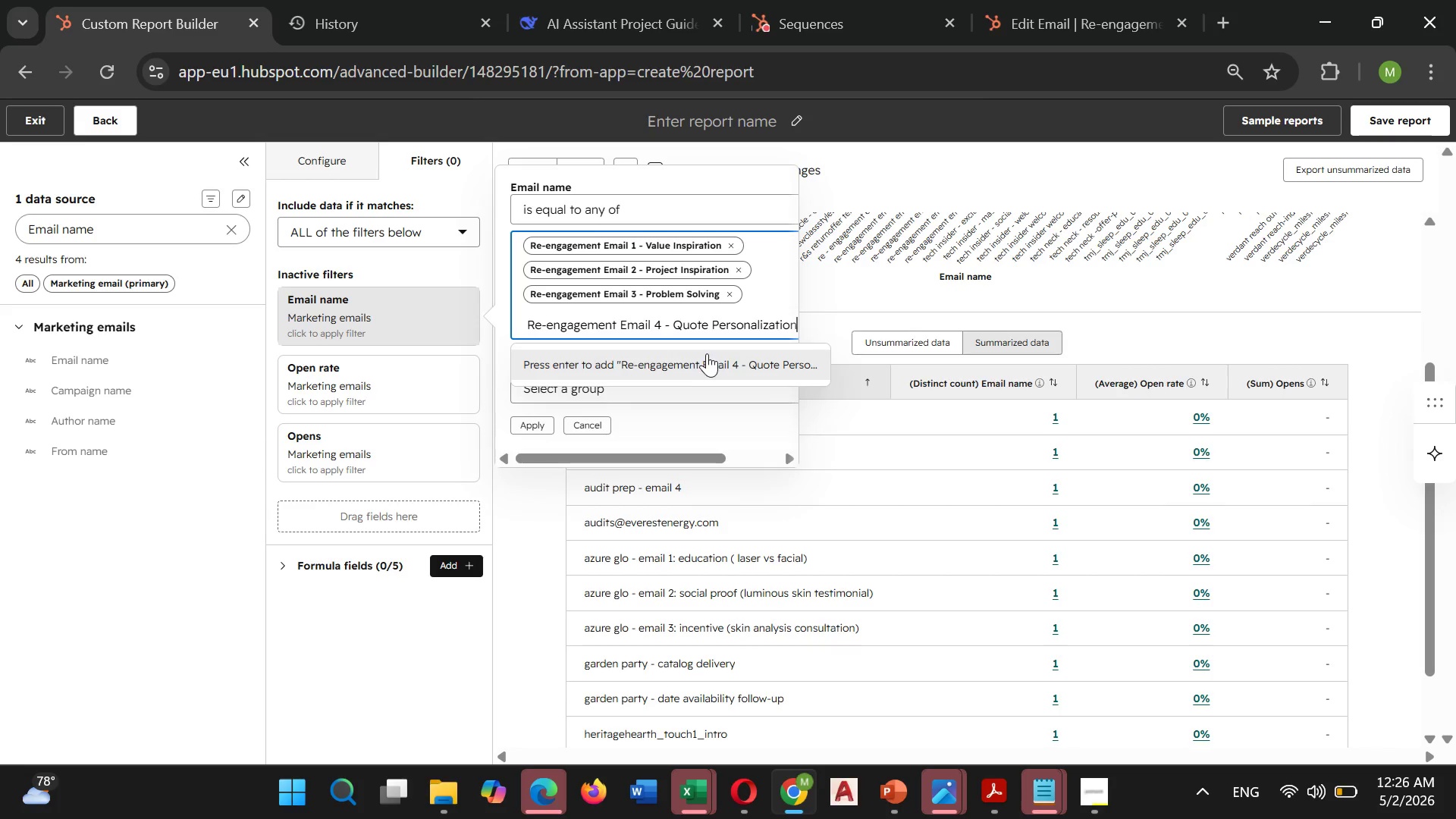 
left_click([707, 353])
 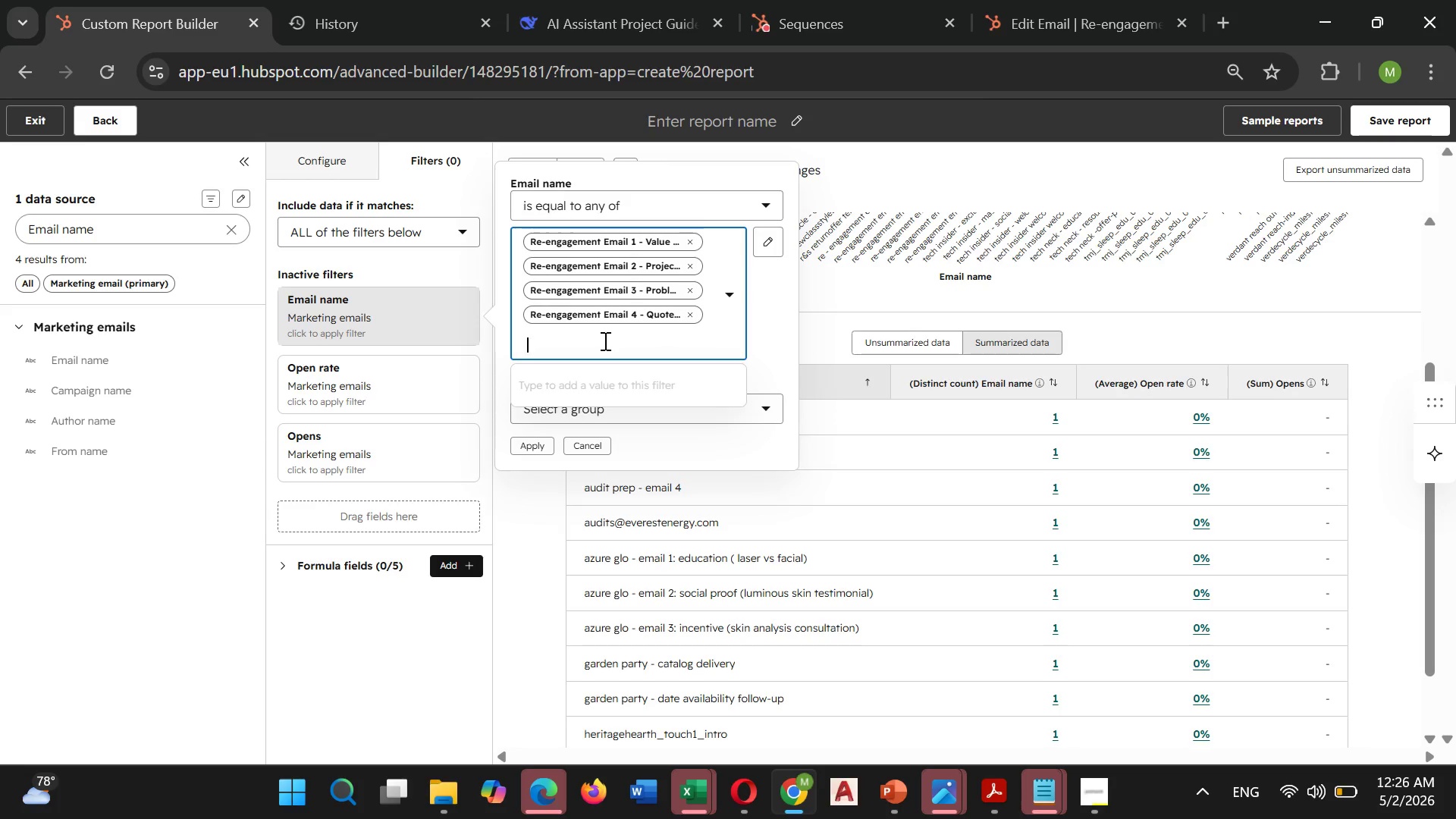 
wait(5.21)
 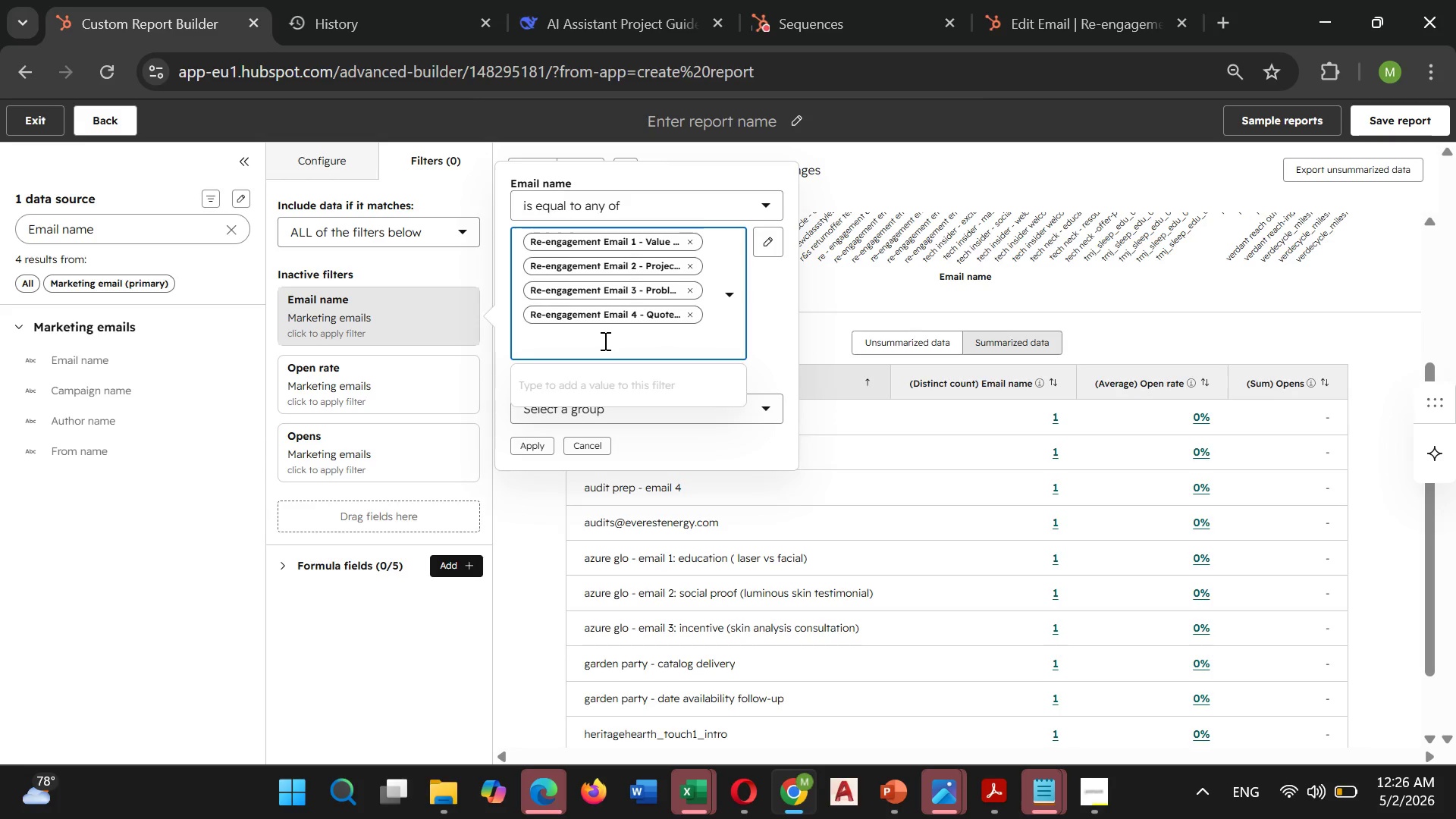 
mouse_move([635, 284])
 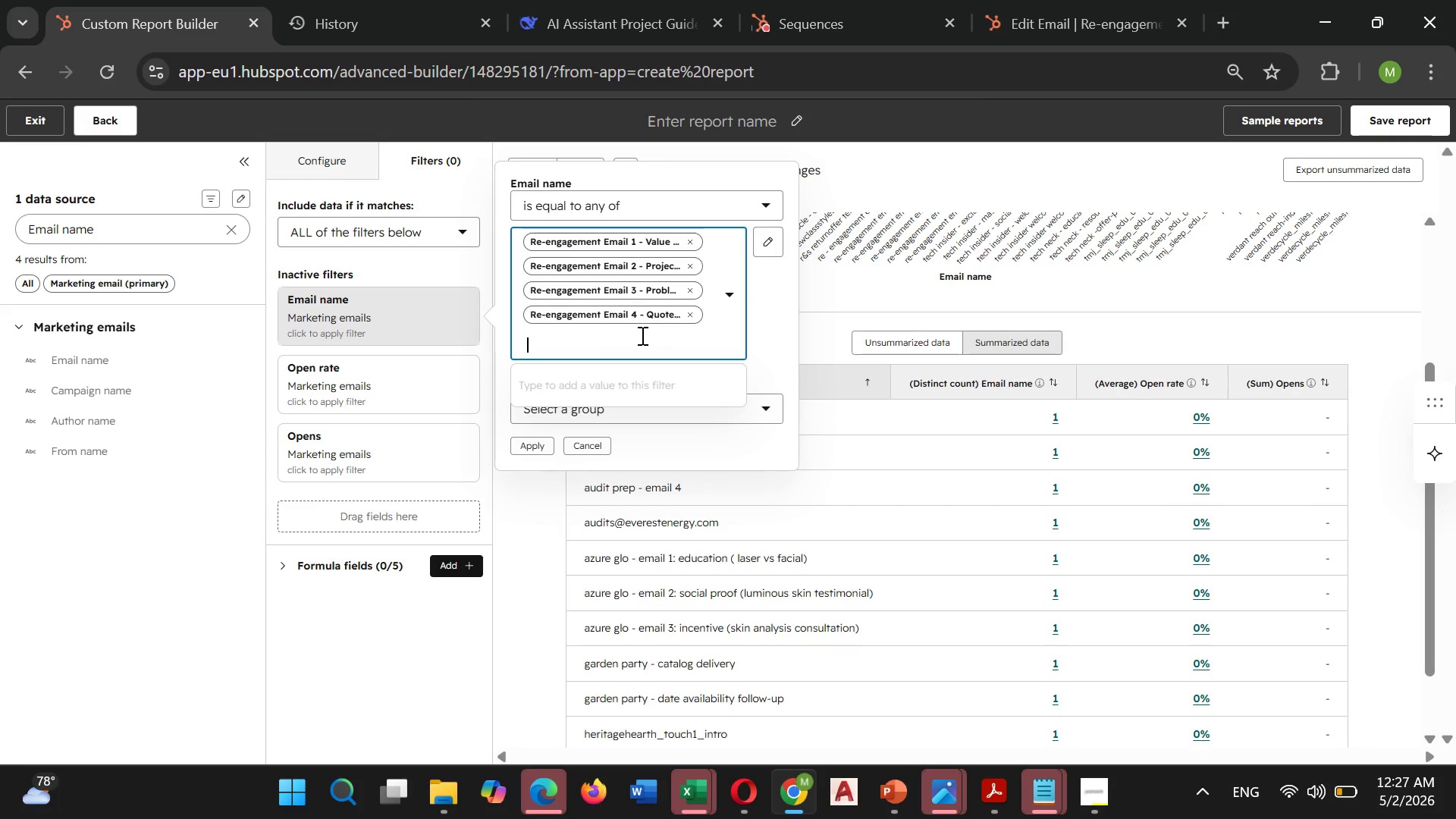 
type(Re-engagem)
 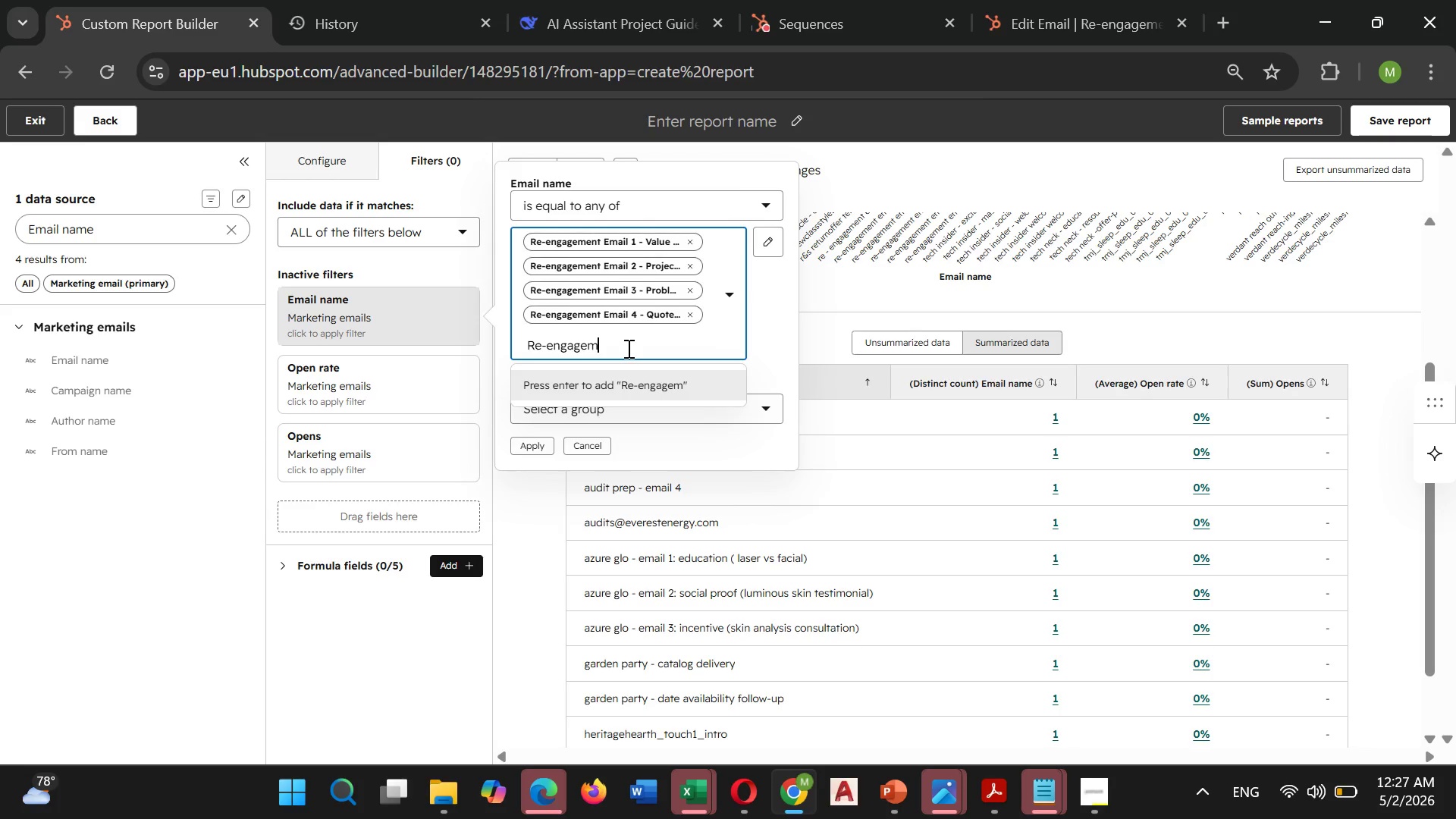 
type(ent Email 5 - Limited Offer)
 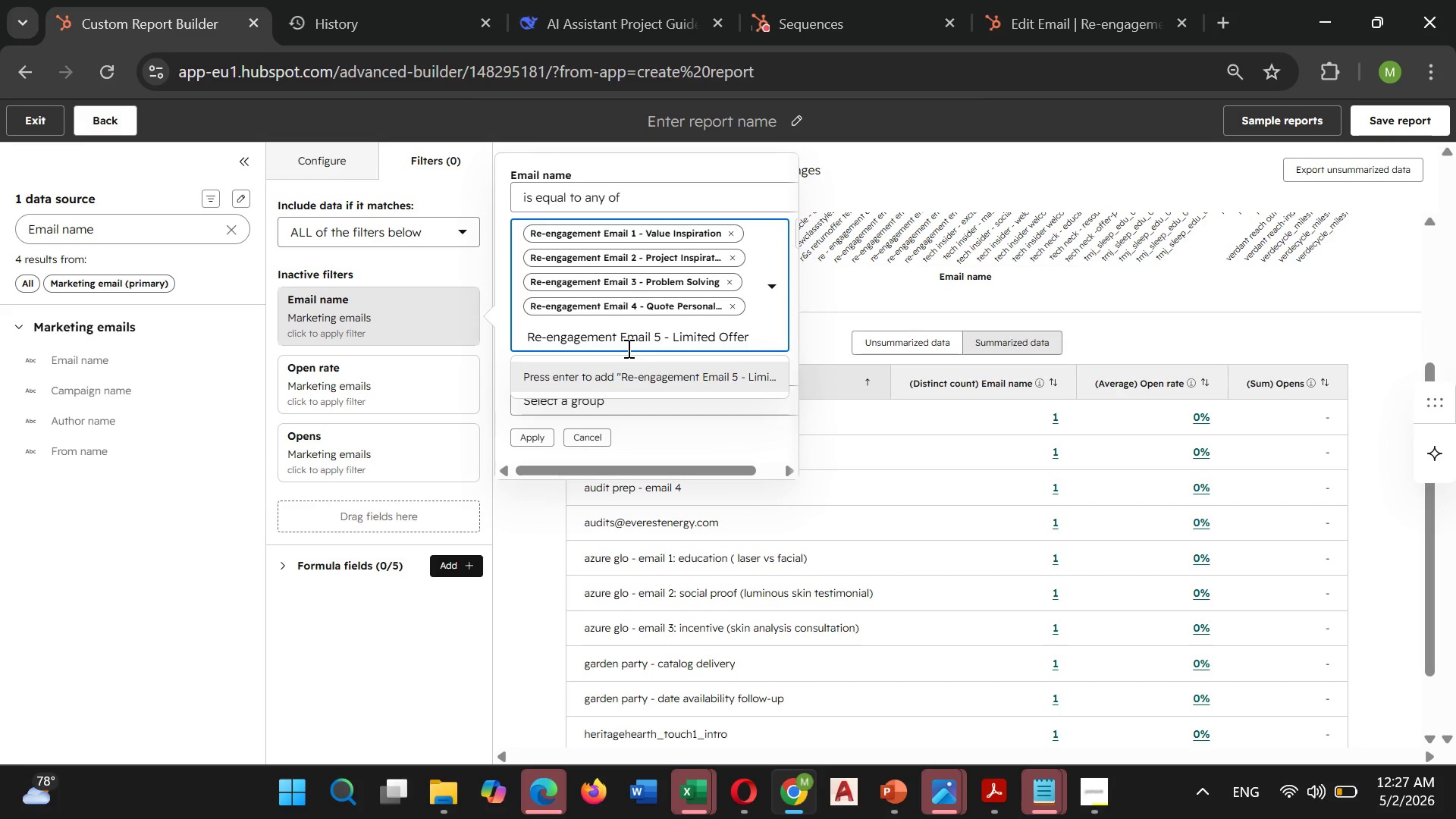 
left_click([658, 381])
 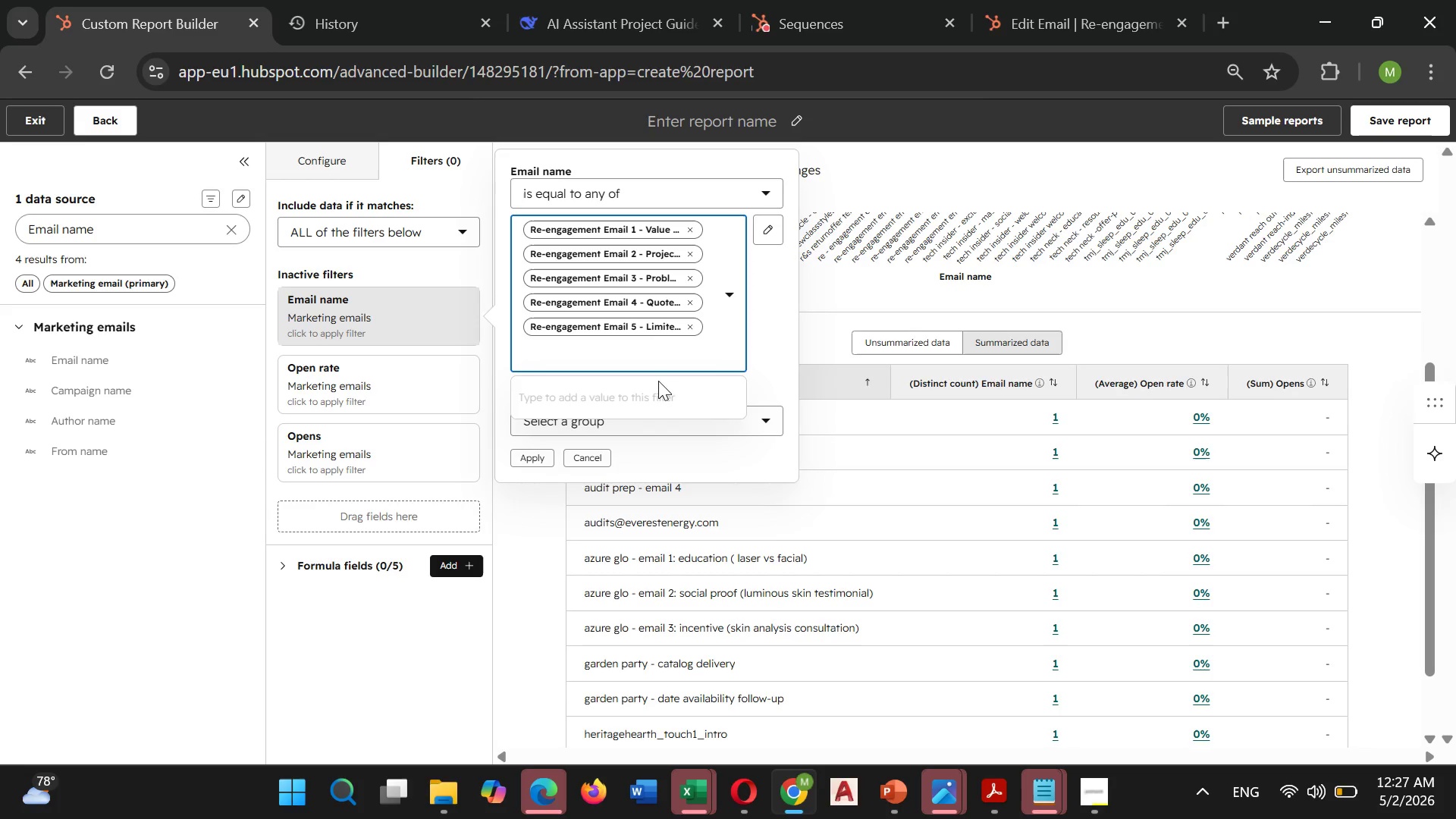 
type(Re-enga)
 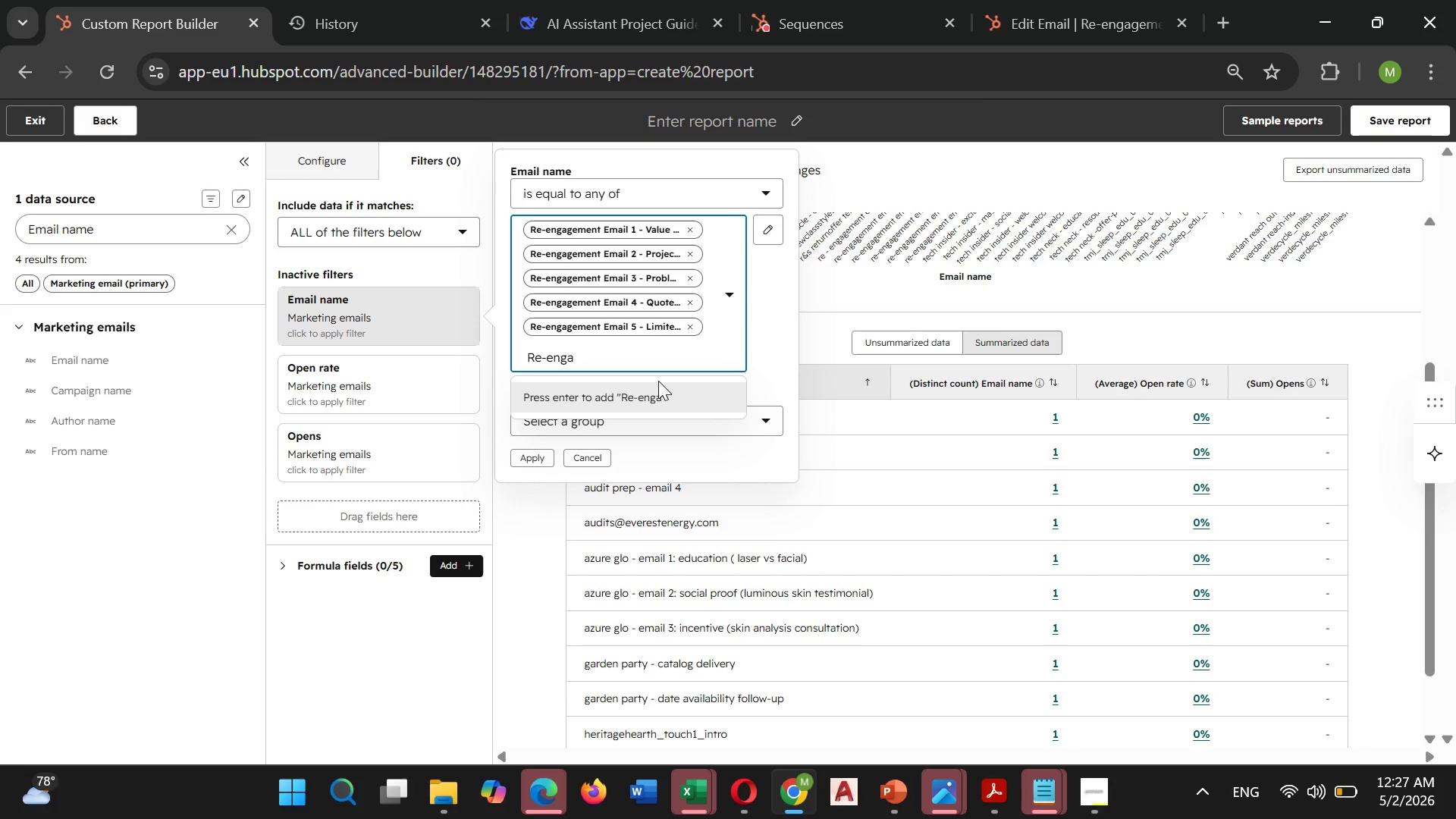 
type(gemnt)
 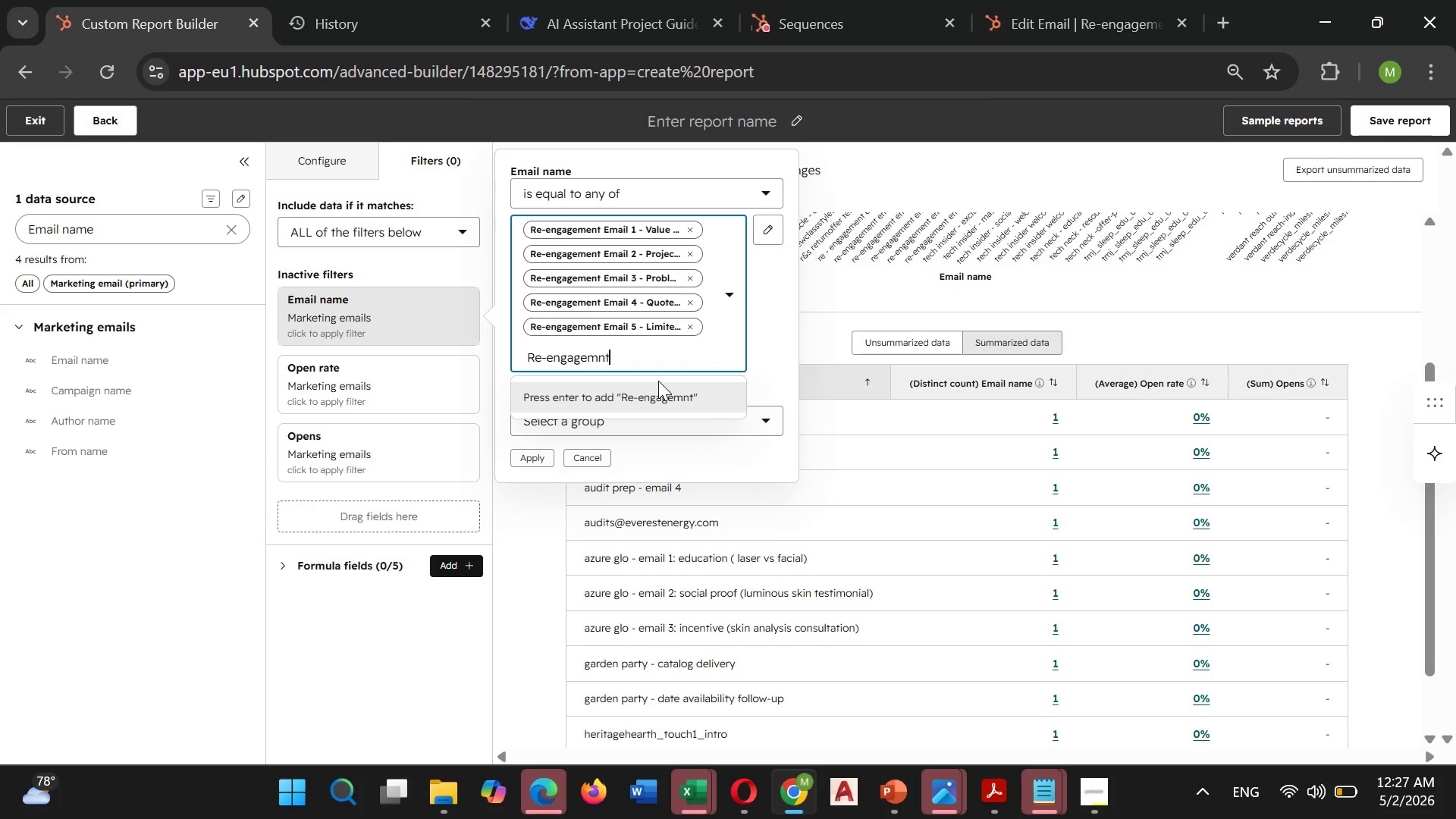 
key(ArrowLeft)
 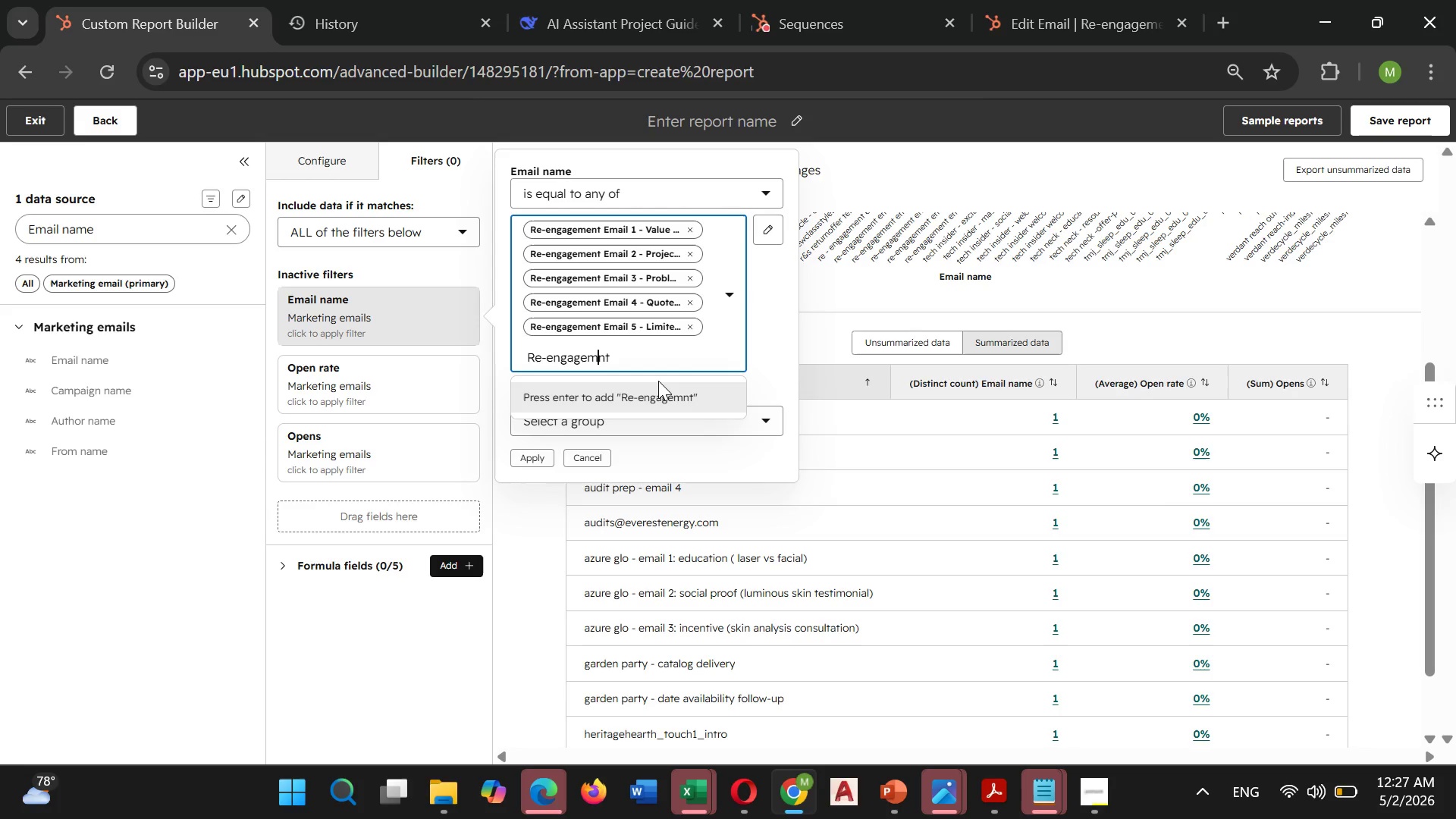 
key(ArrowLeft)
 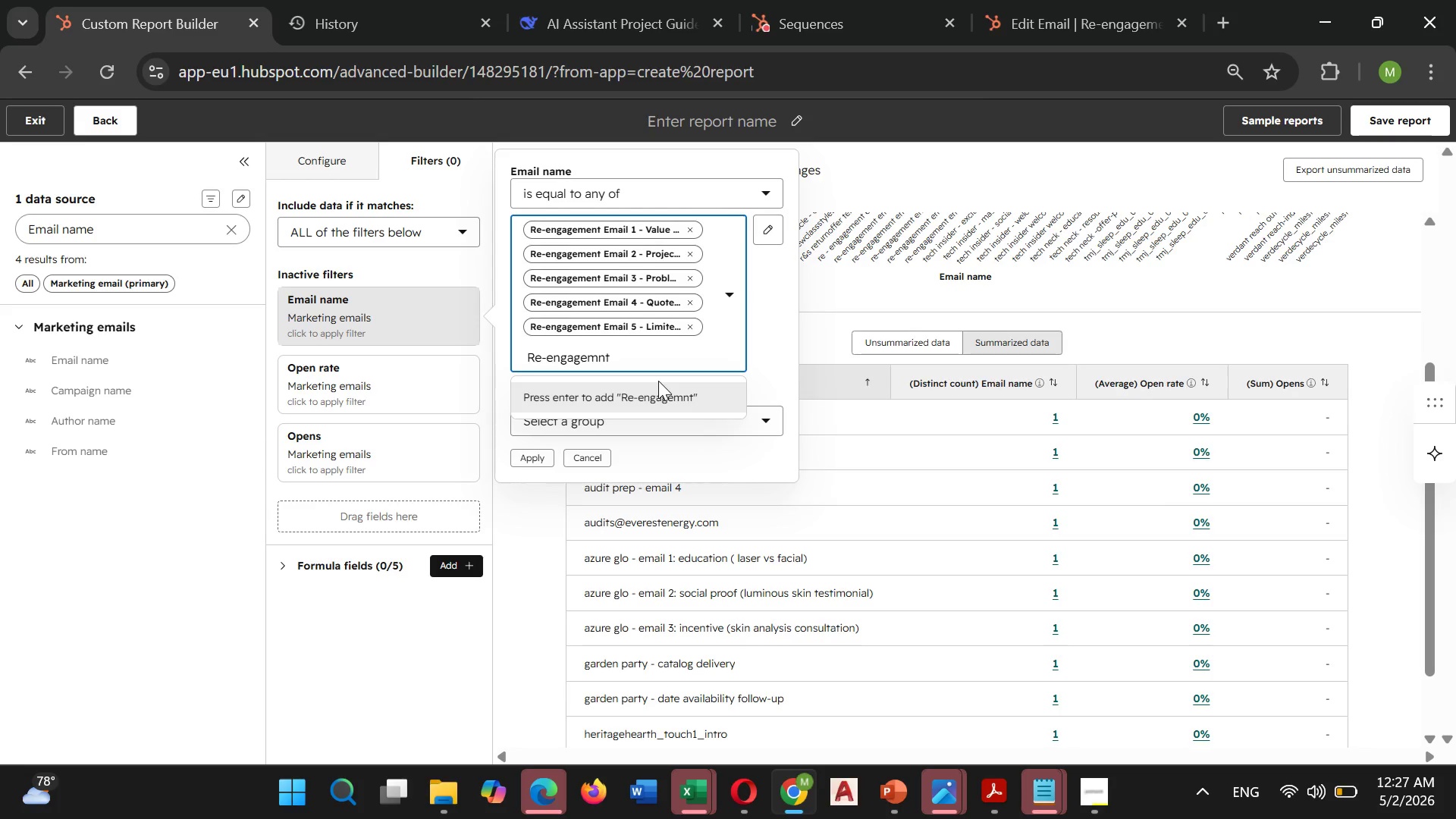 
key(E)
 